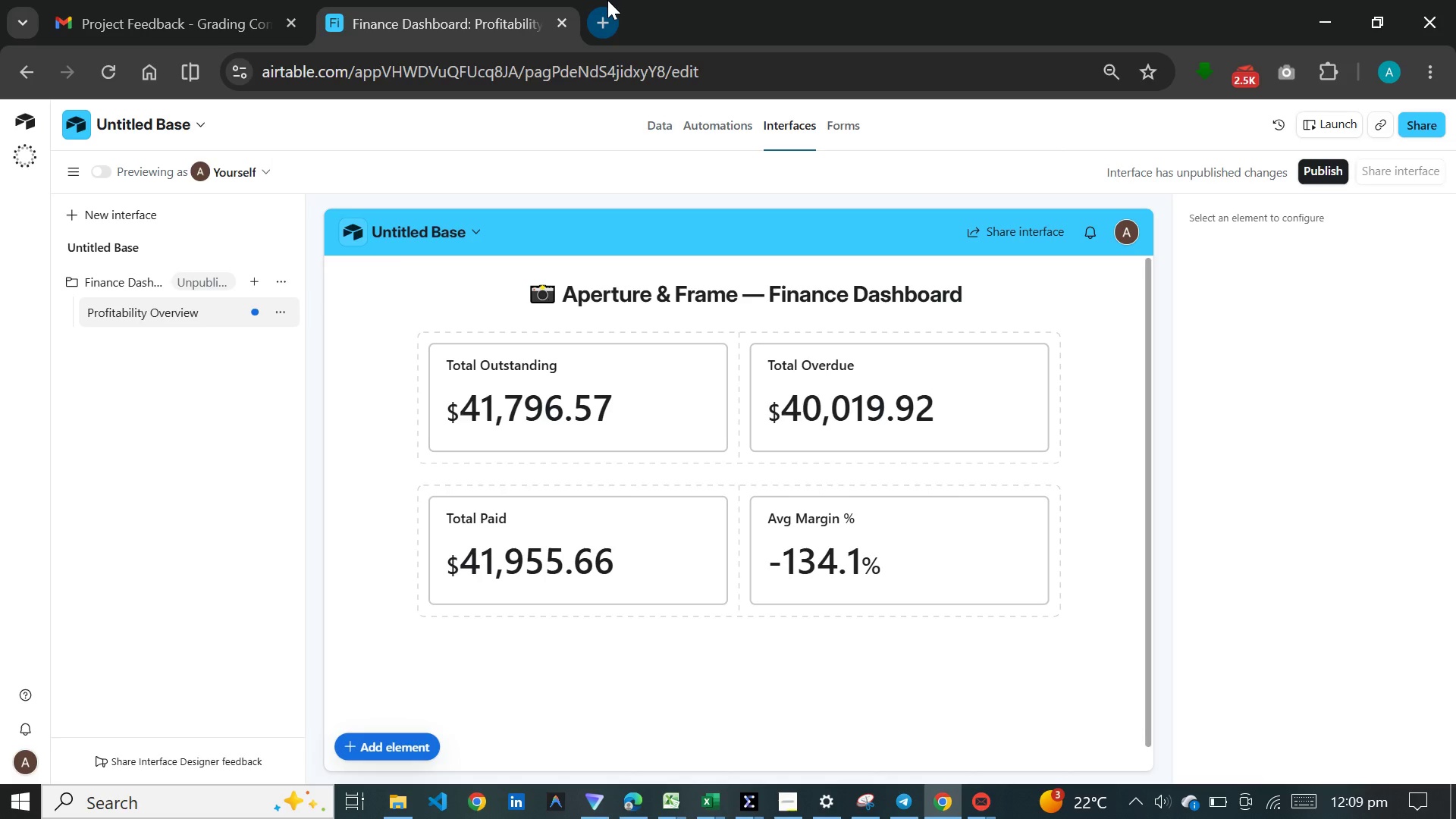 
left_click([384, 746])
 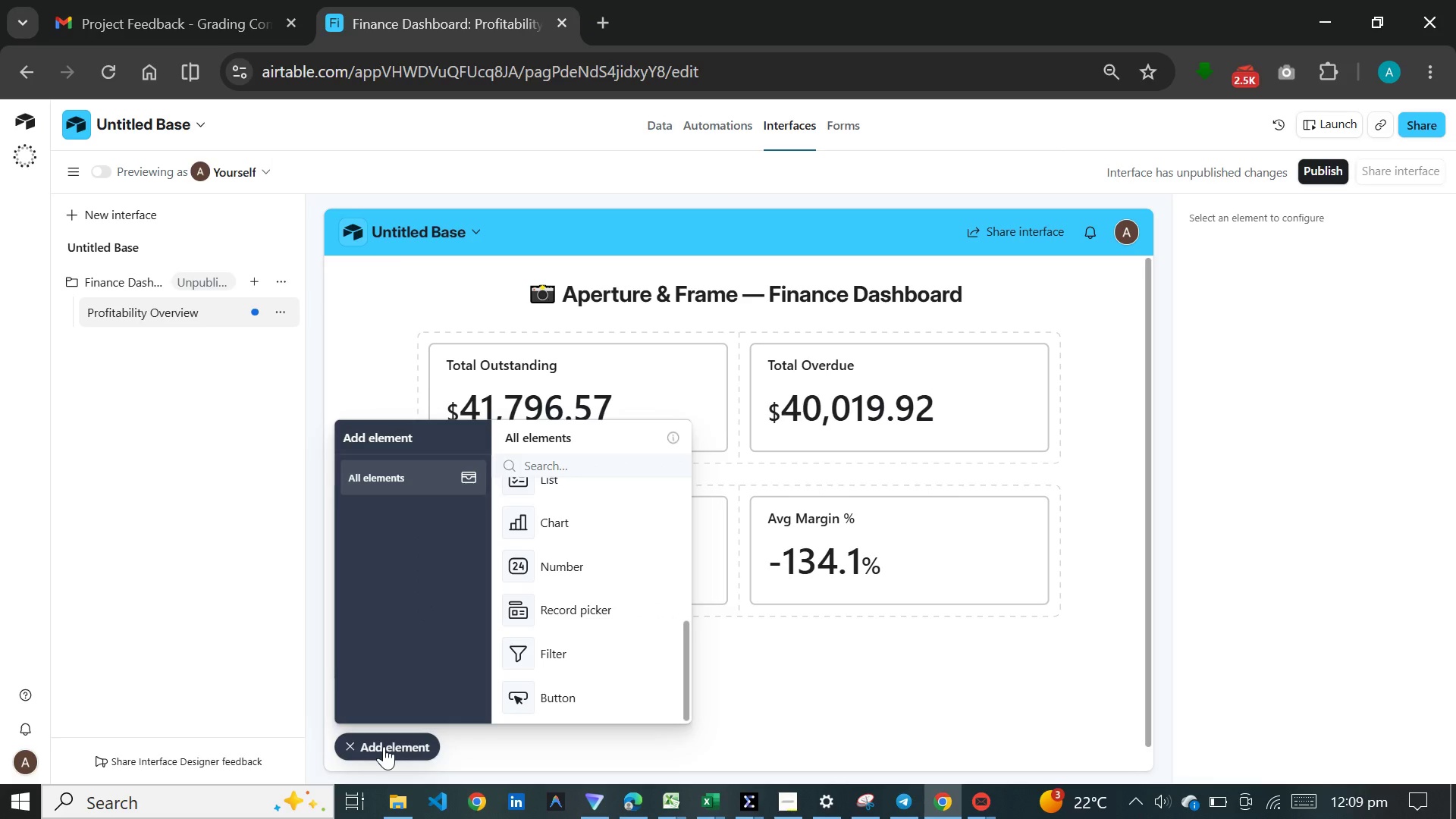 
wait(7.44)
 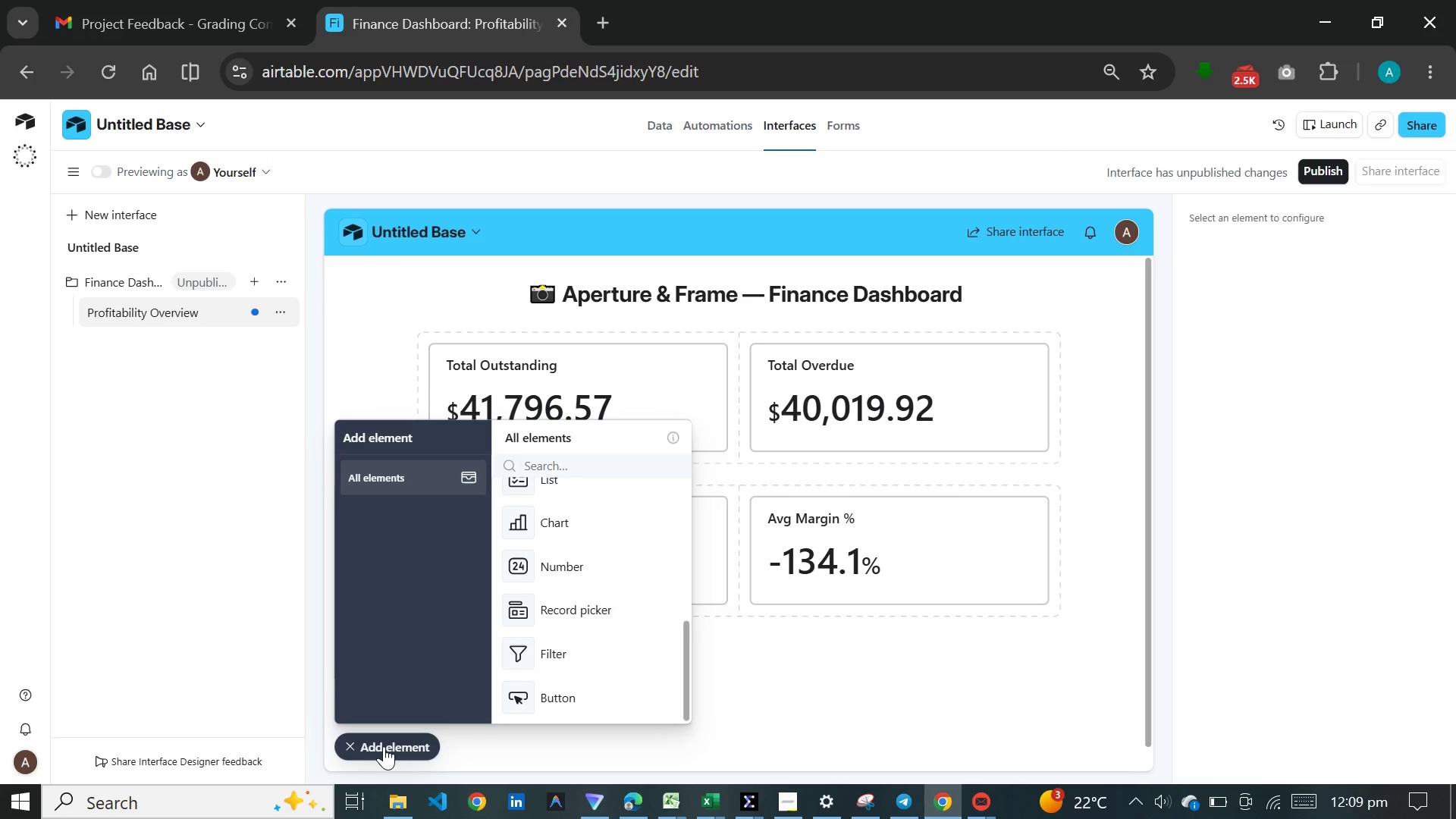 
left_click([603, 545])
 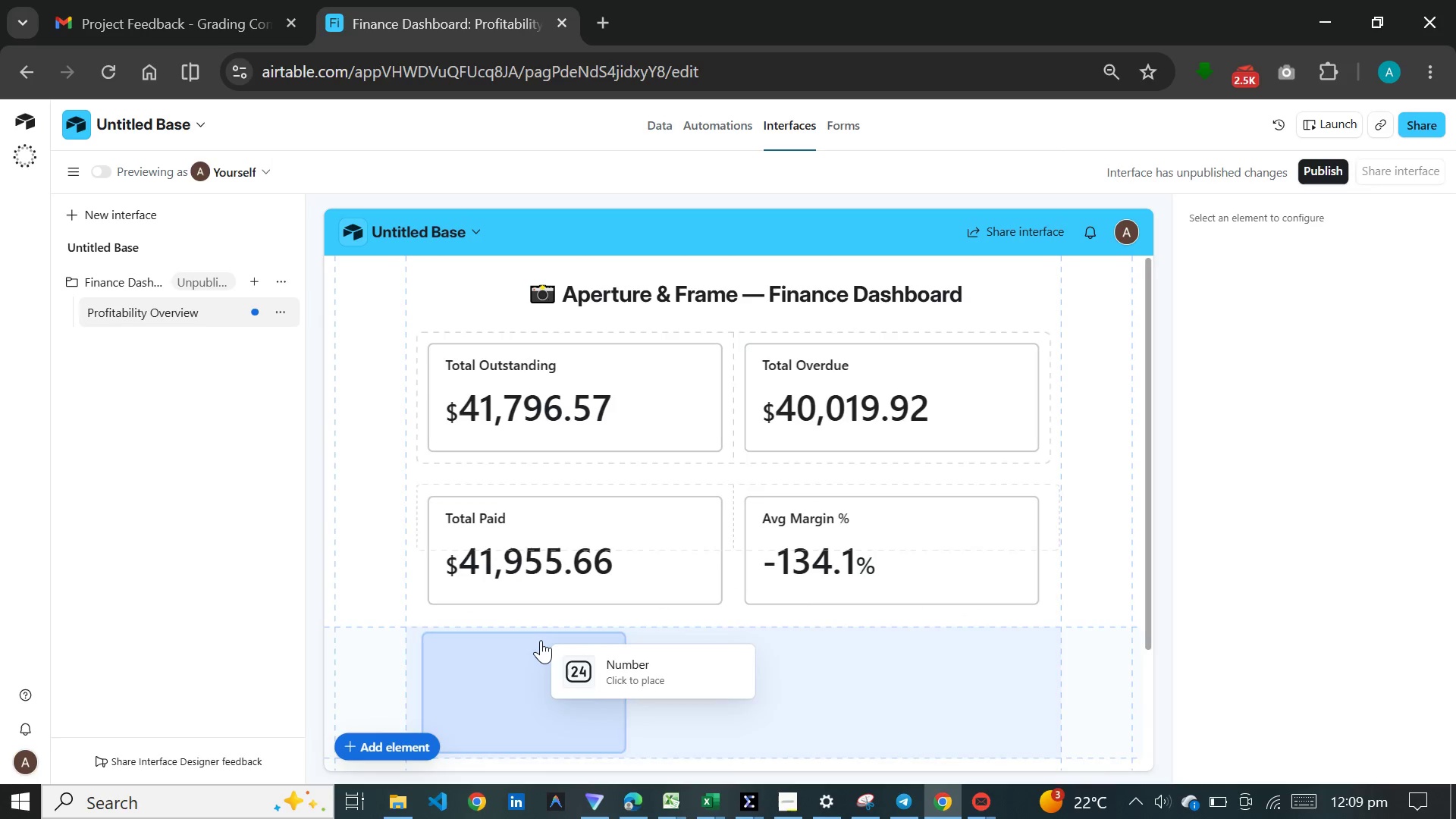 
left_click([541, 645])
 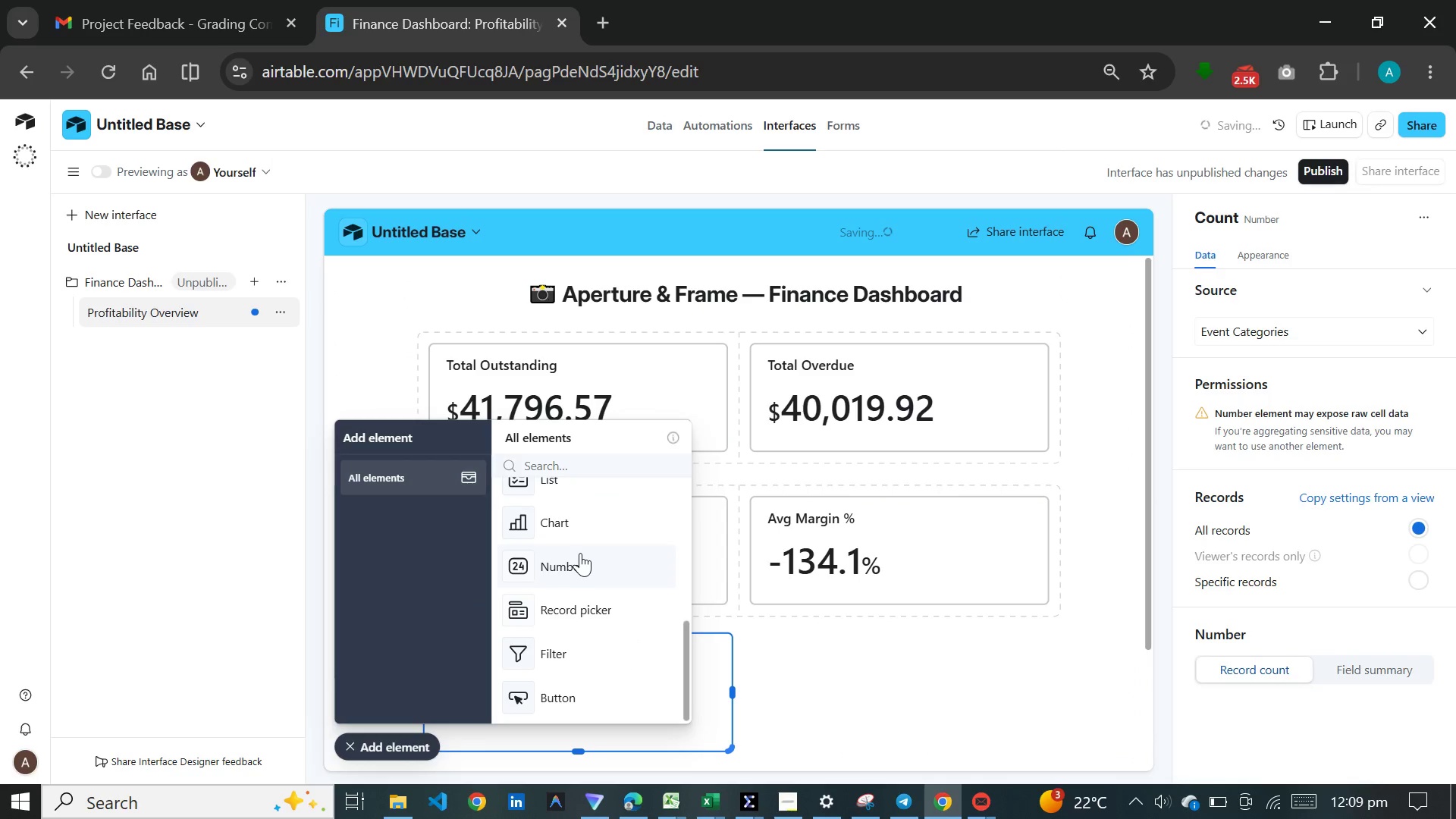 
left_click([580, 551])
 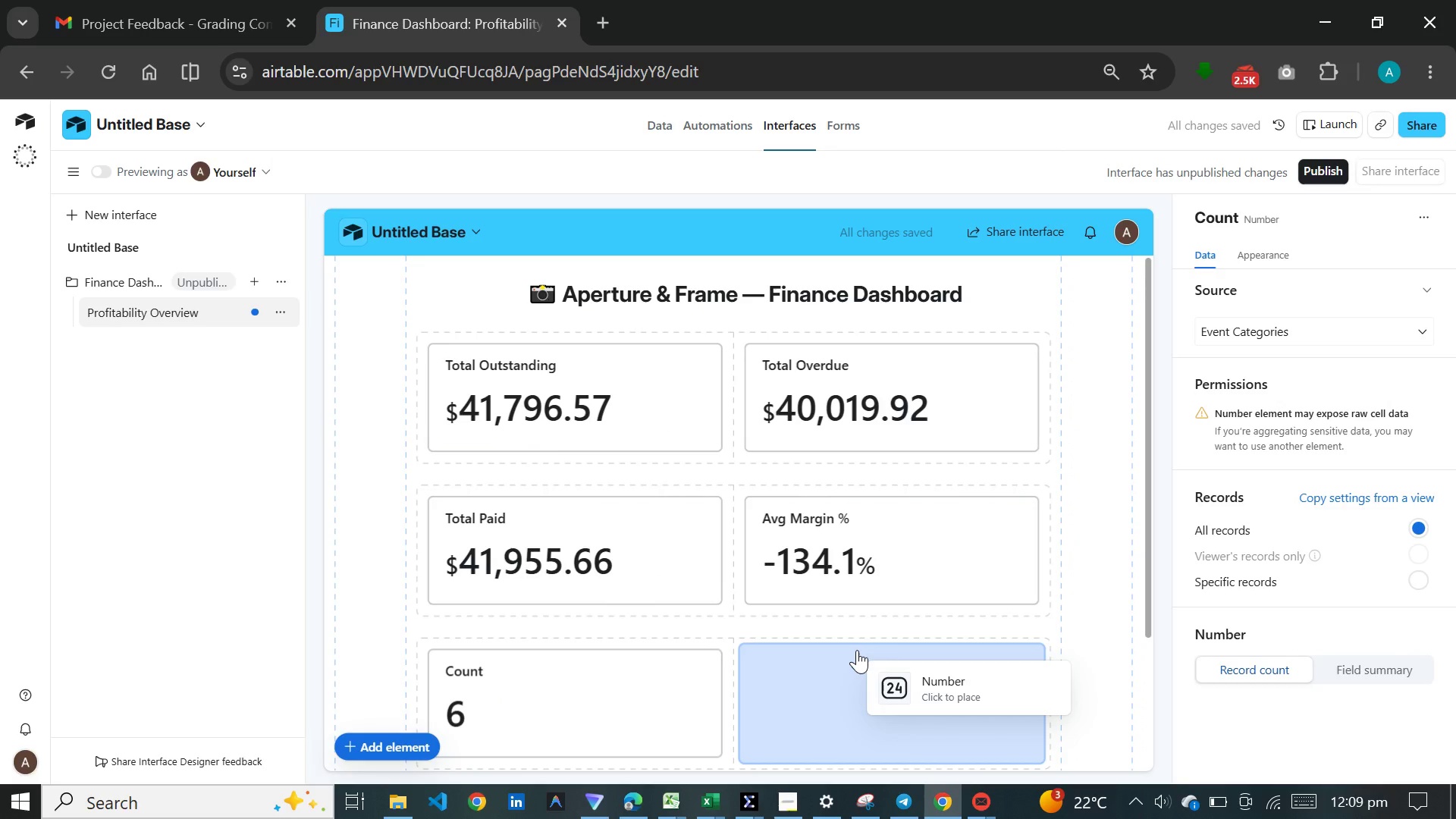 
left_click([857, 650])
 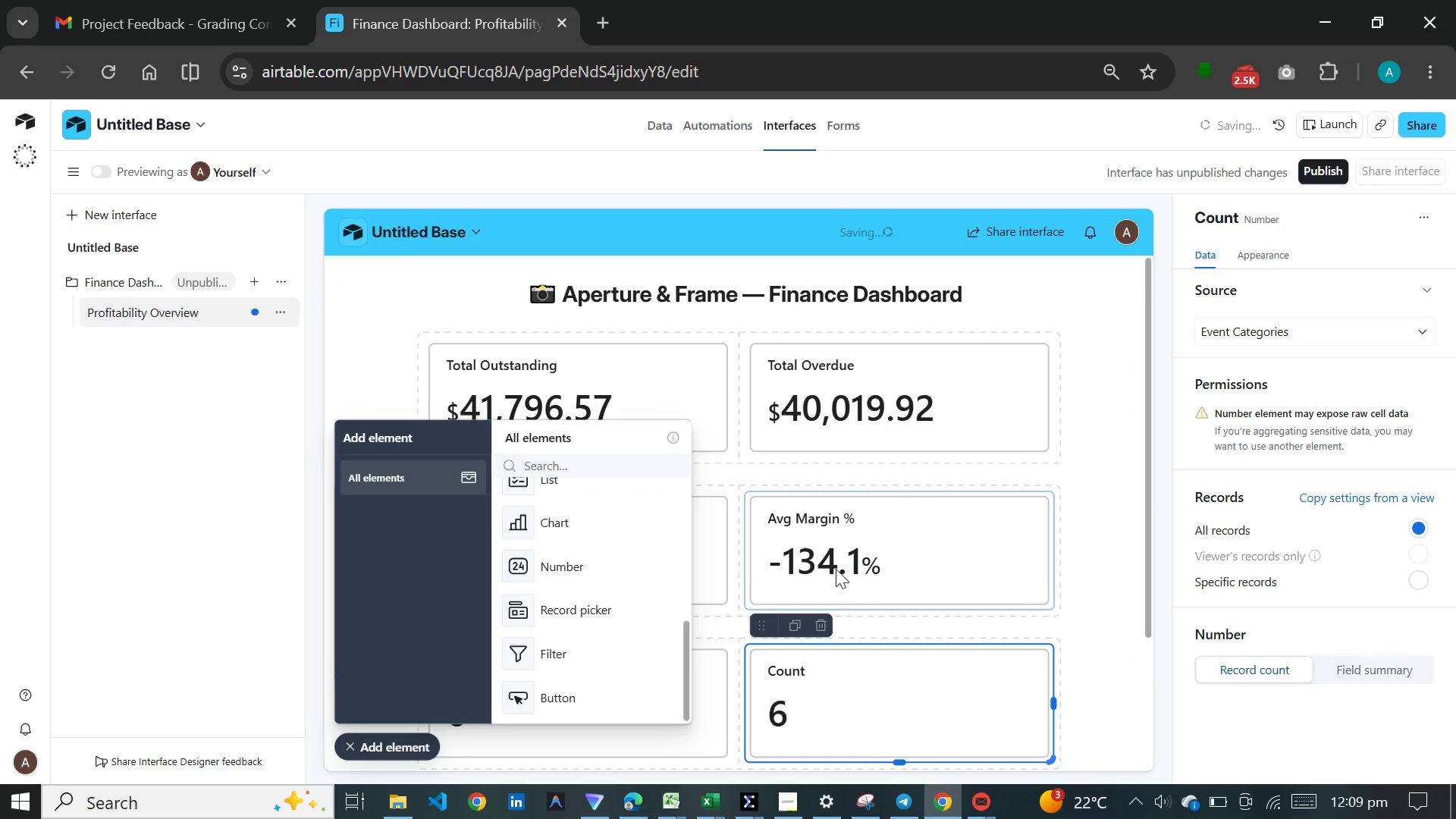 
scroll: coordinate [834, 576], scroll_direction: down, amount: 5.0
 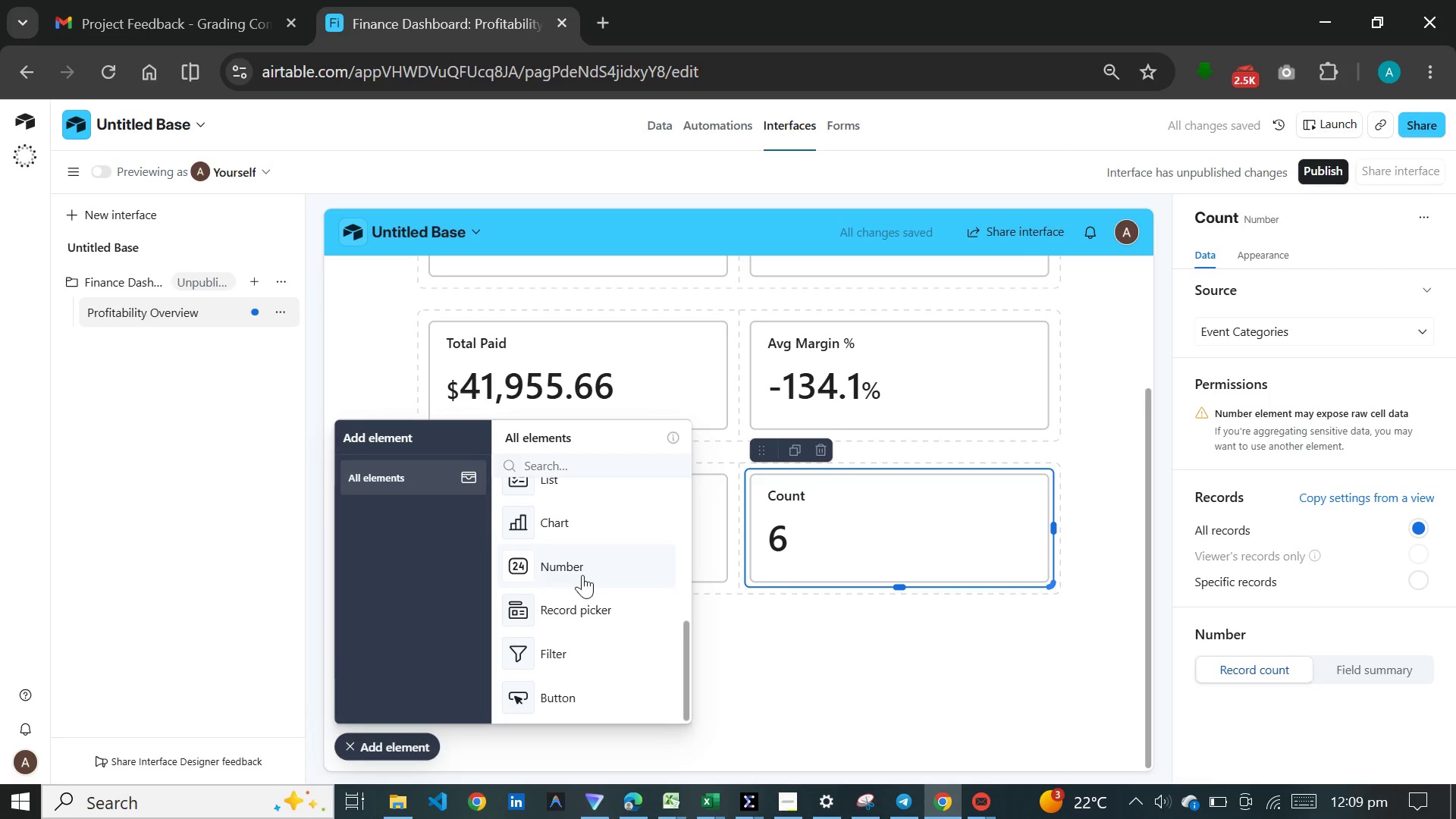 
left_click([582, 569])
 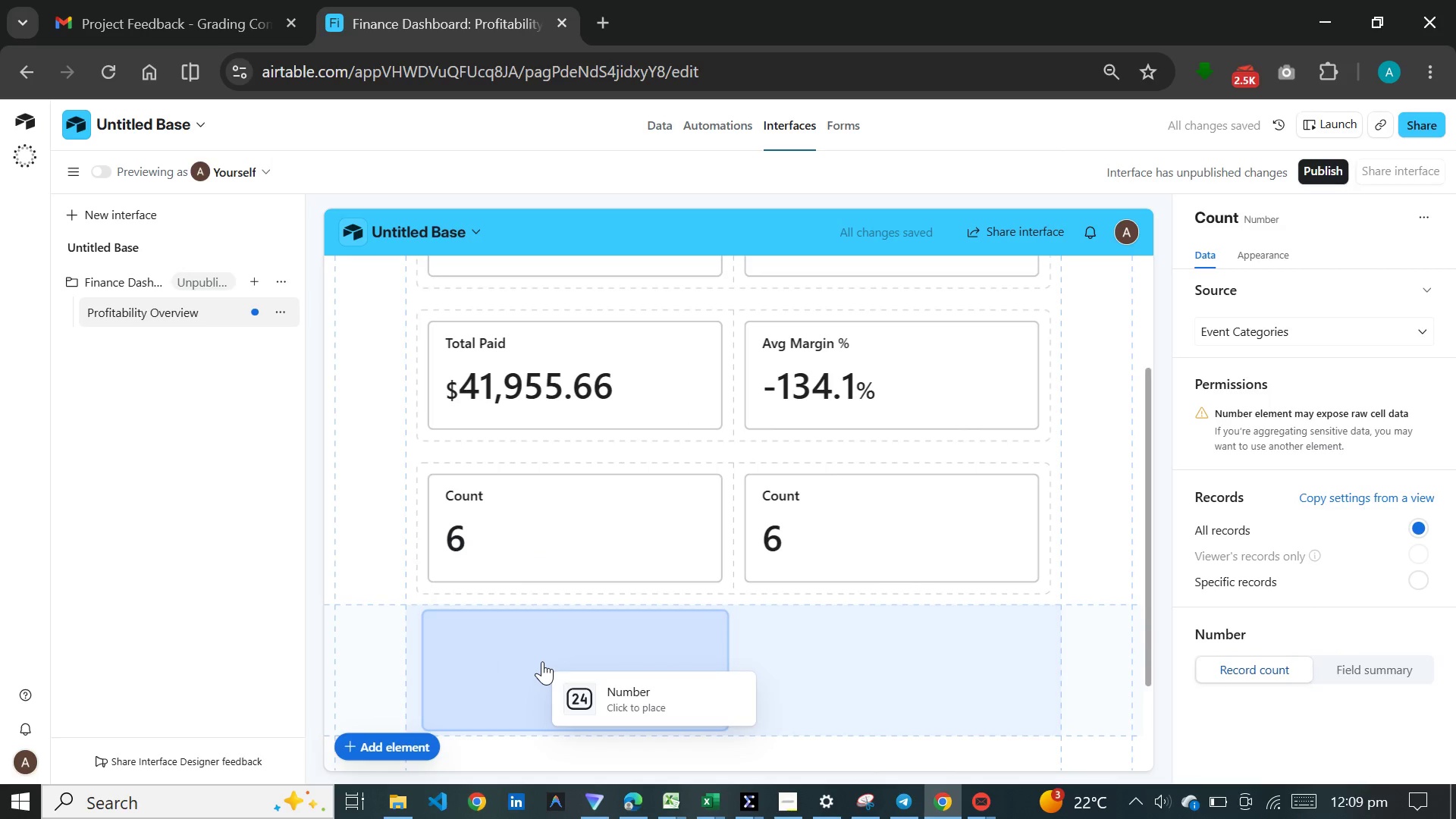 
left_click([542, 661])
 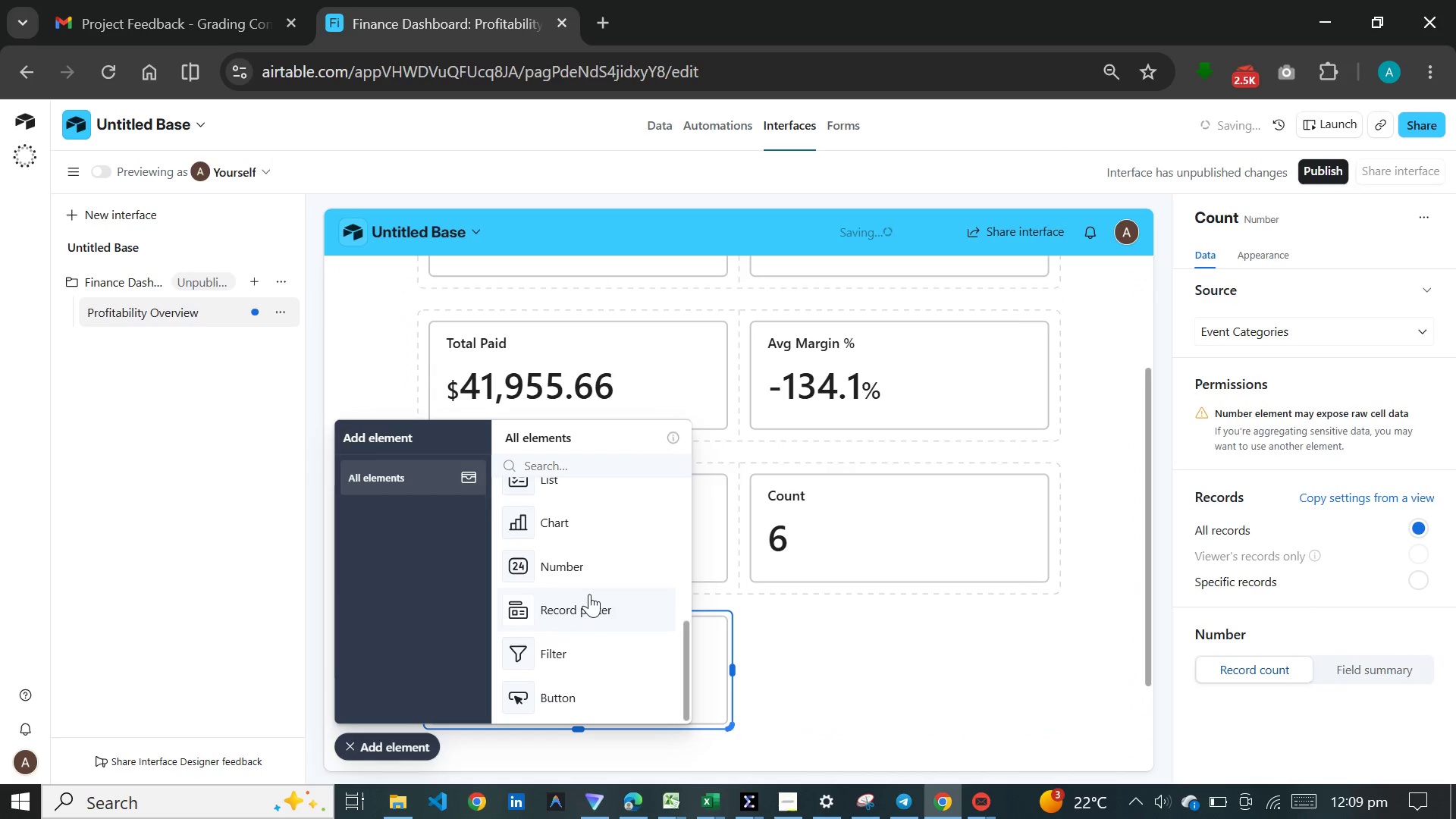 
left_click([588, 573])
 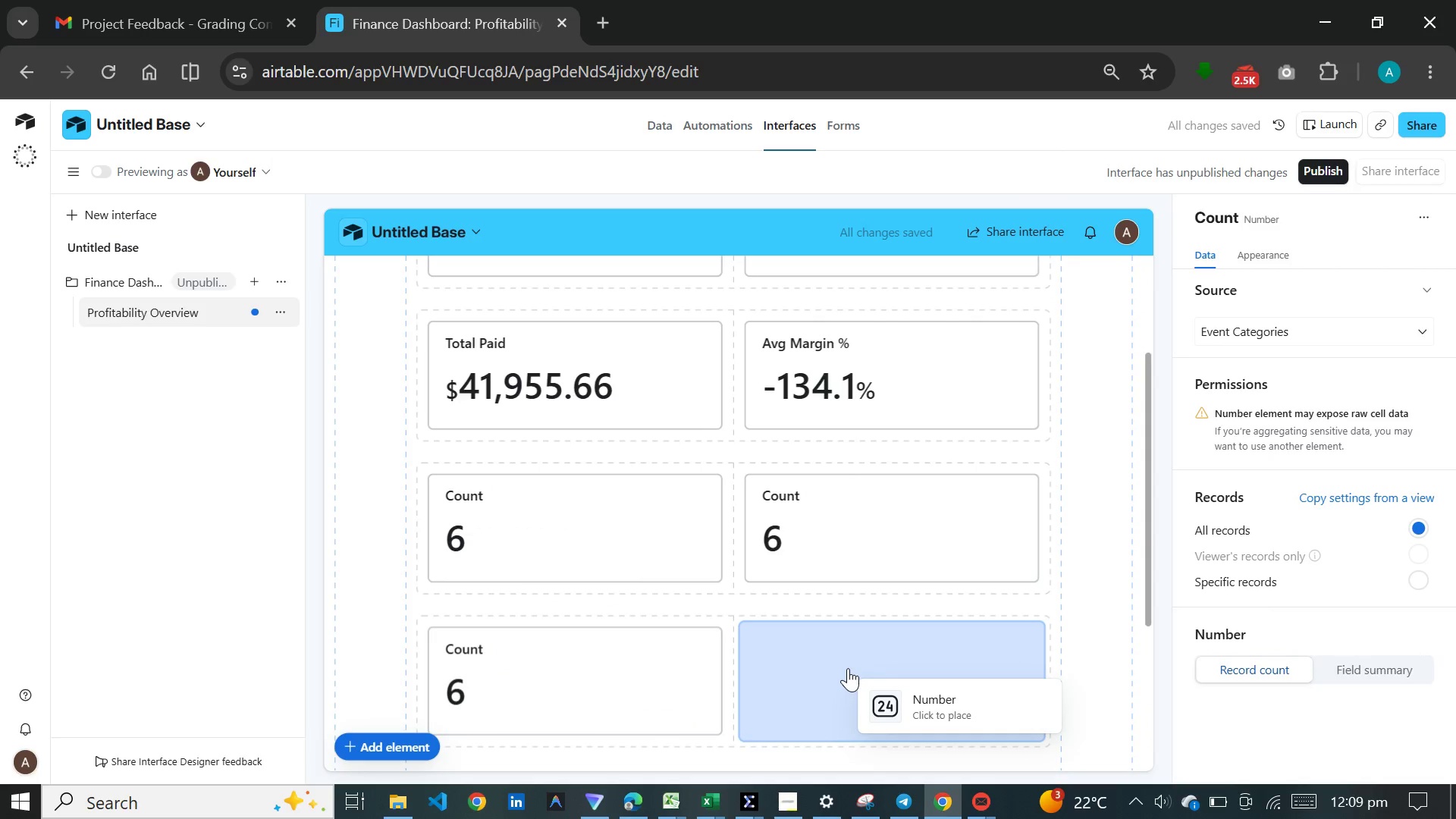 
left_click([848, 668])
 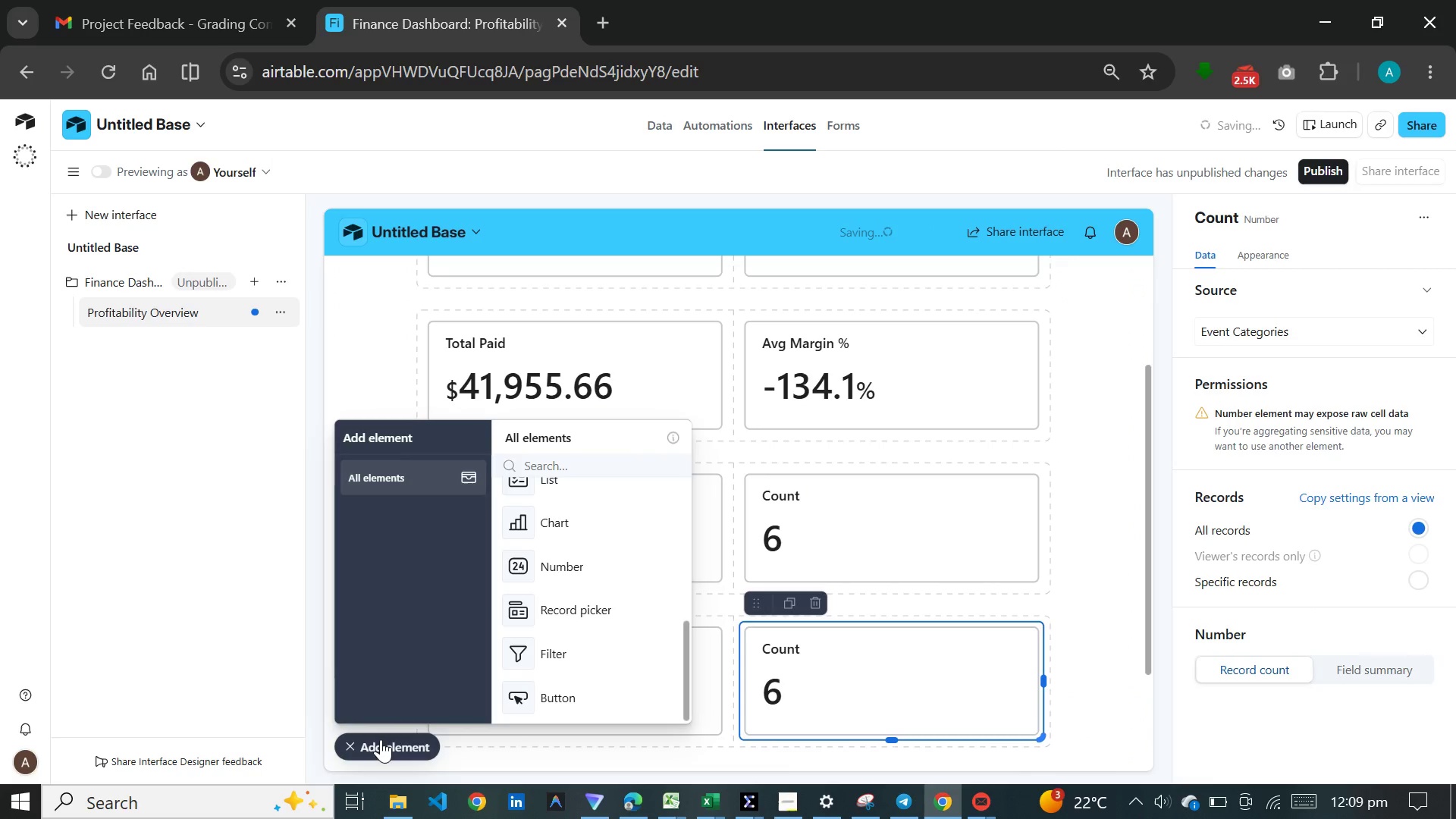 
left_click([410, 736])
 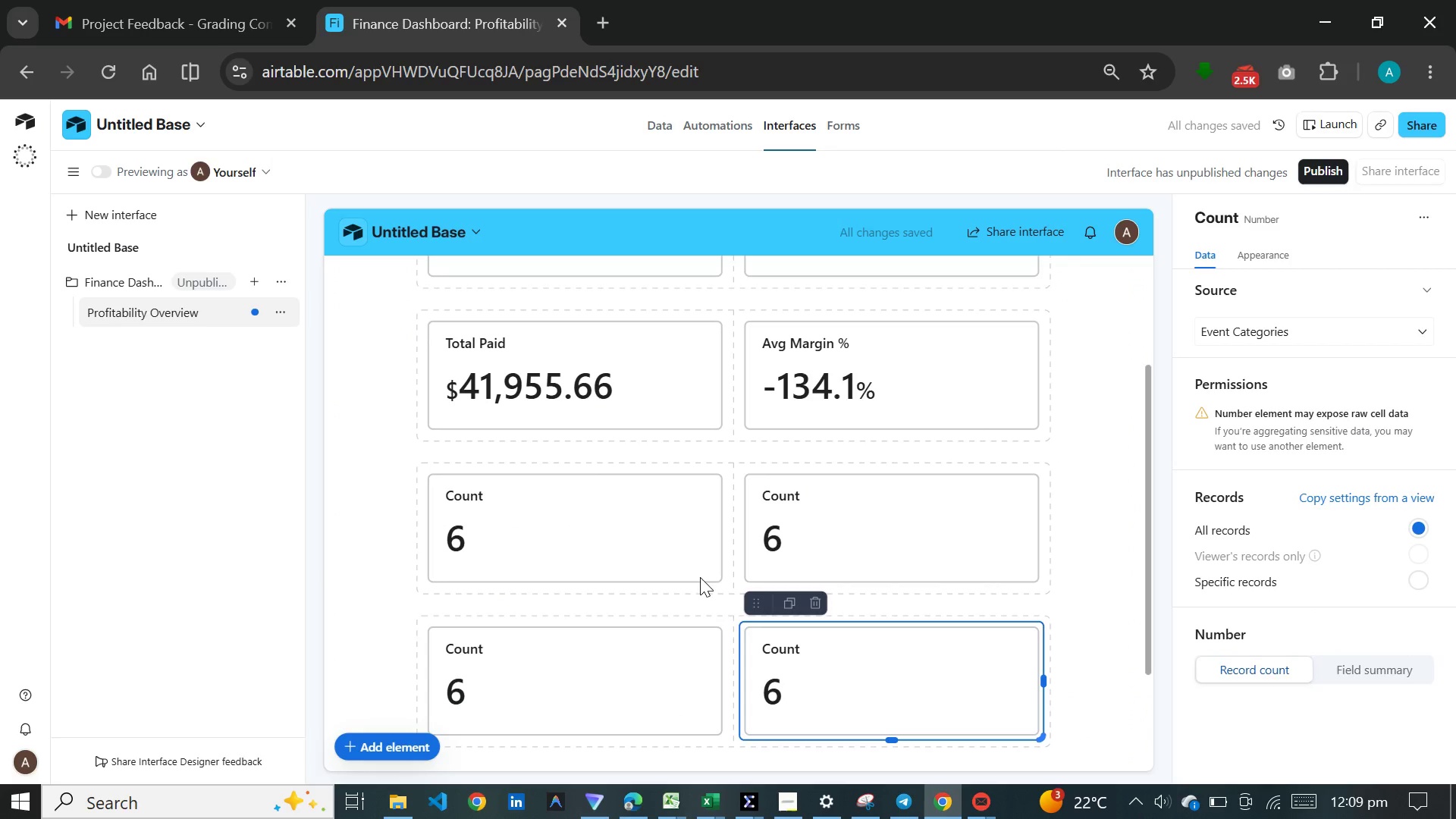 
left_click([652, 551])
 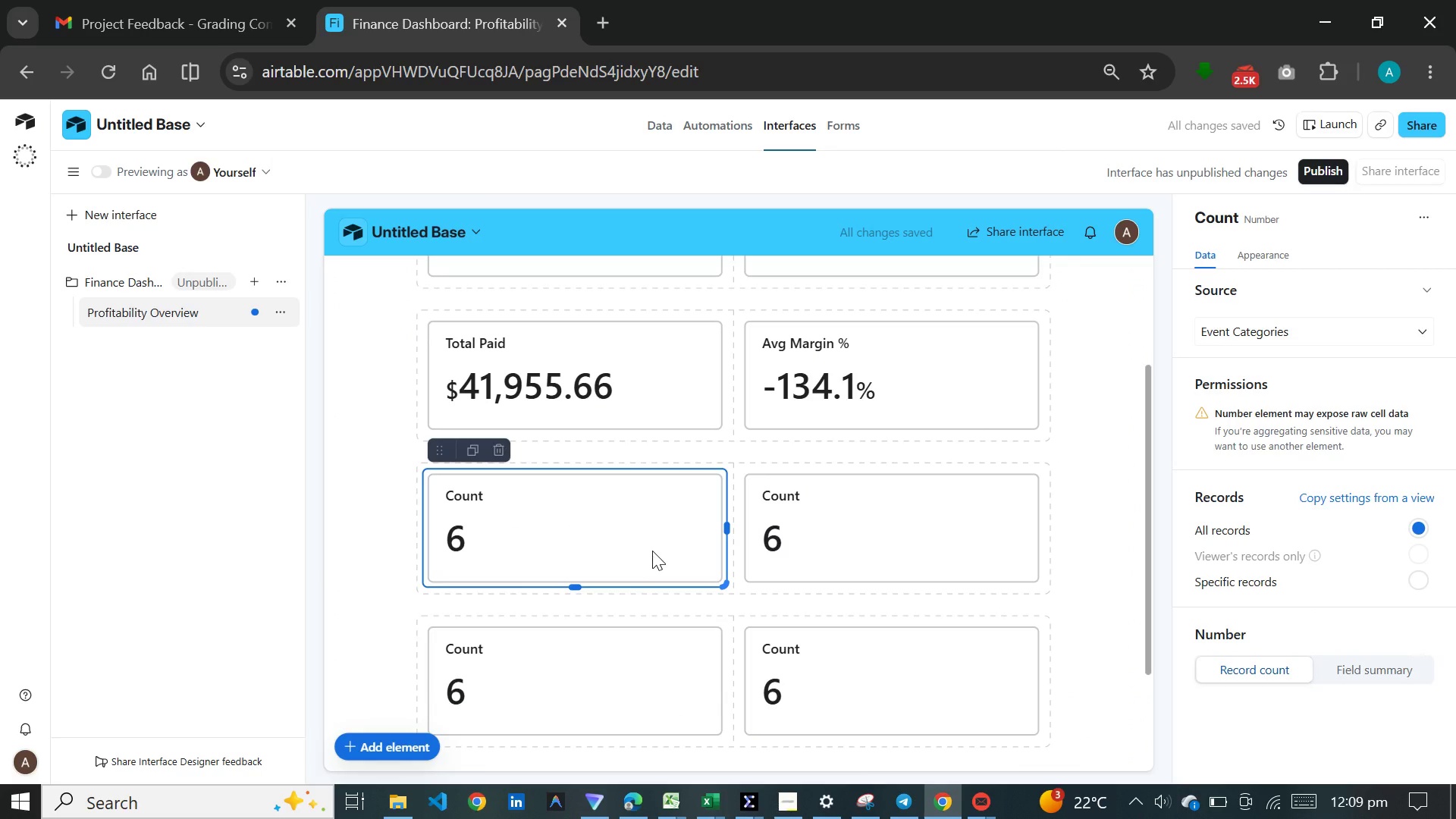 
wait(5.53)
 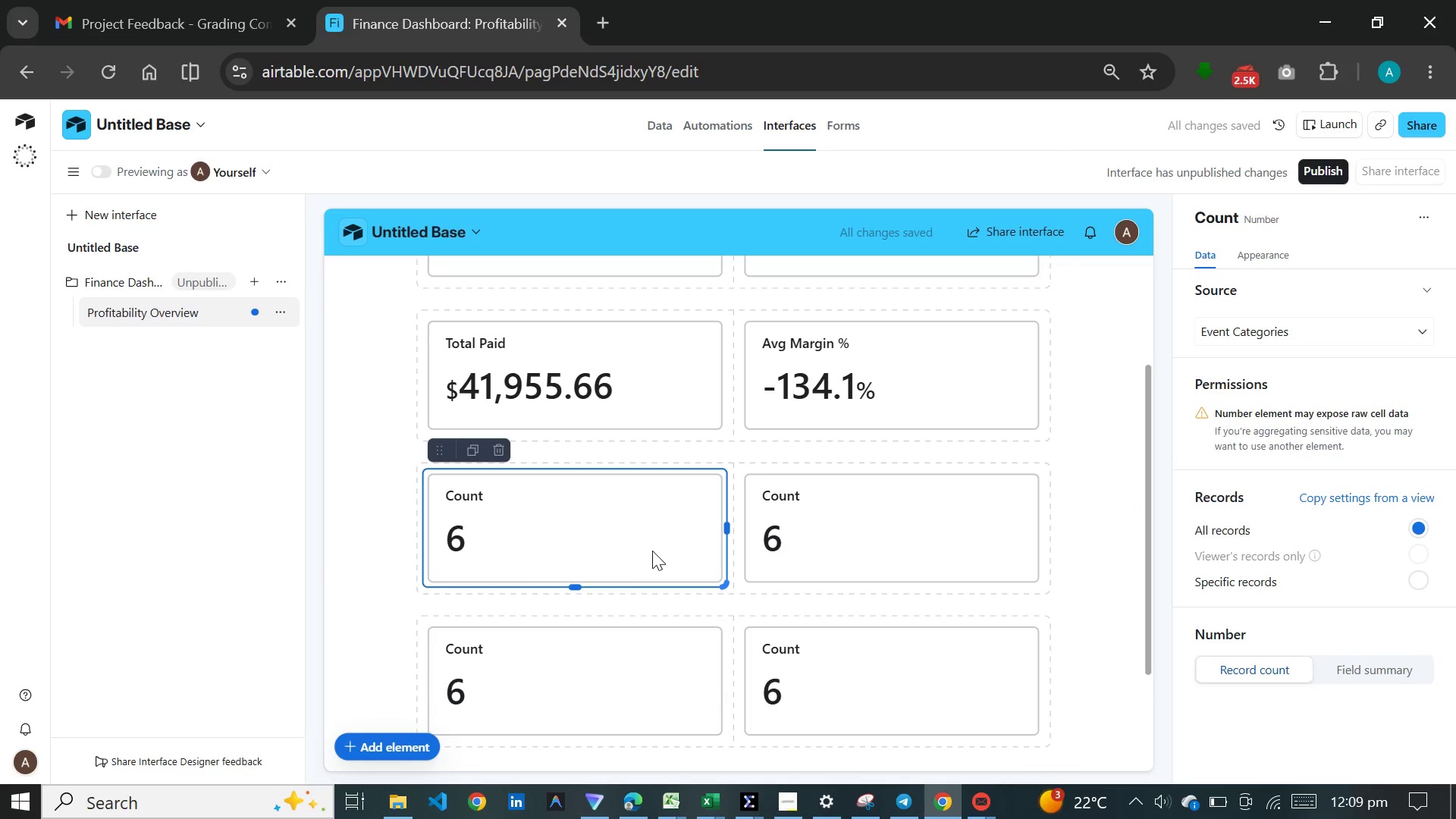 
left_click([1301, 218])
 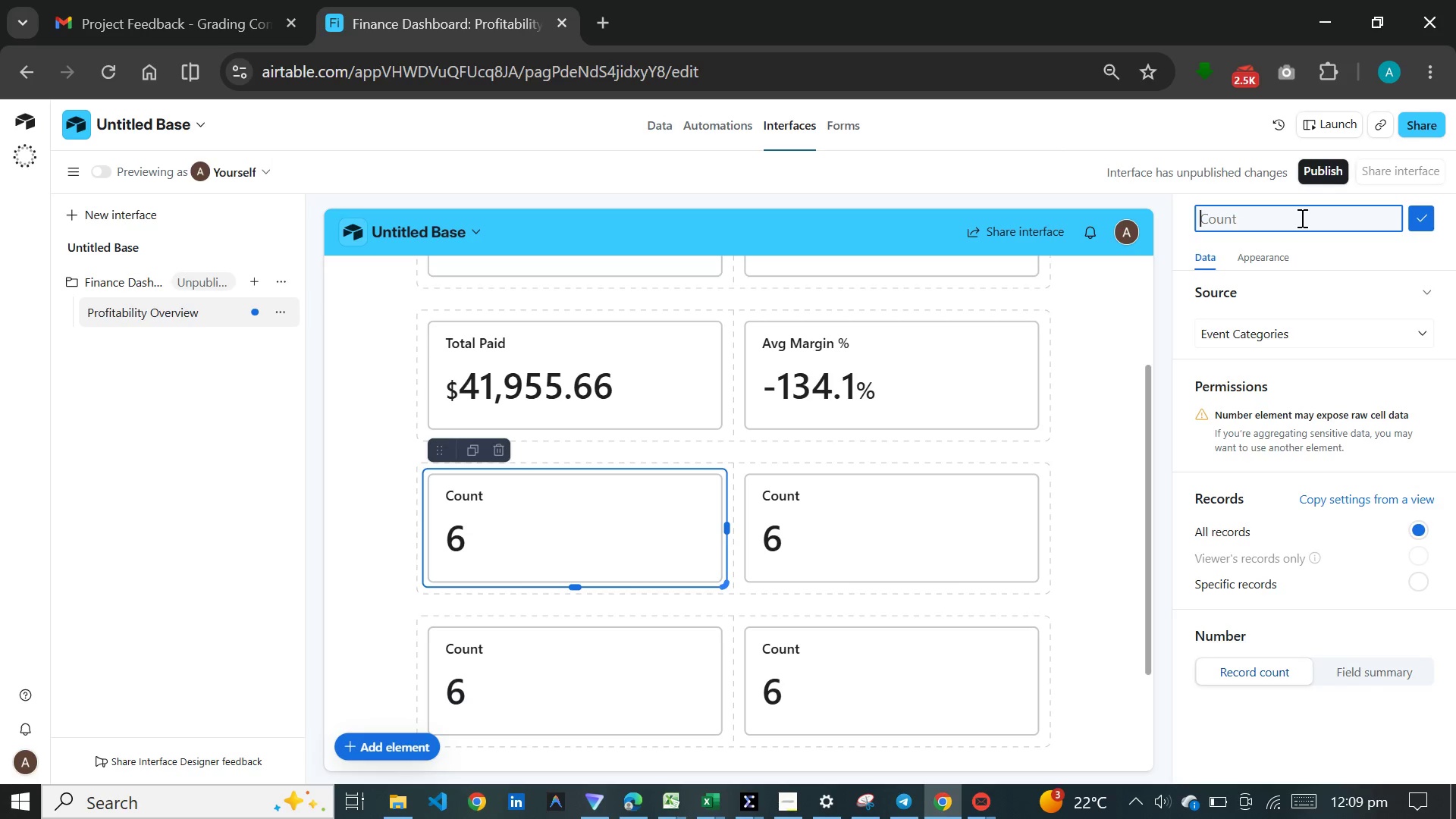 
type(Total Events)
 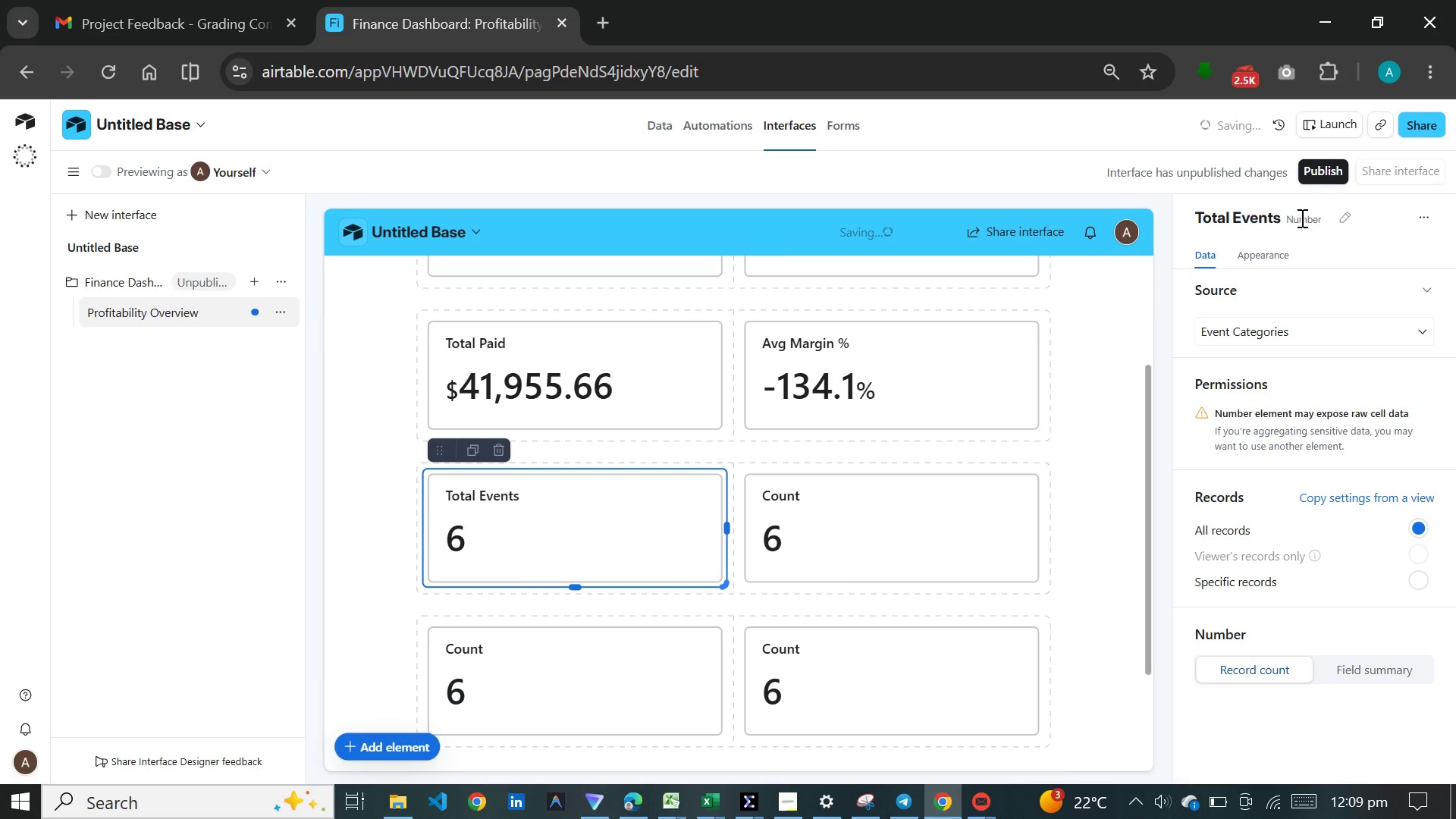 
 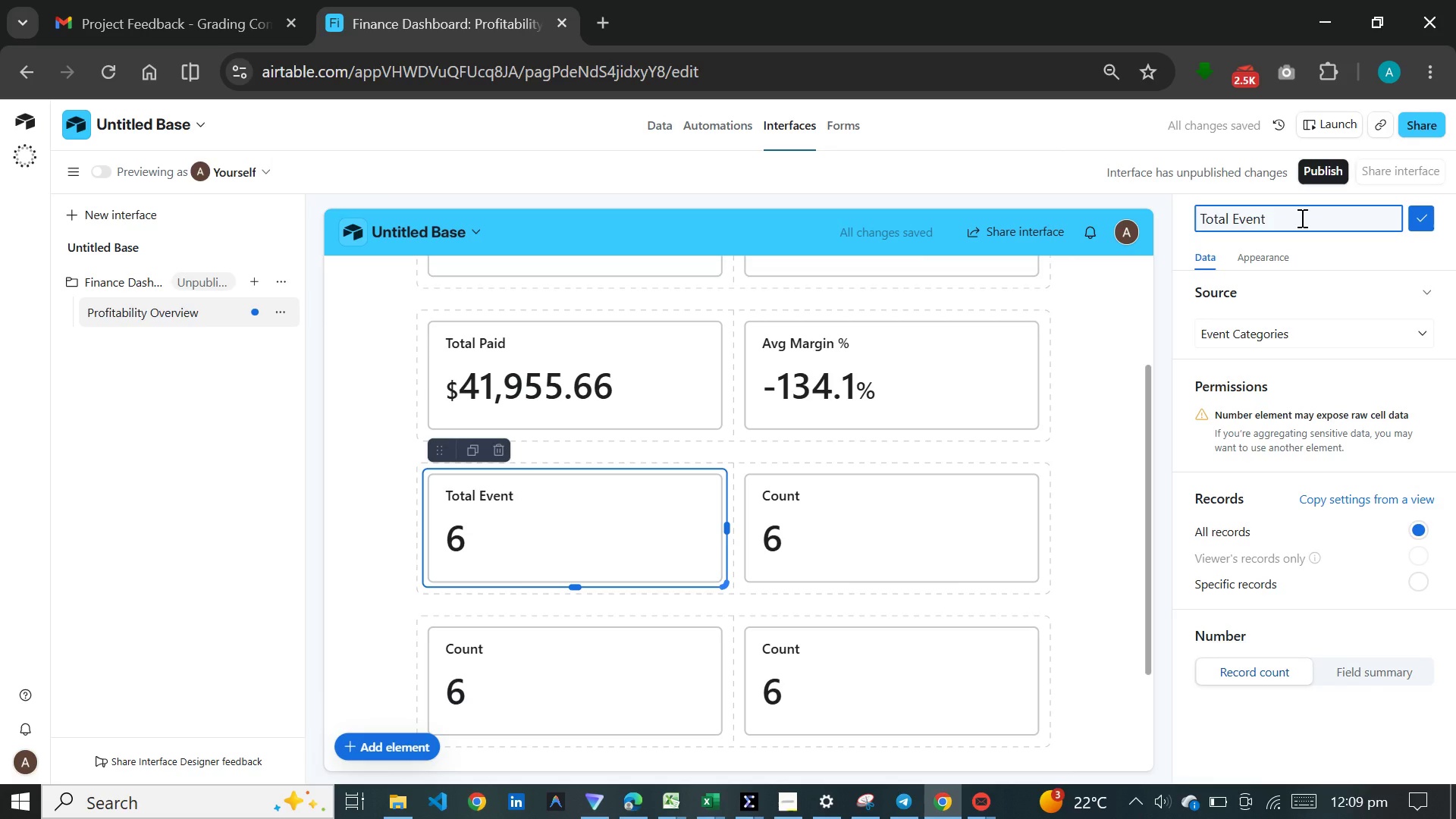 
key(Enter)
 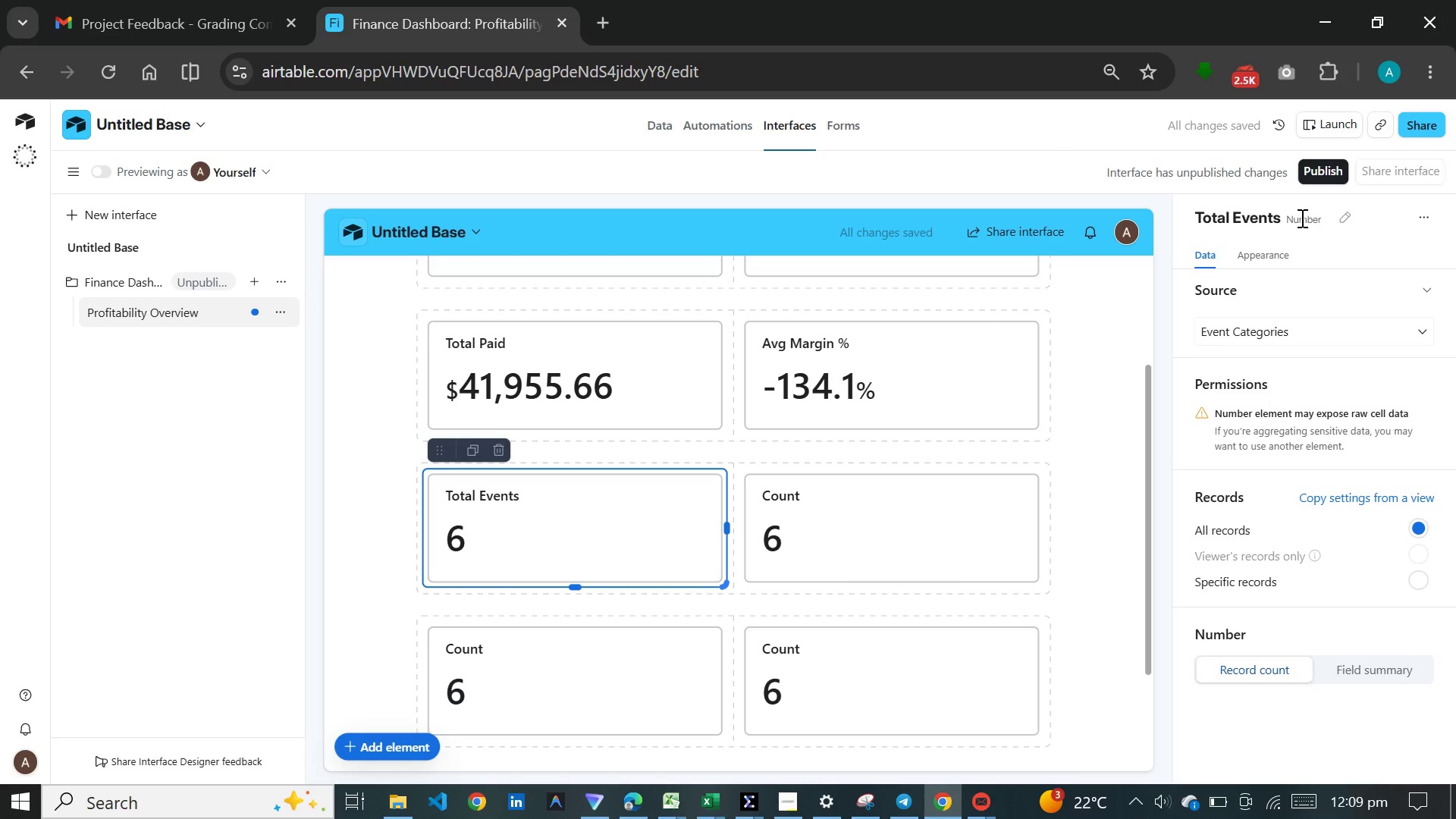 
left_click([1329, 326])
 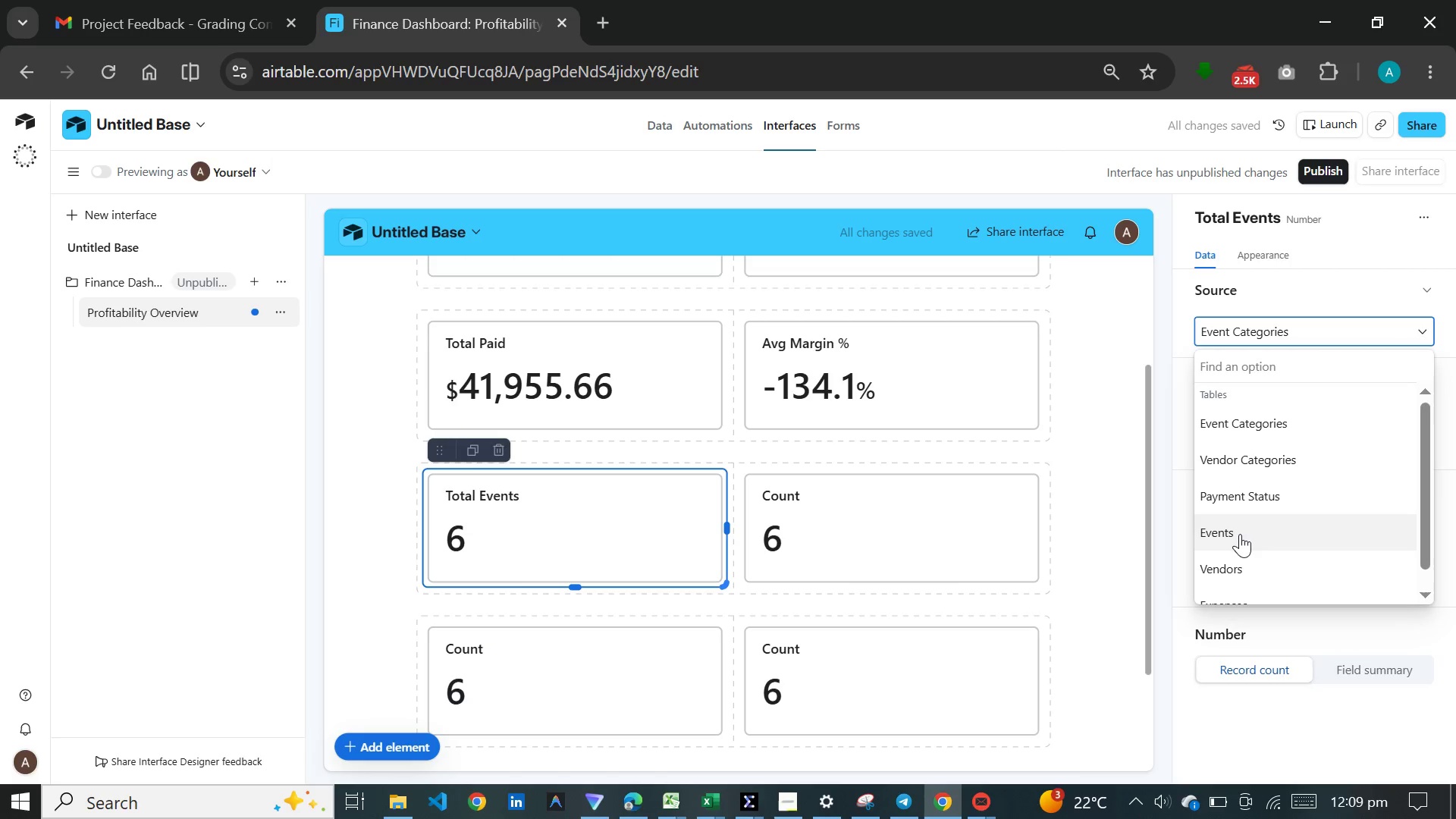 
left_click([1240, 539])
 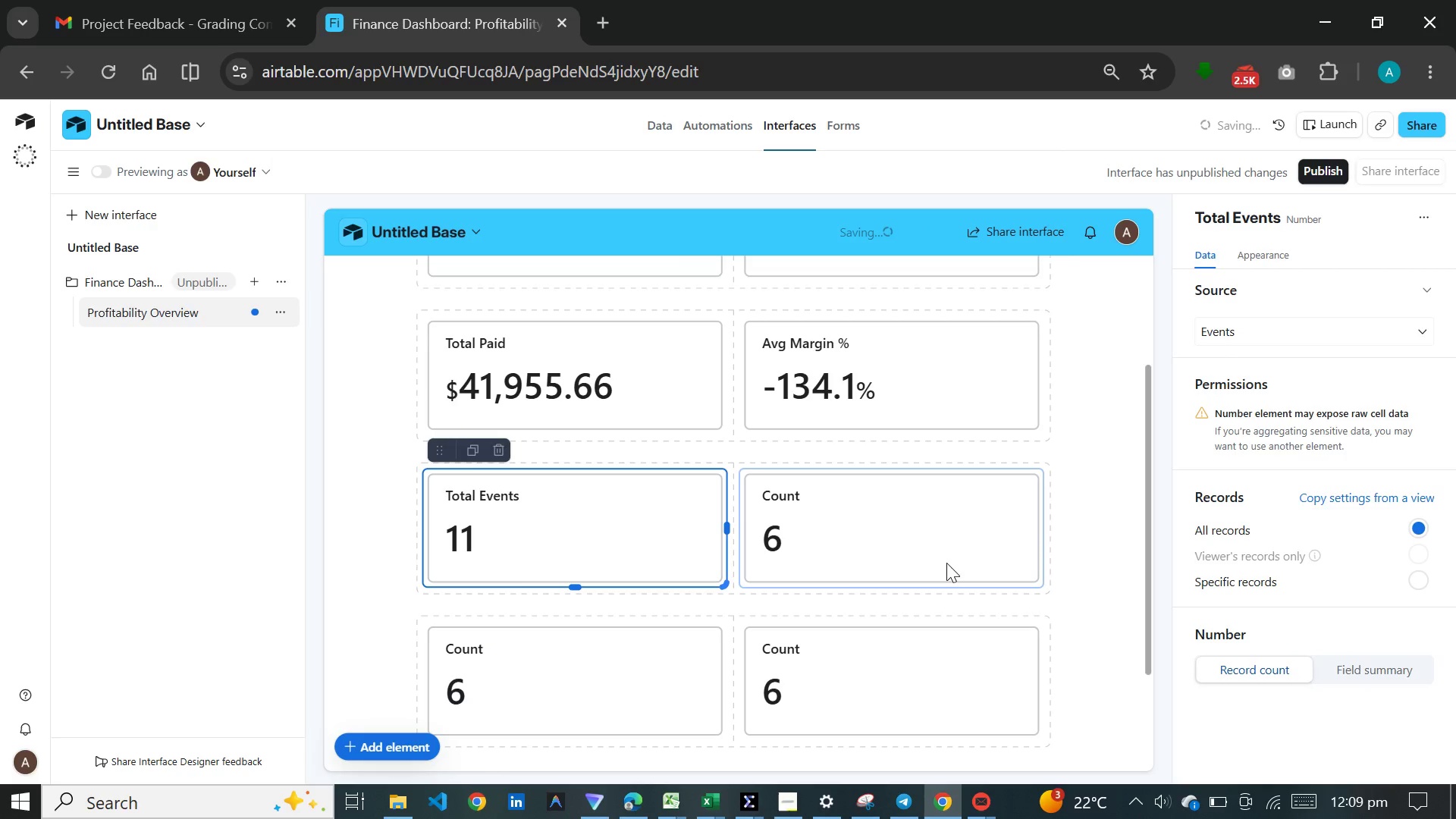 
left_click([924, 544])
 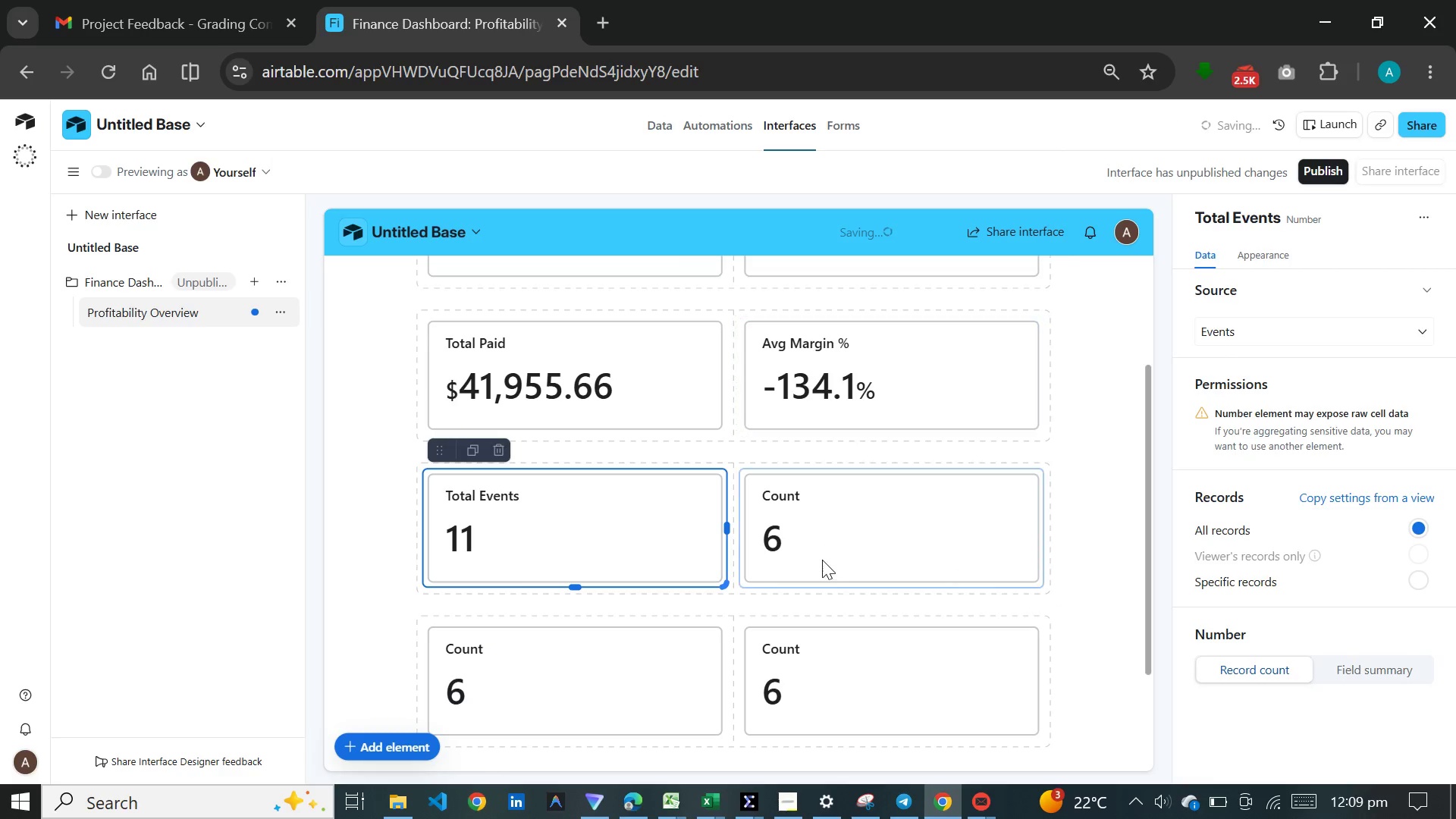 
left_click([823, 560])
 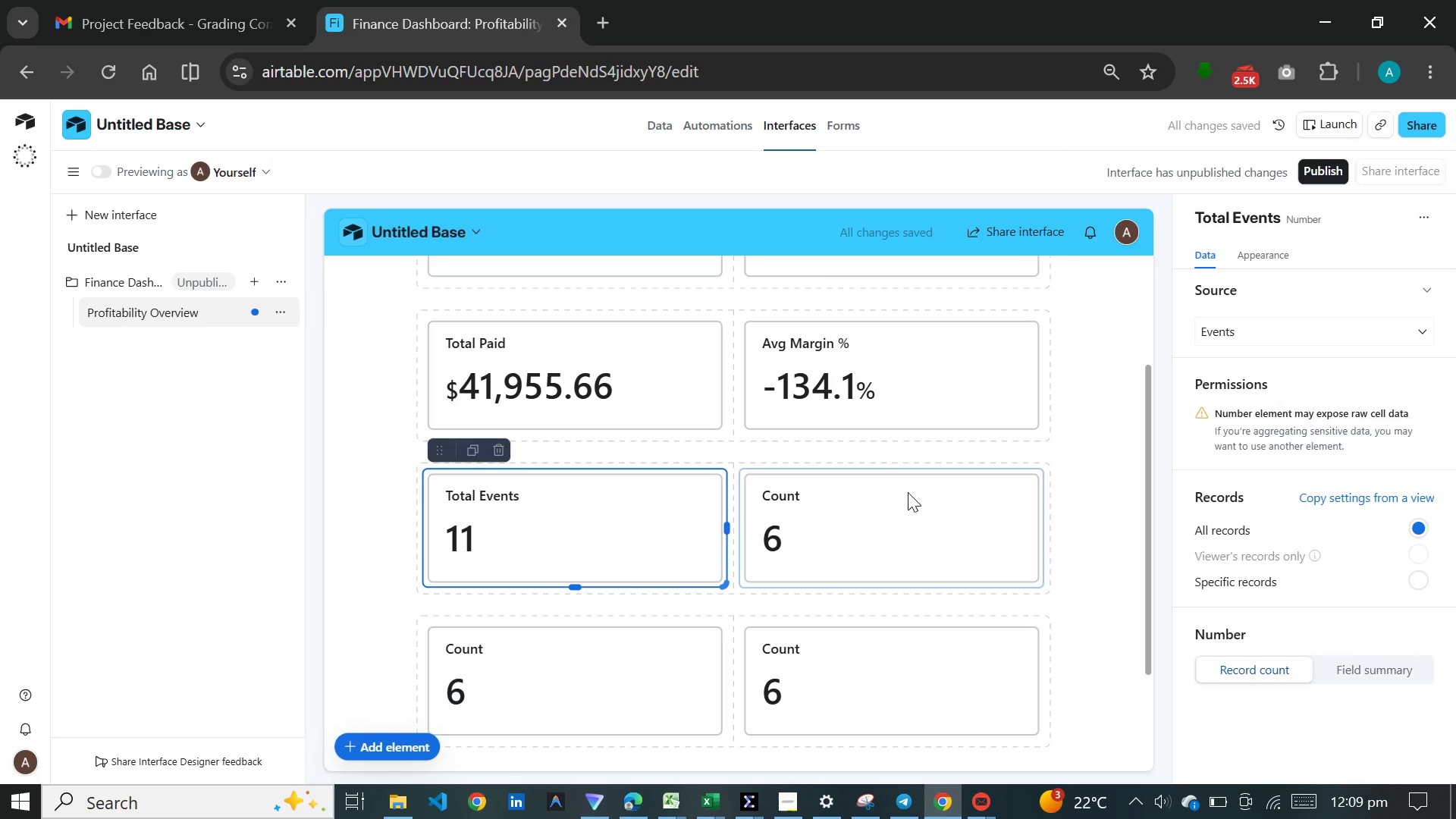 
double_click([905, 492])
 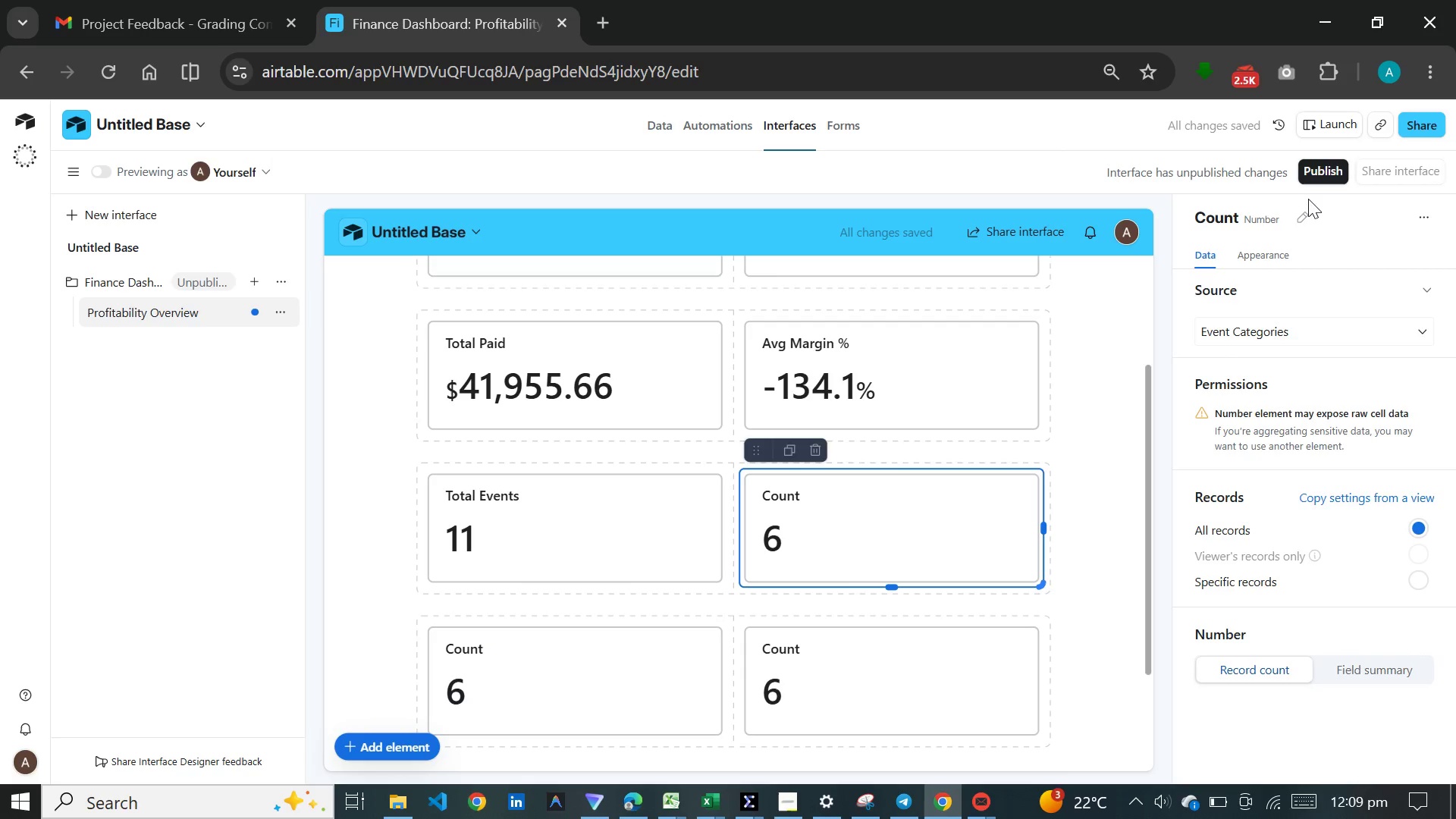 
double_click([1295, 221])
 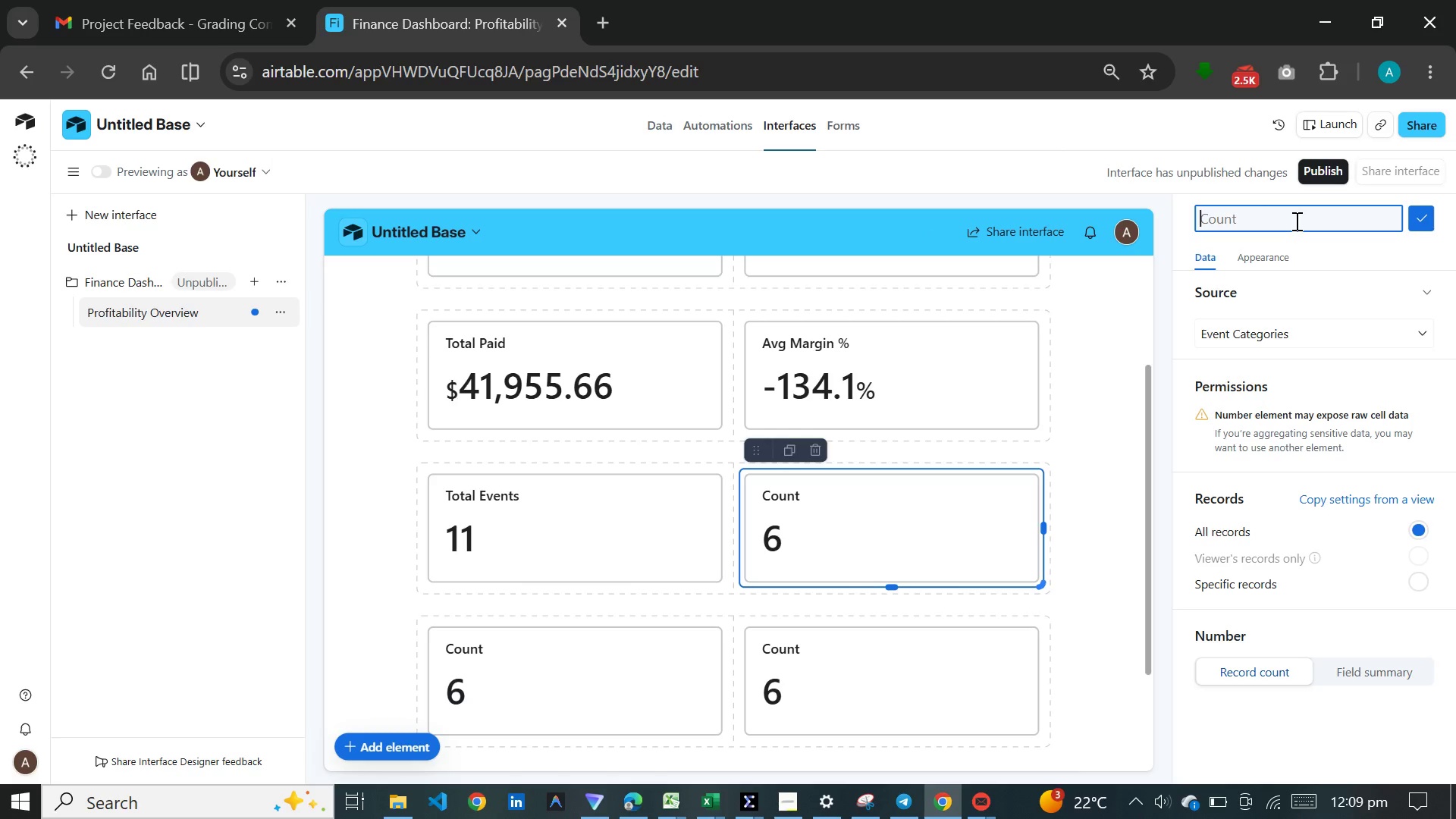 
type(Total Vendors)
 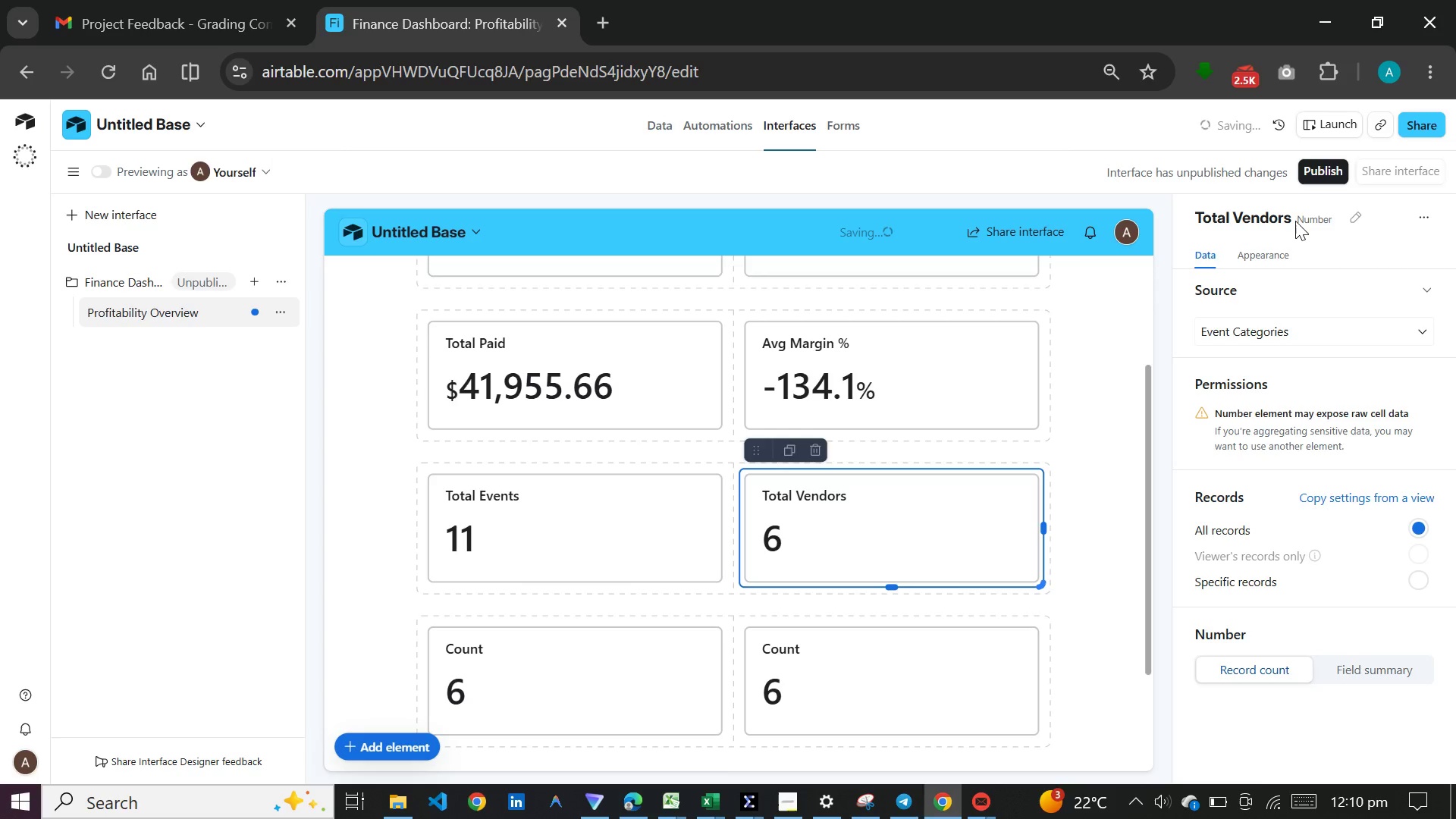 
 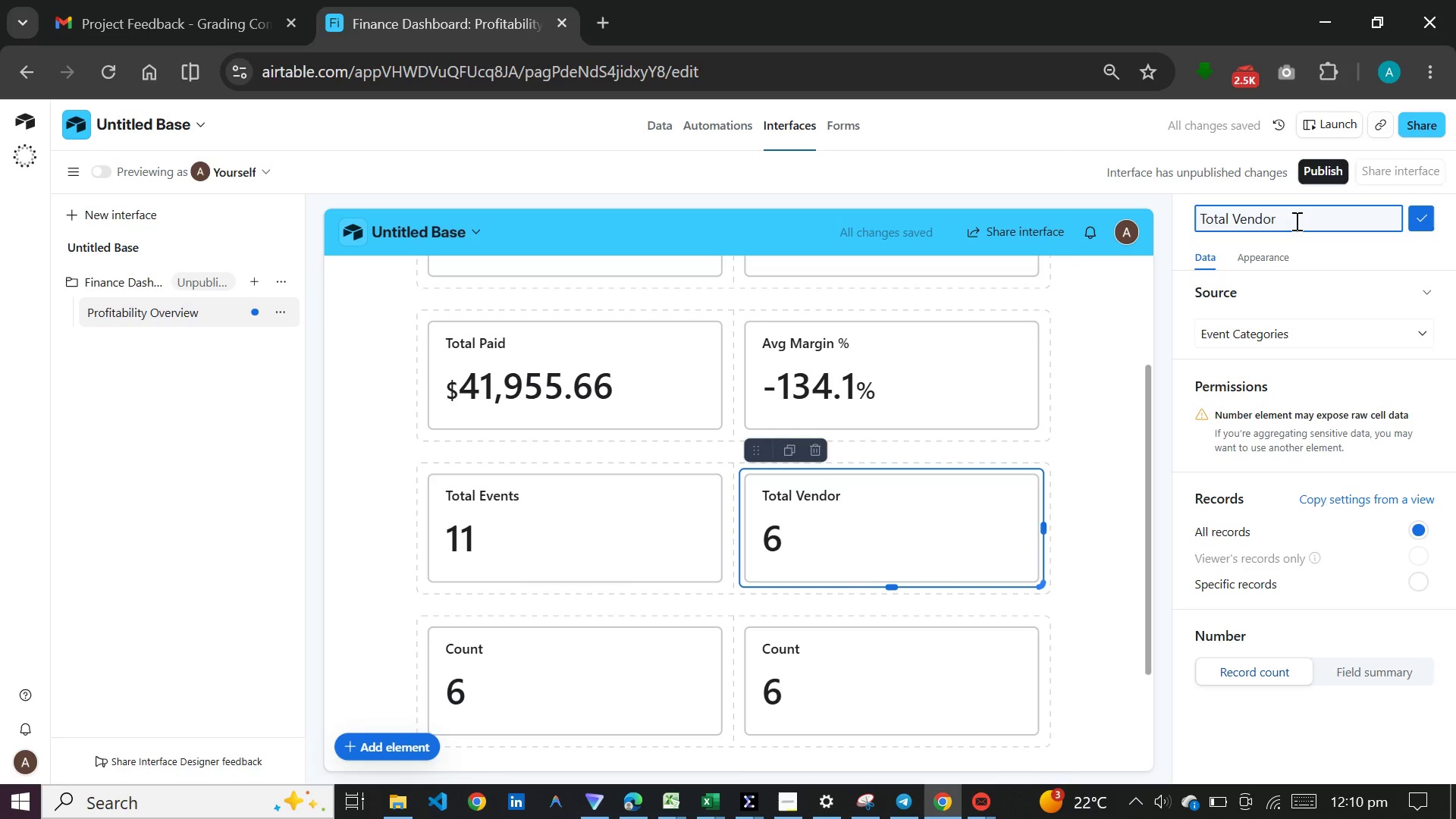 
key(Enter)
 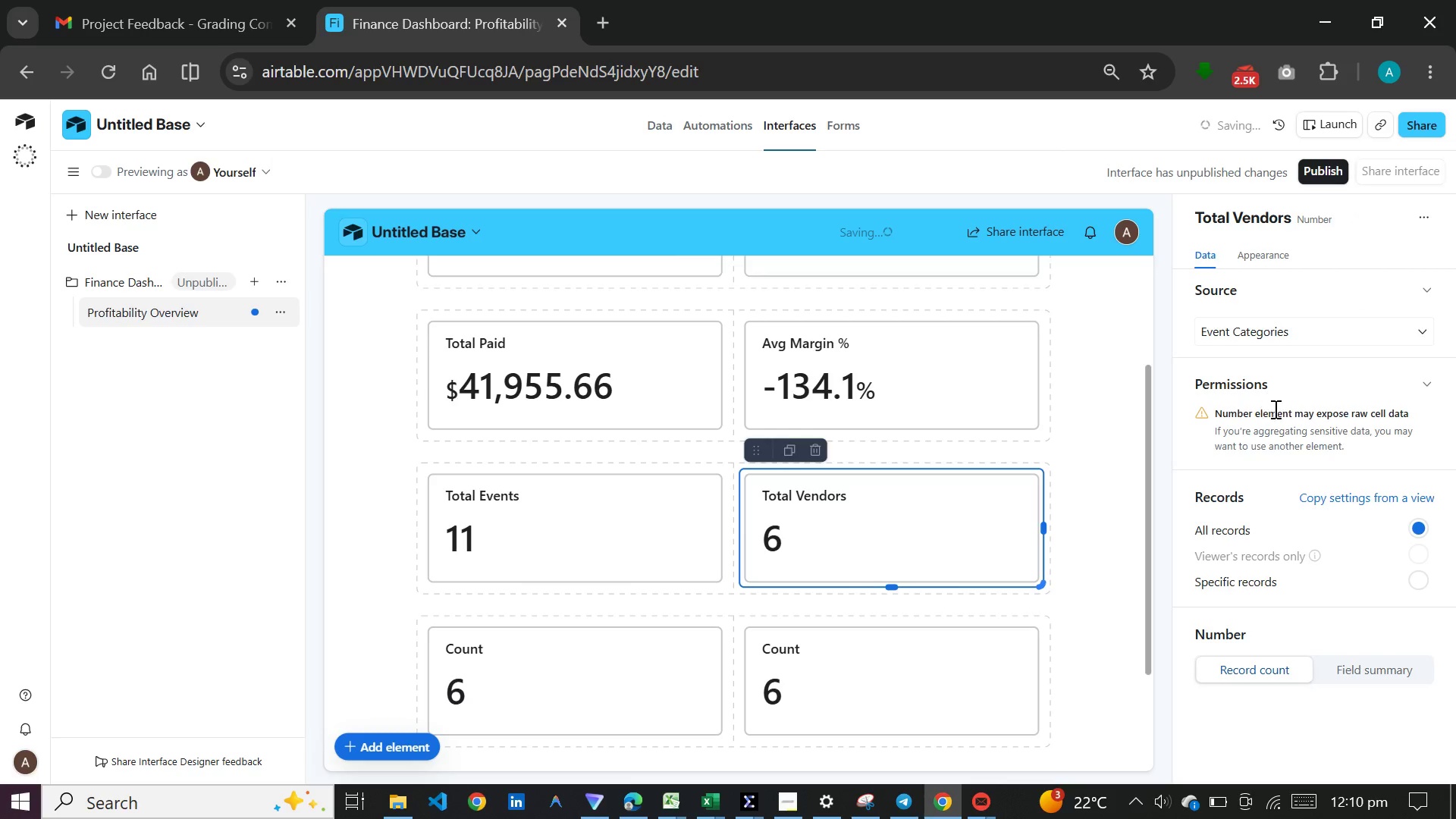 
left_click([1285, 340])
 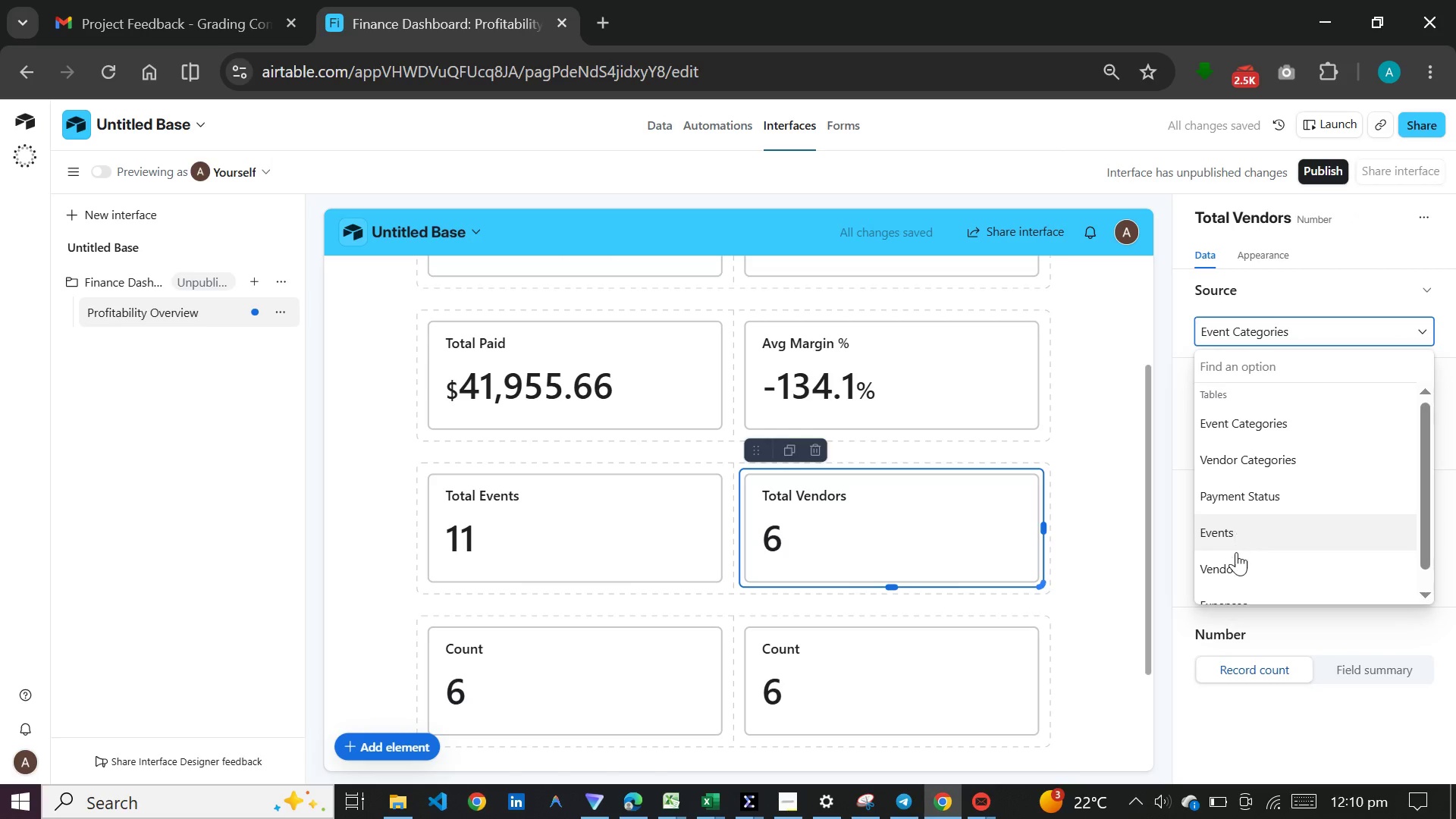 
left_click([1236, 554])
 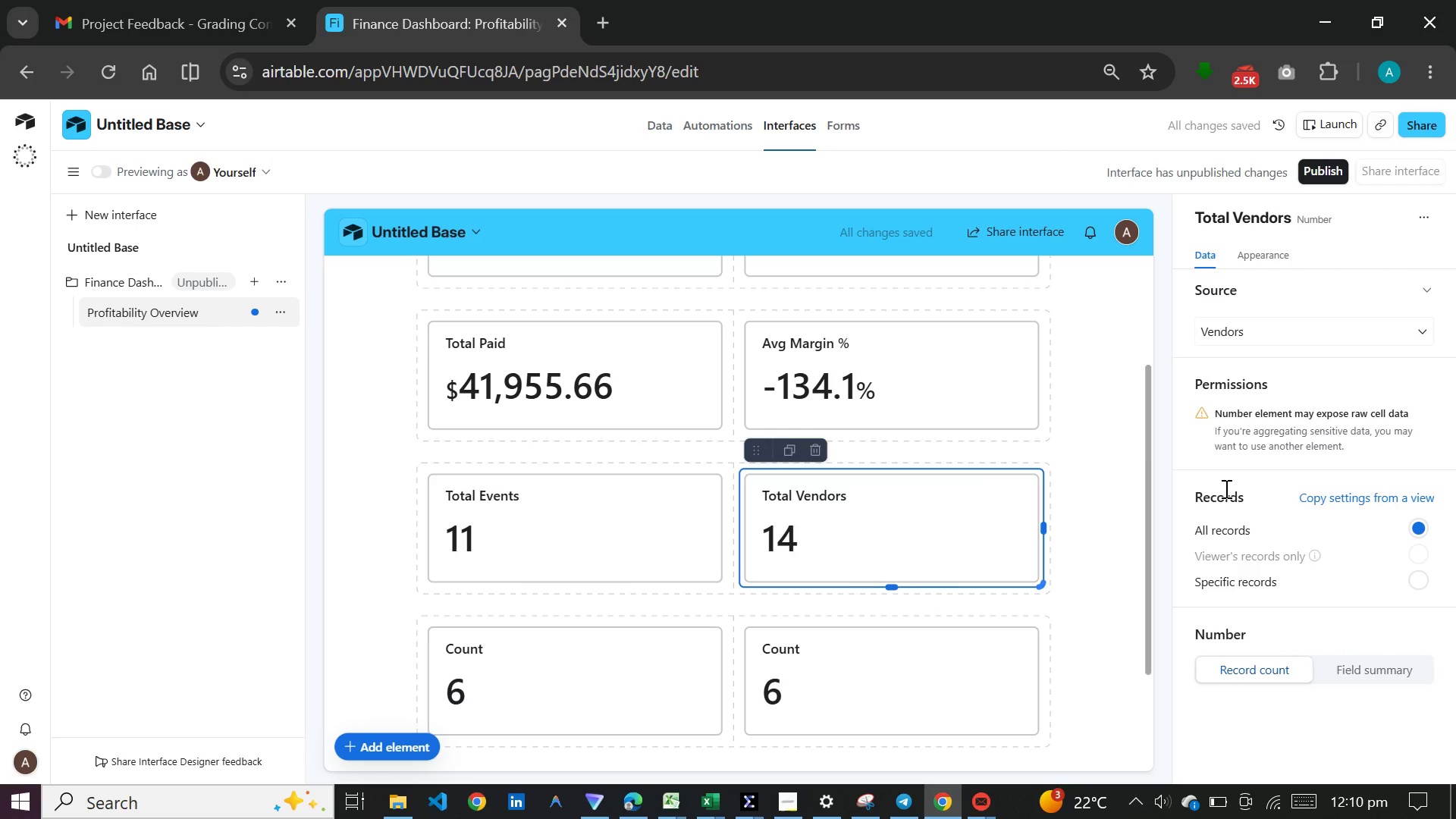 
left_click([516, 653])
 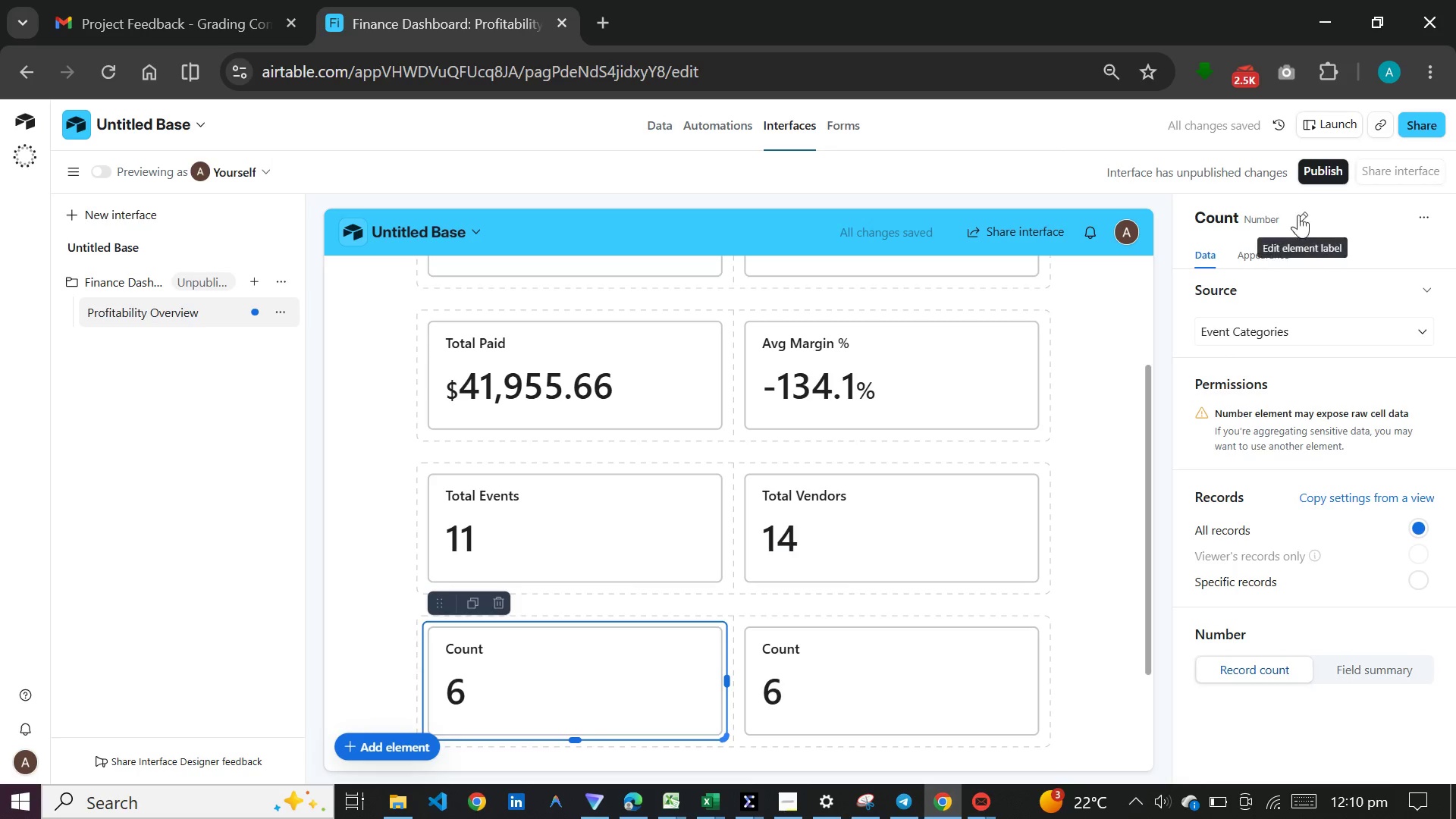 
double_click([1301, 207])
 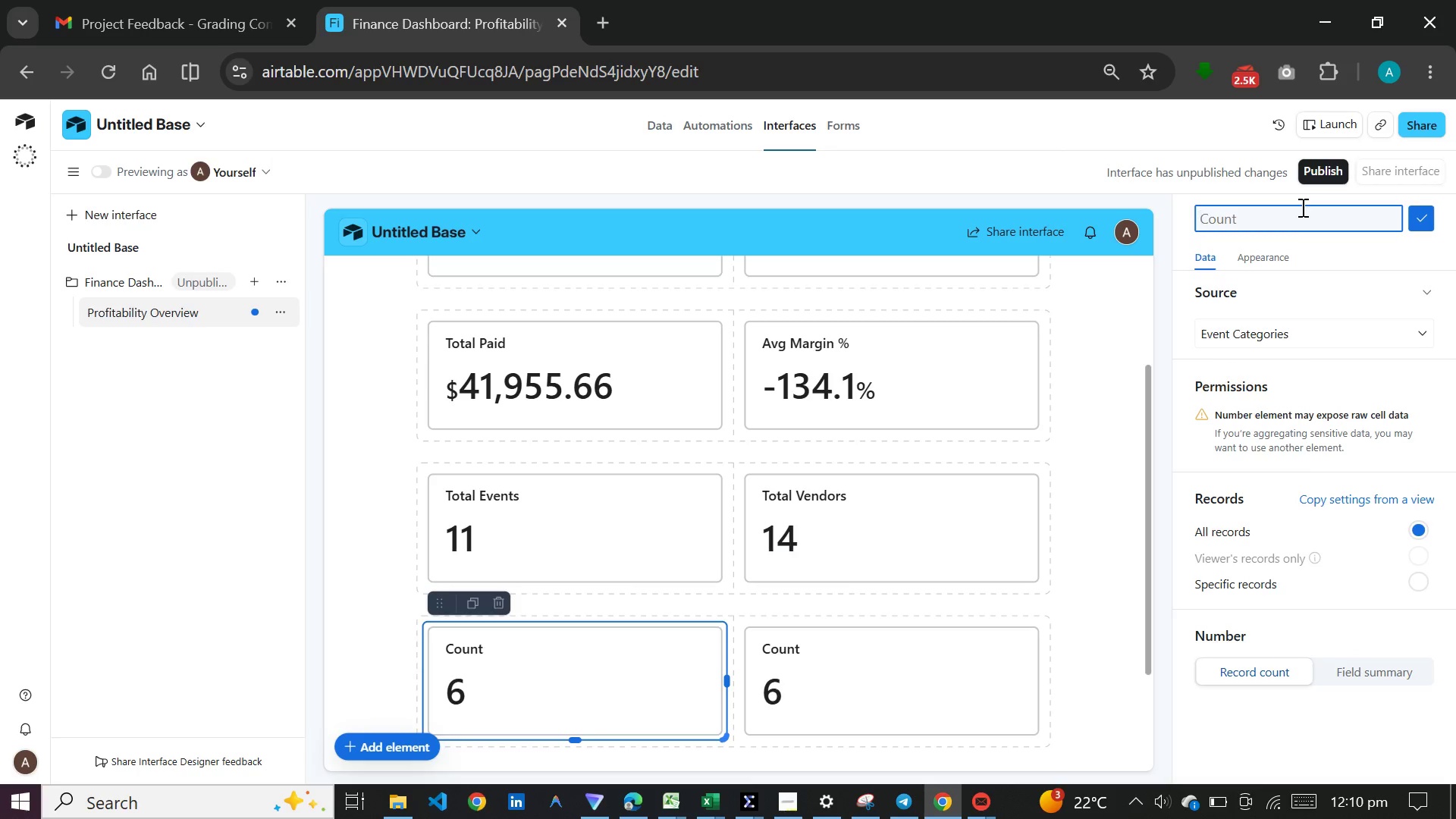 
type(Total Expenses)
 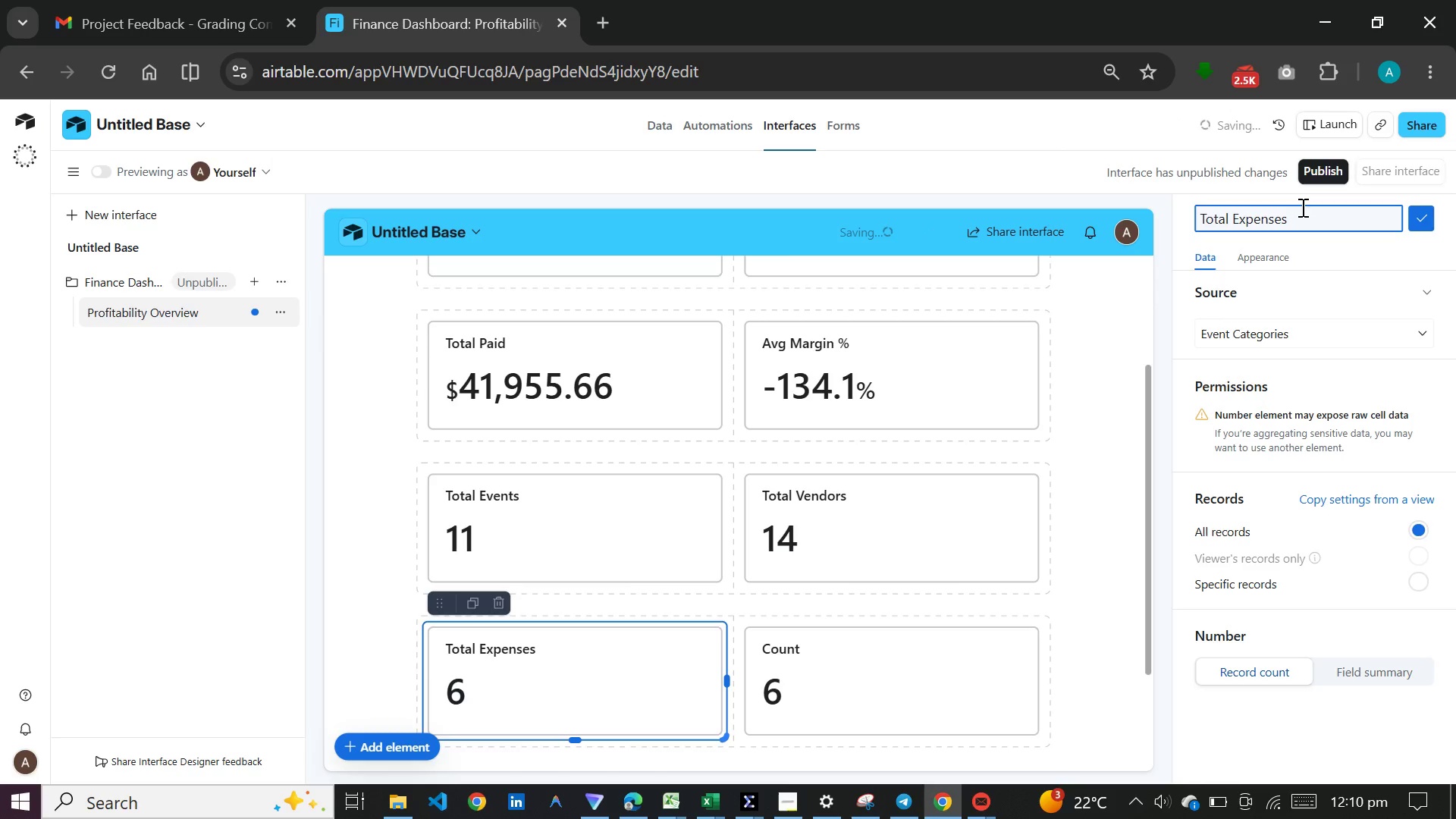 
wait(6.31)
 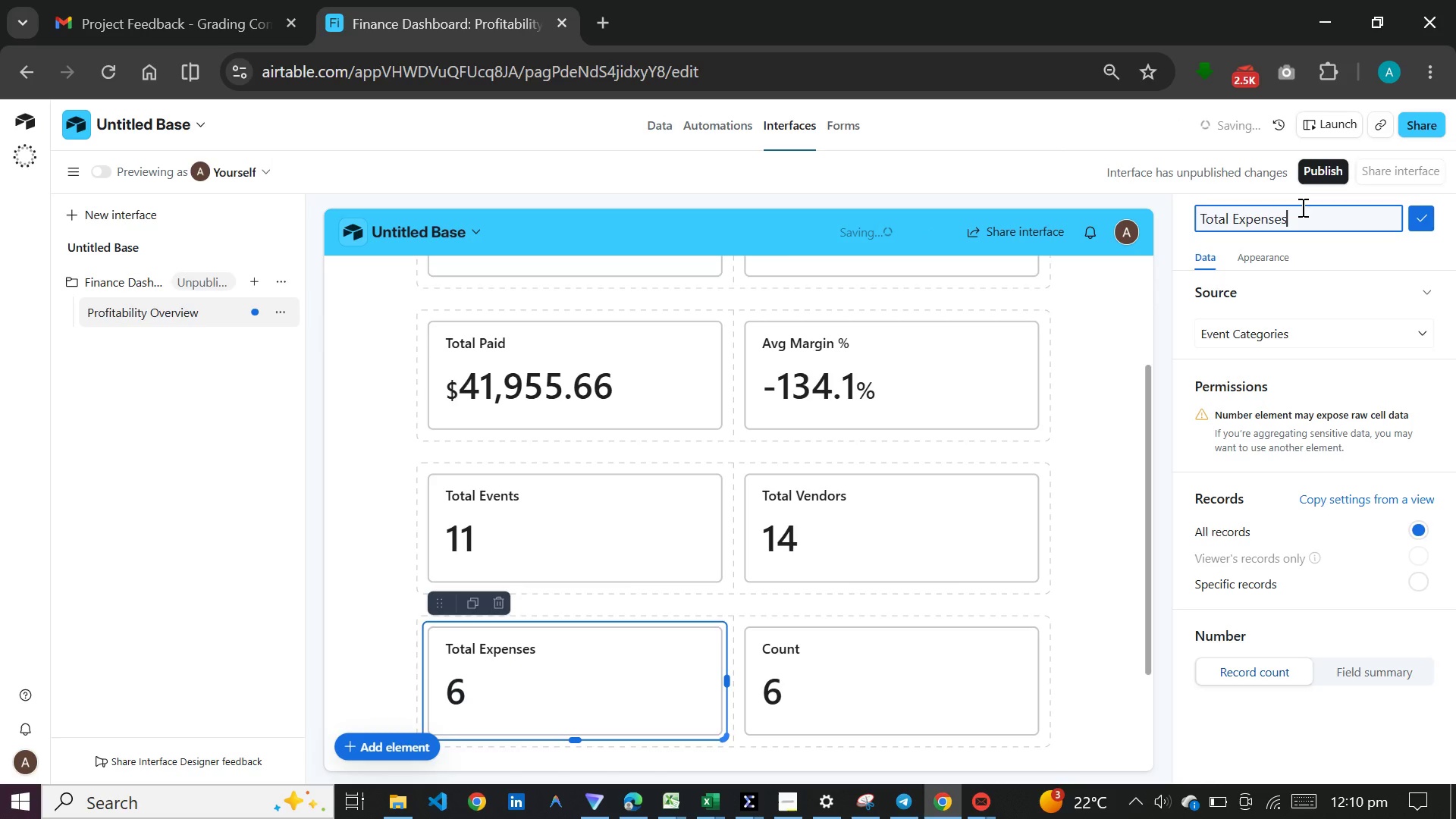 
key(Enter)
 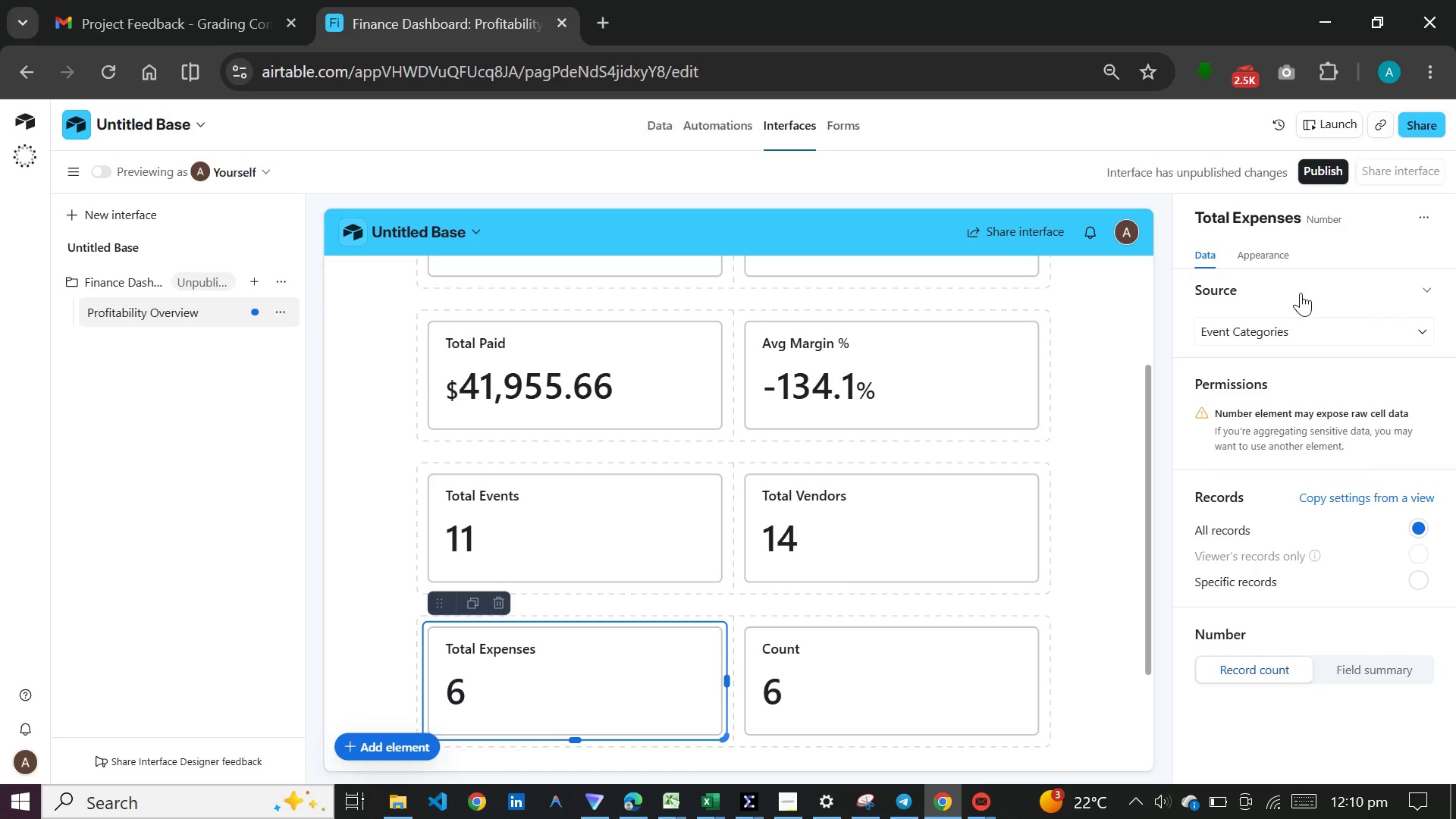 
left_click([1301, 318])
 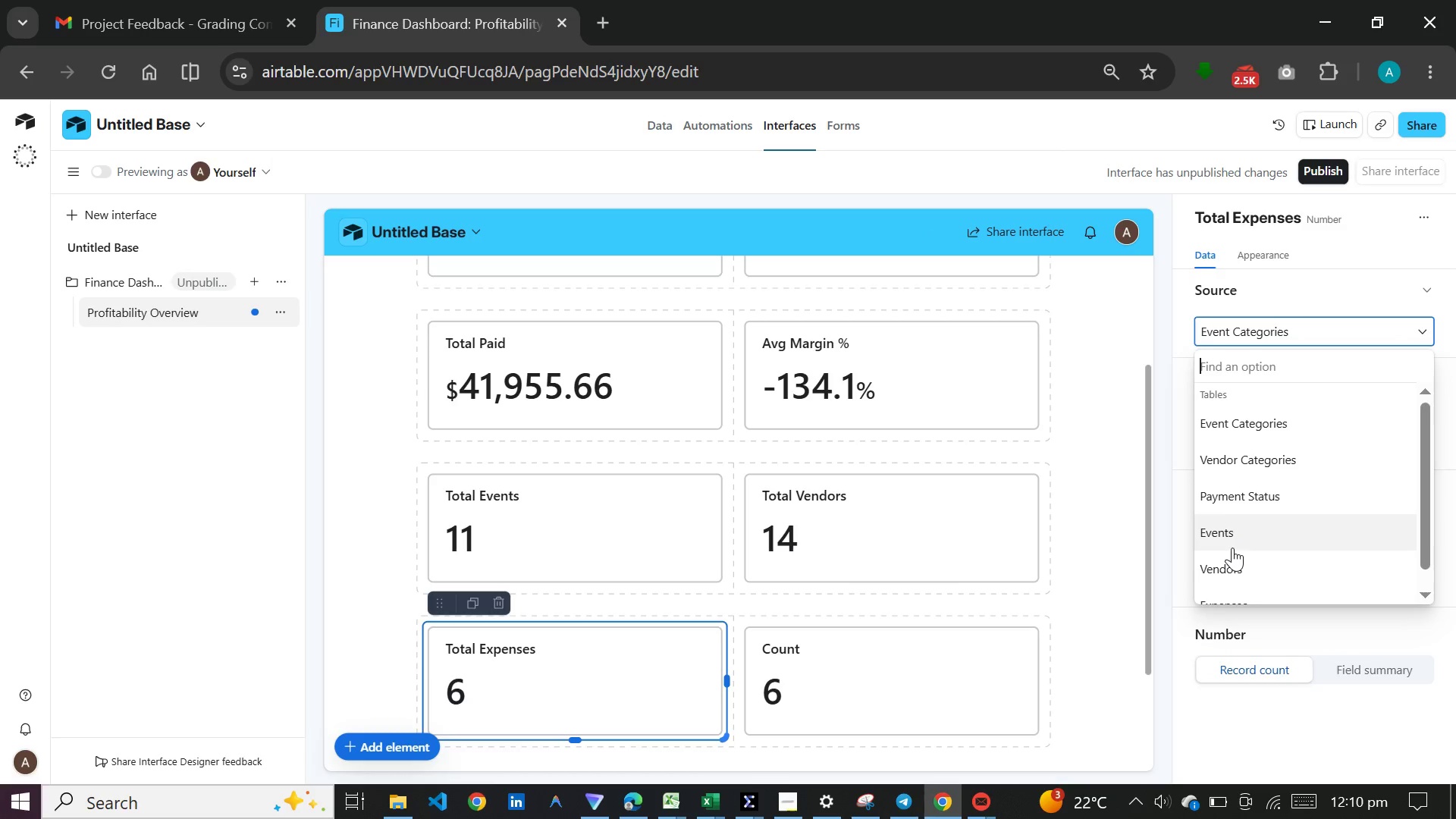 
scroll: coordinate [1232, 564], scroll_direction: down, amount: 5.0
 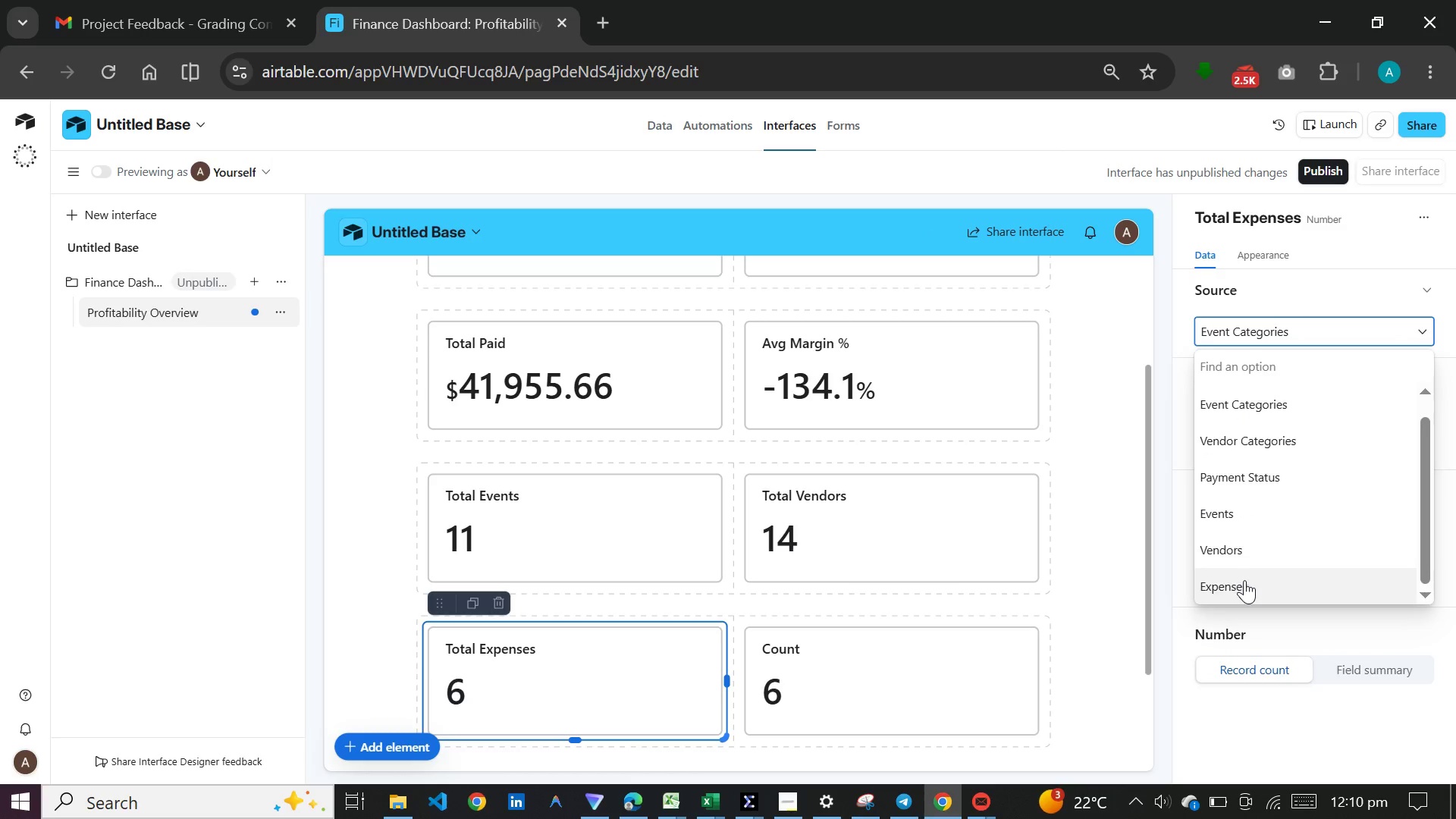 
left_click([1244, 580])
 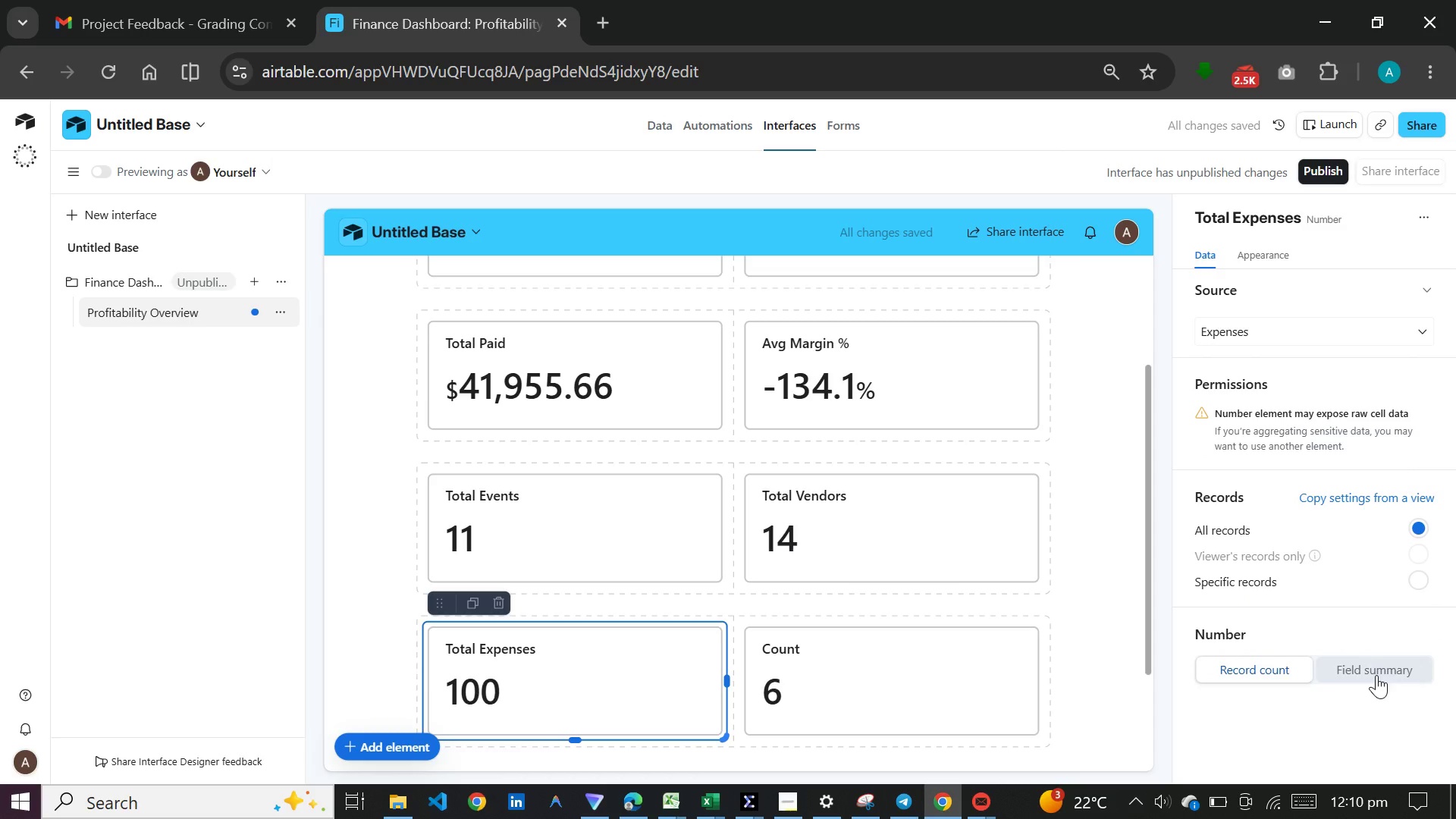 
left_click([1376, 675])
 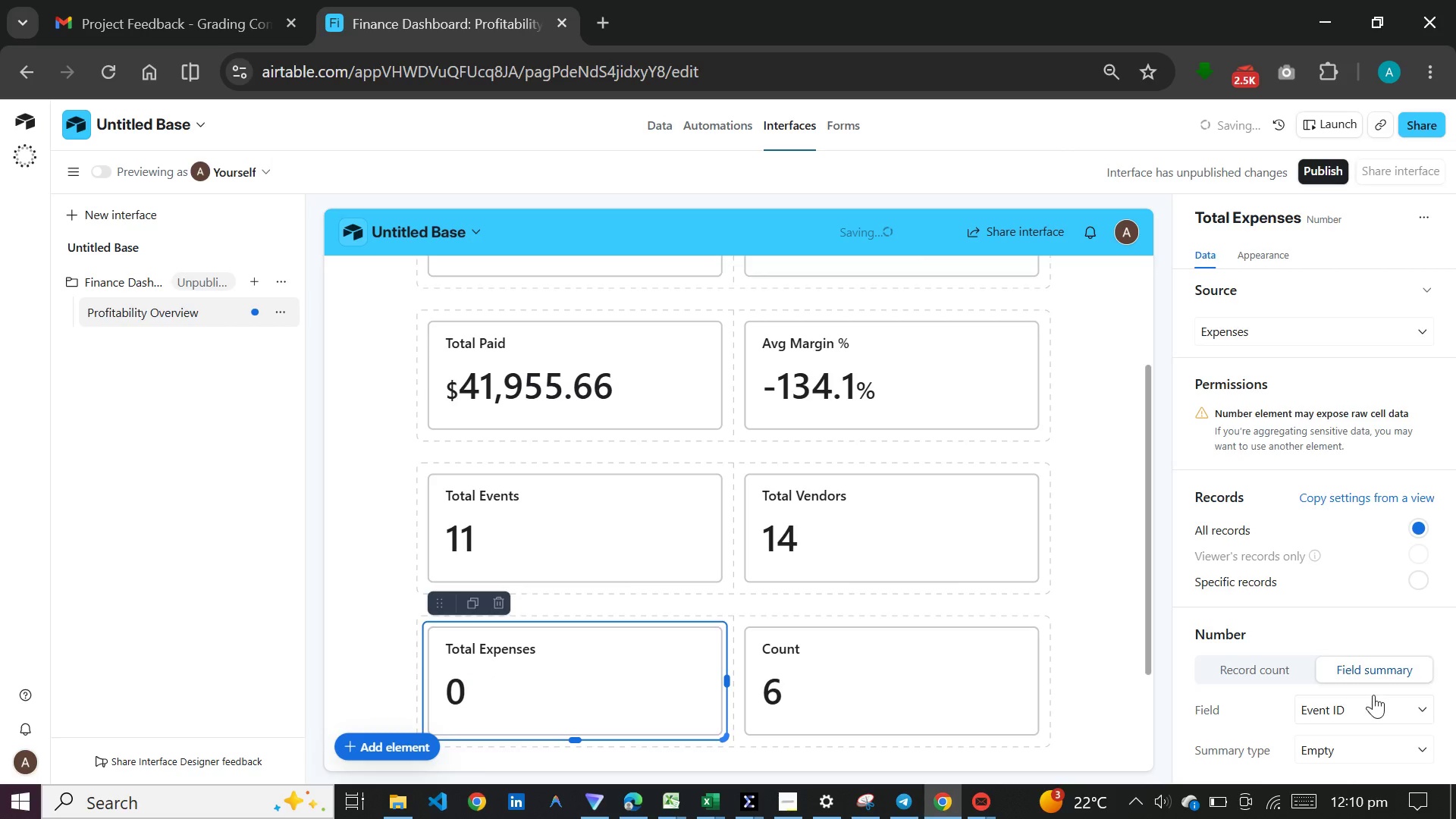 
left_click([1373, 695])
 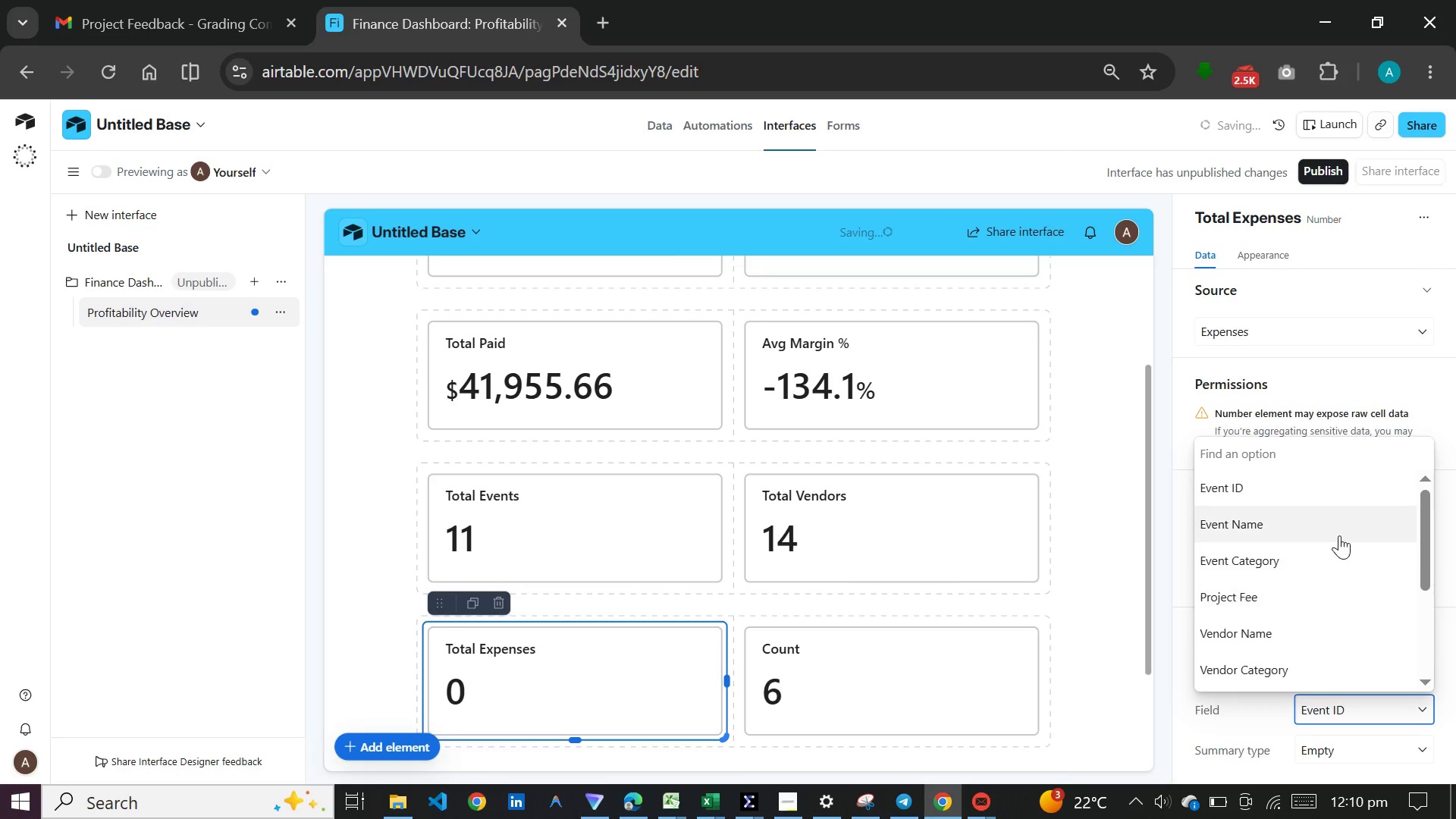 
scroll: coordinate [1339, 535], scroll_direction: down, amount: 4.0
 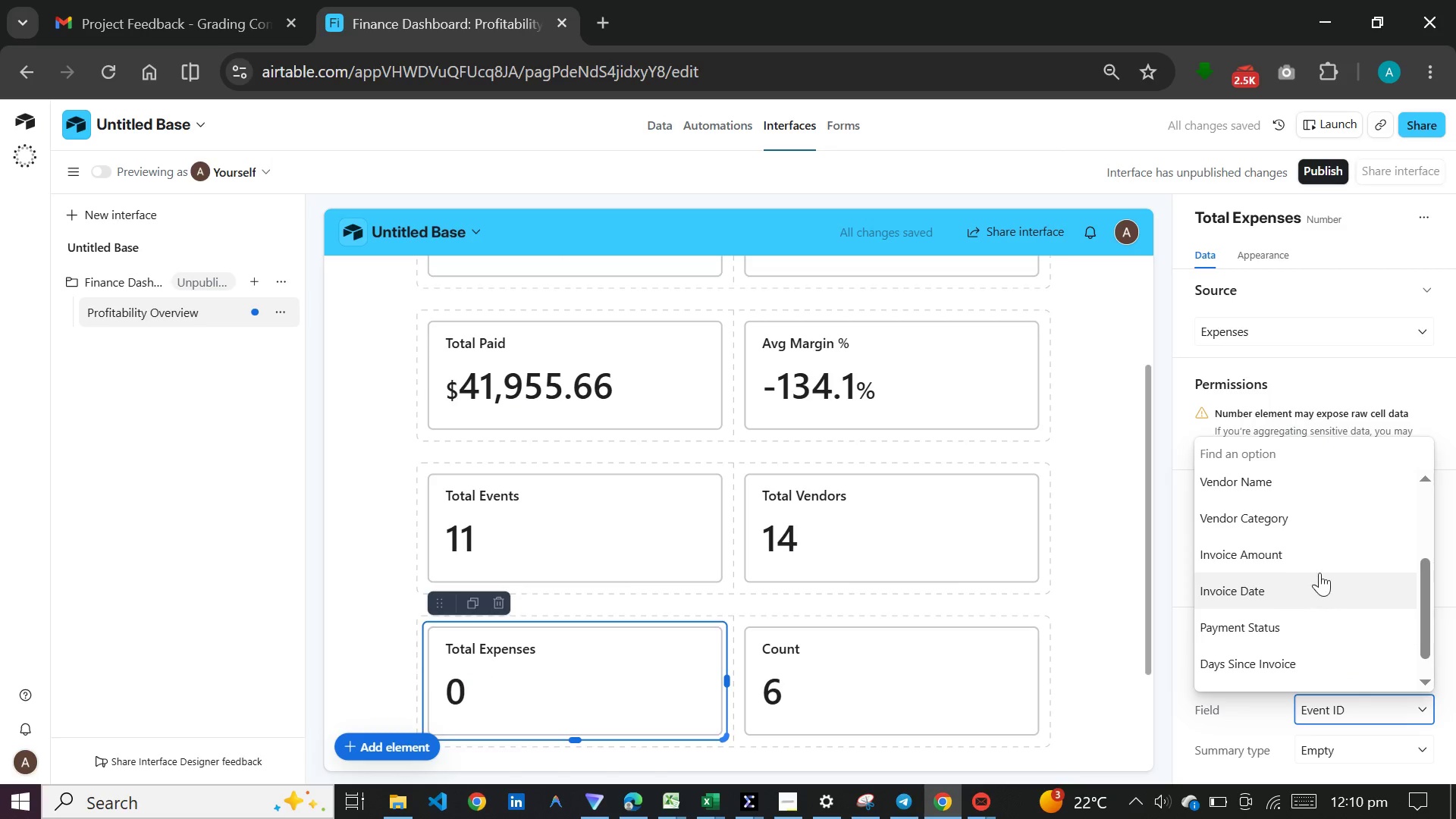 
left_click([1320, 551])
 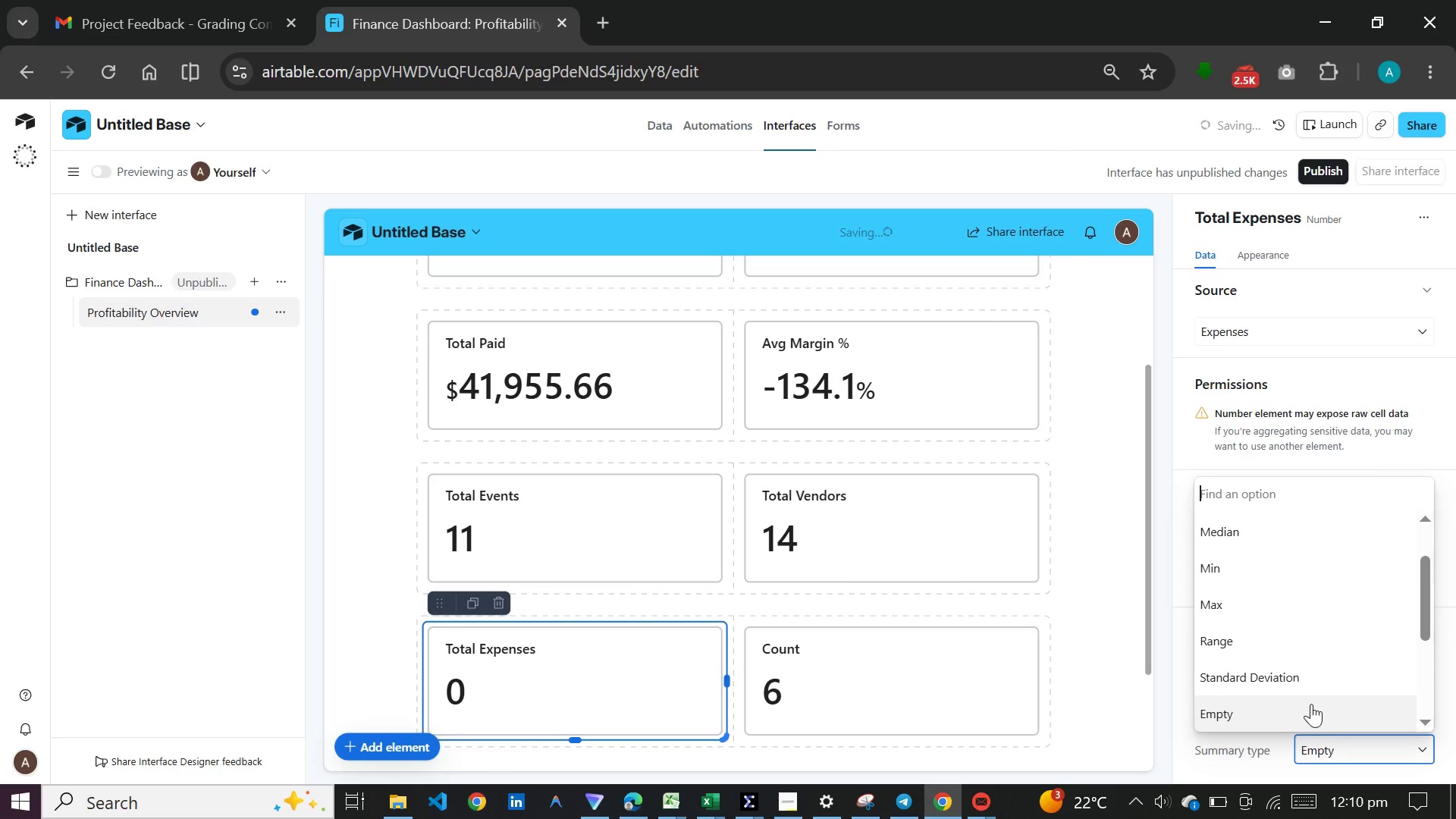 
scroll: coordinate [1312, 620], scroll_direction: up, amount: 3.0
 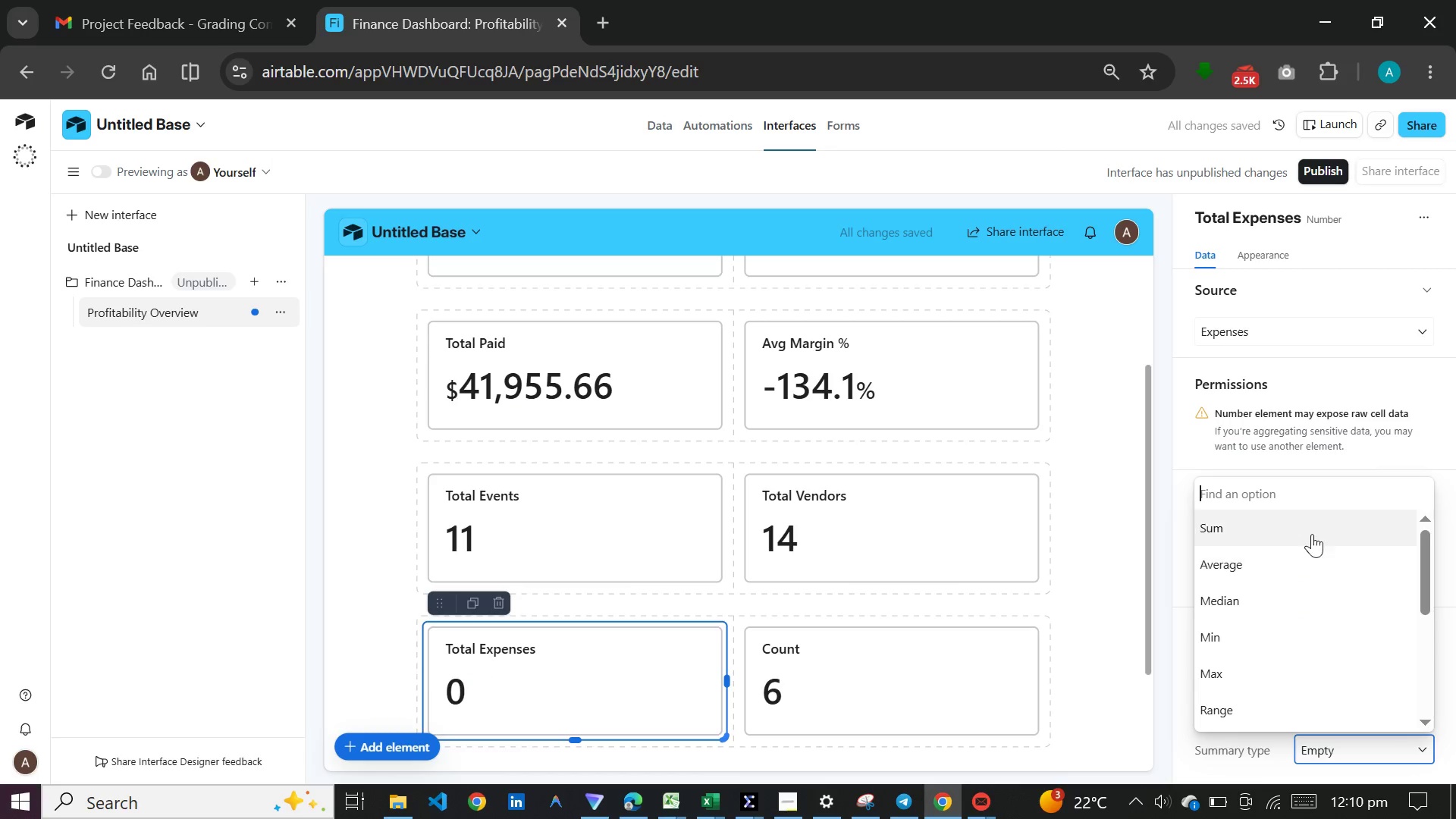 
left_click([1312, 529])
 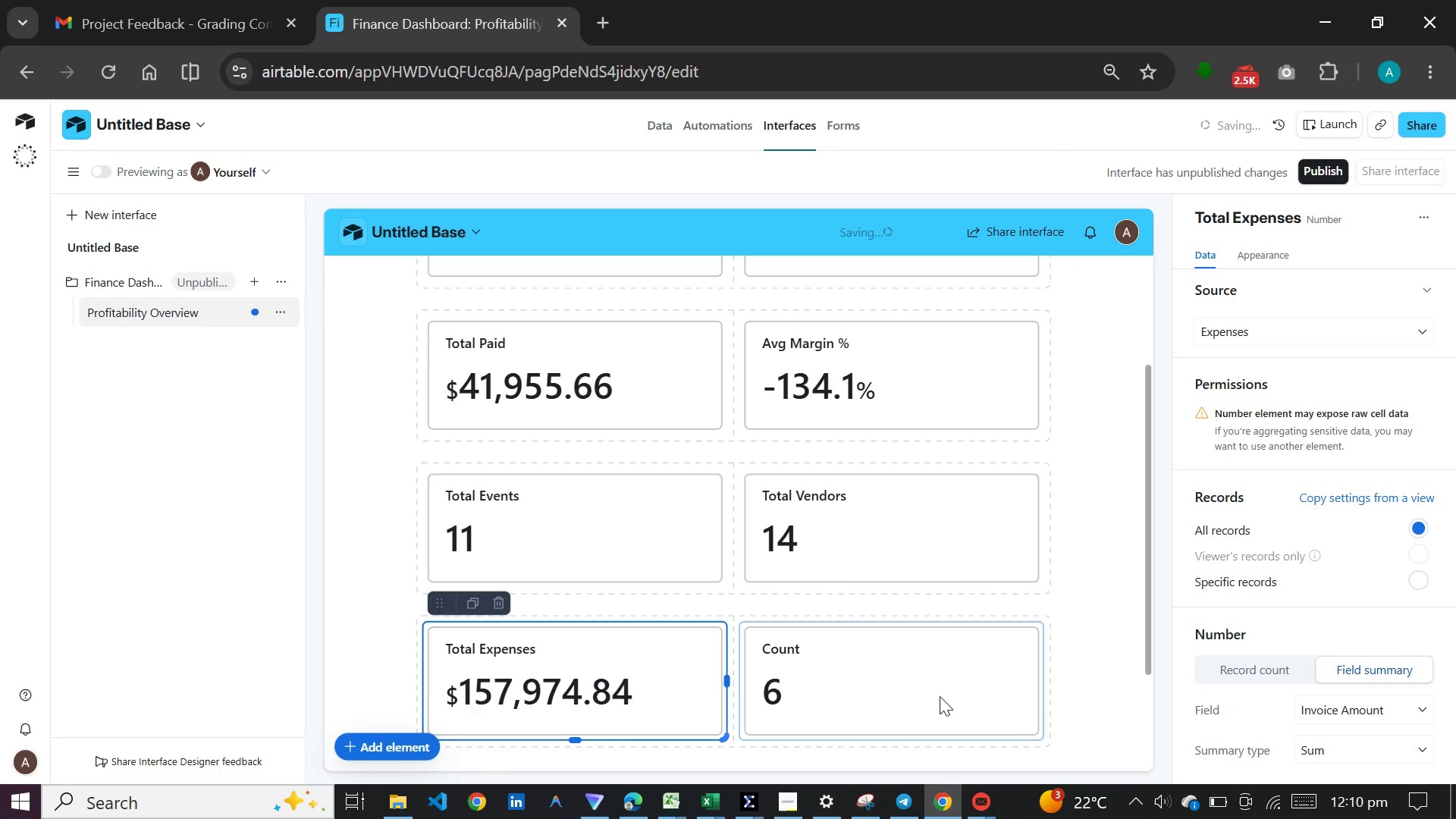 
scroll: coordinate [960, 661], scroll_direction: down, amount: 3.0
 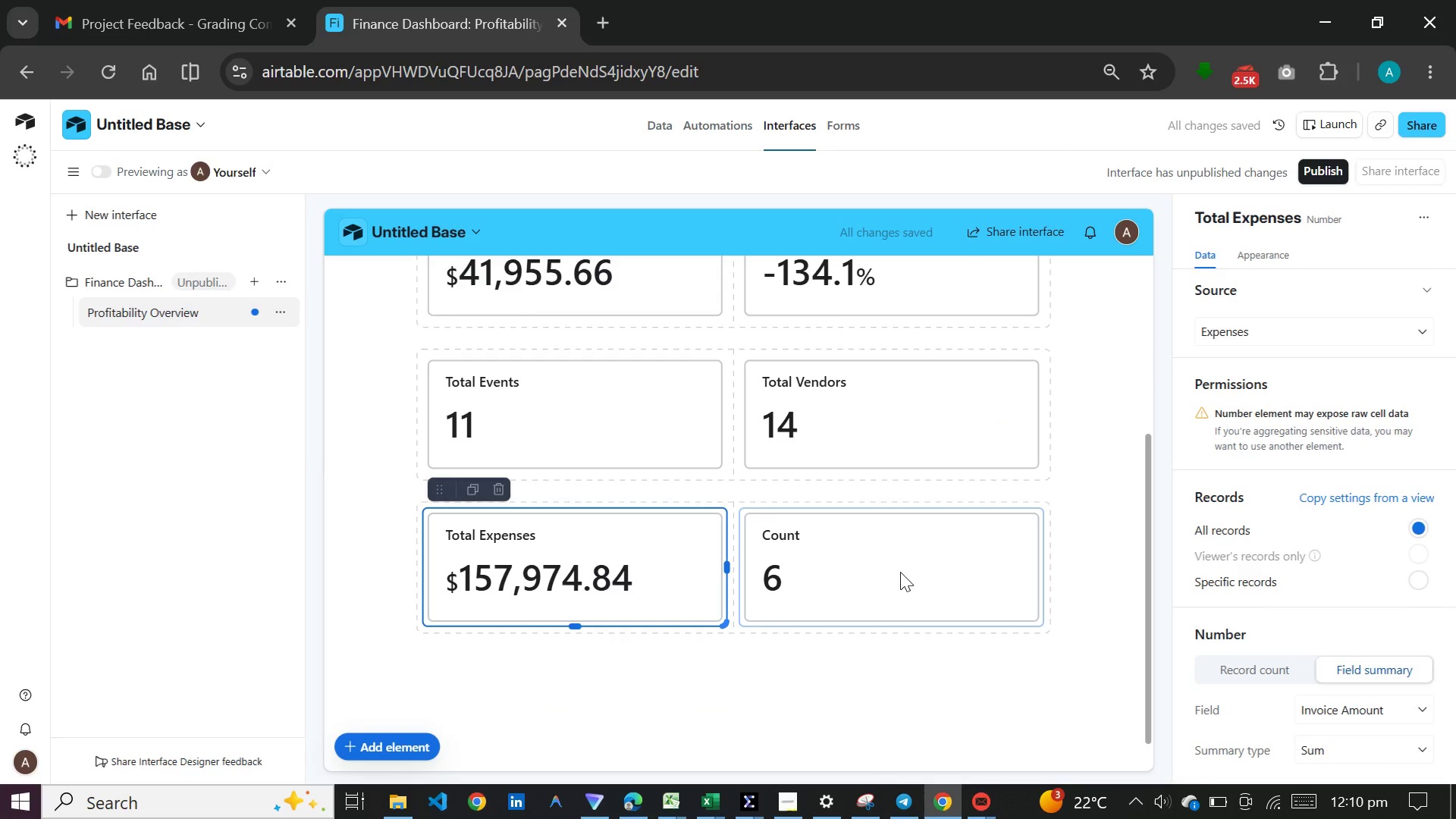 
left_click([900, 570])
 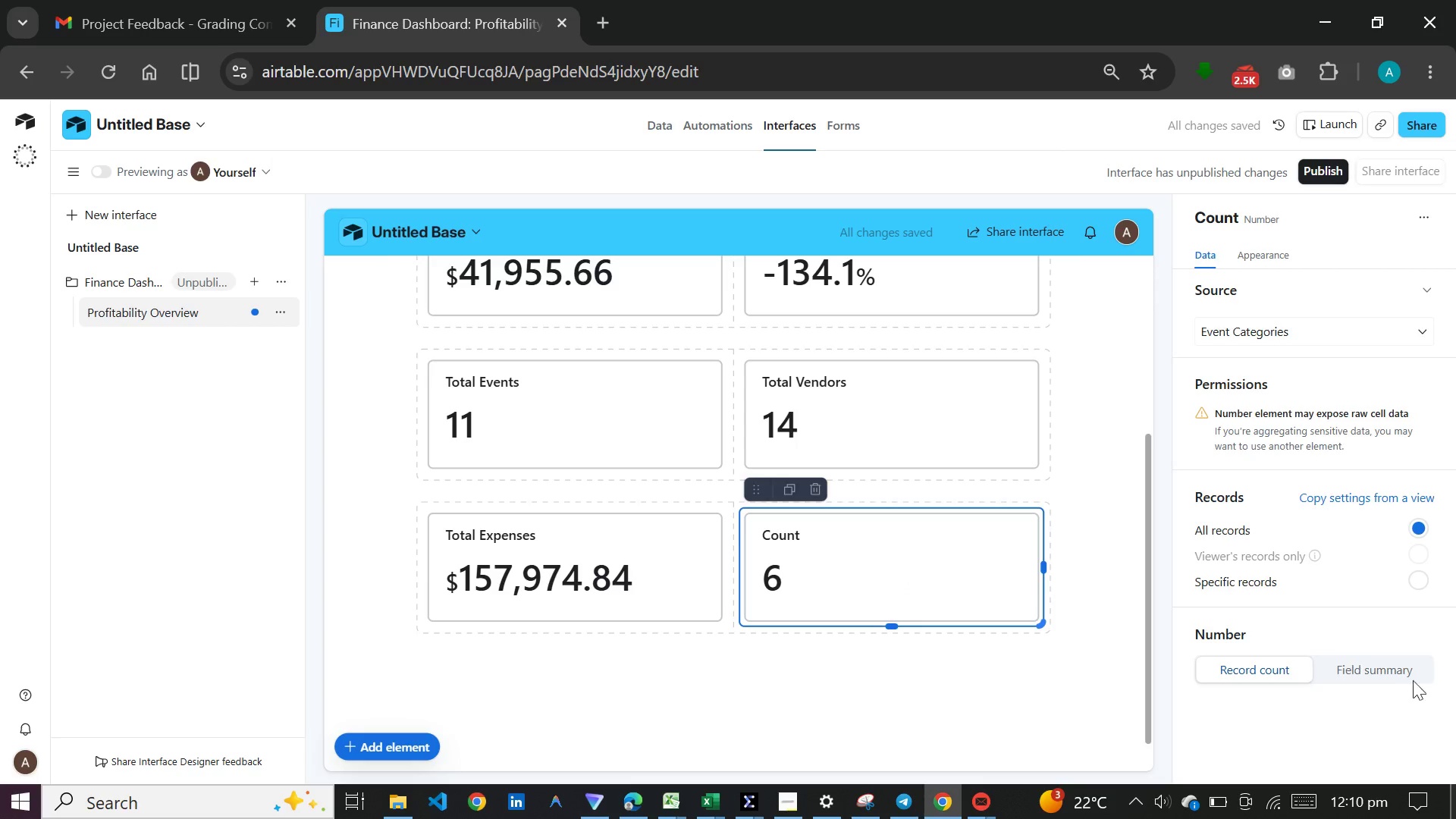 
left_click([1297, 204])
 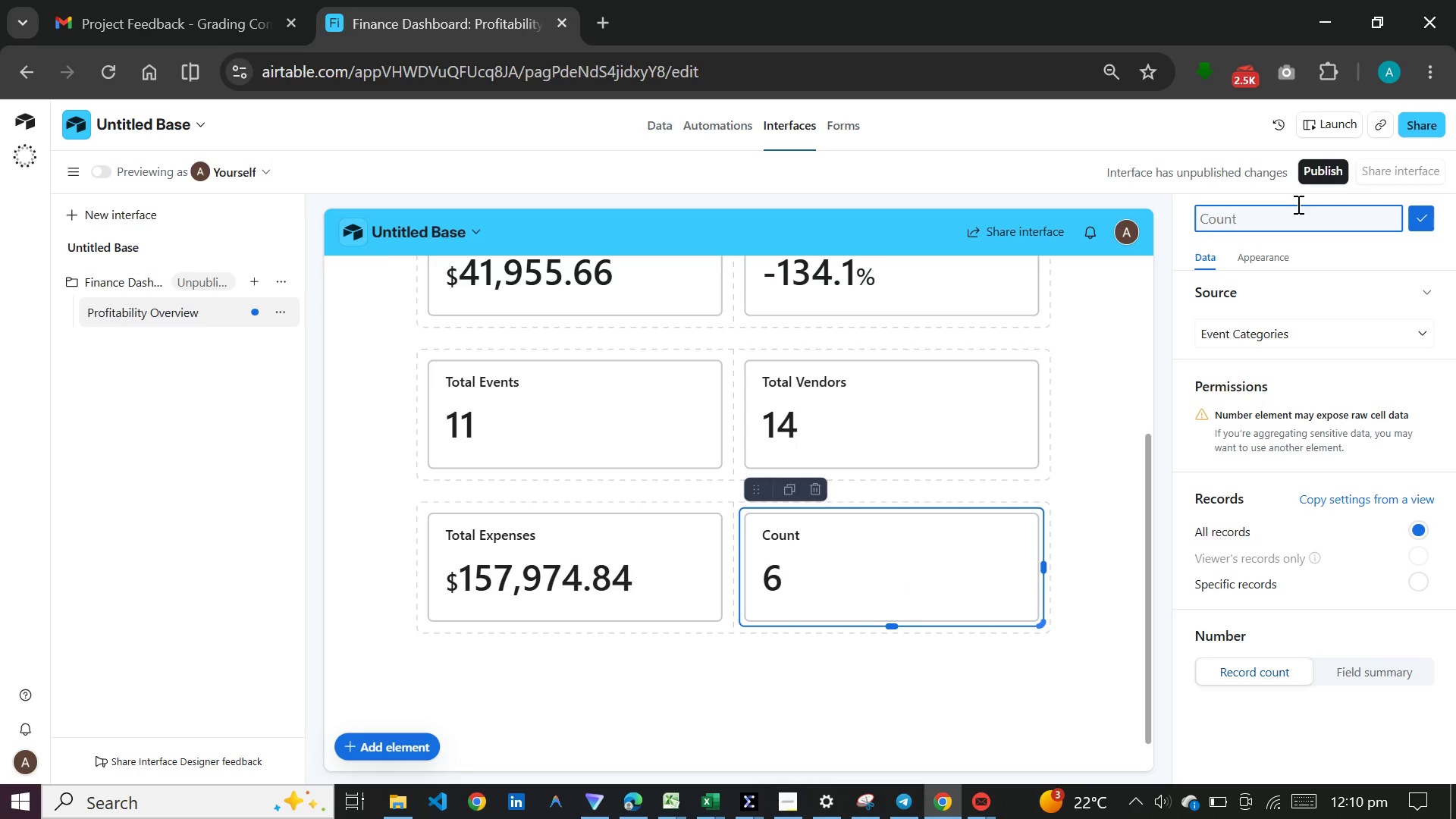 
type(Event Below $)
key(Backspace)
type(40%)
 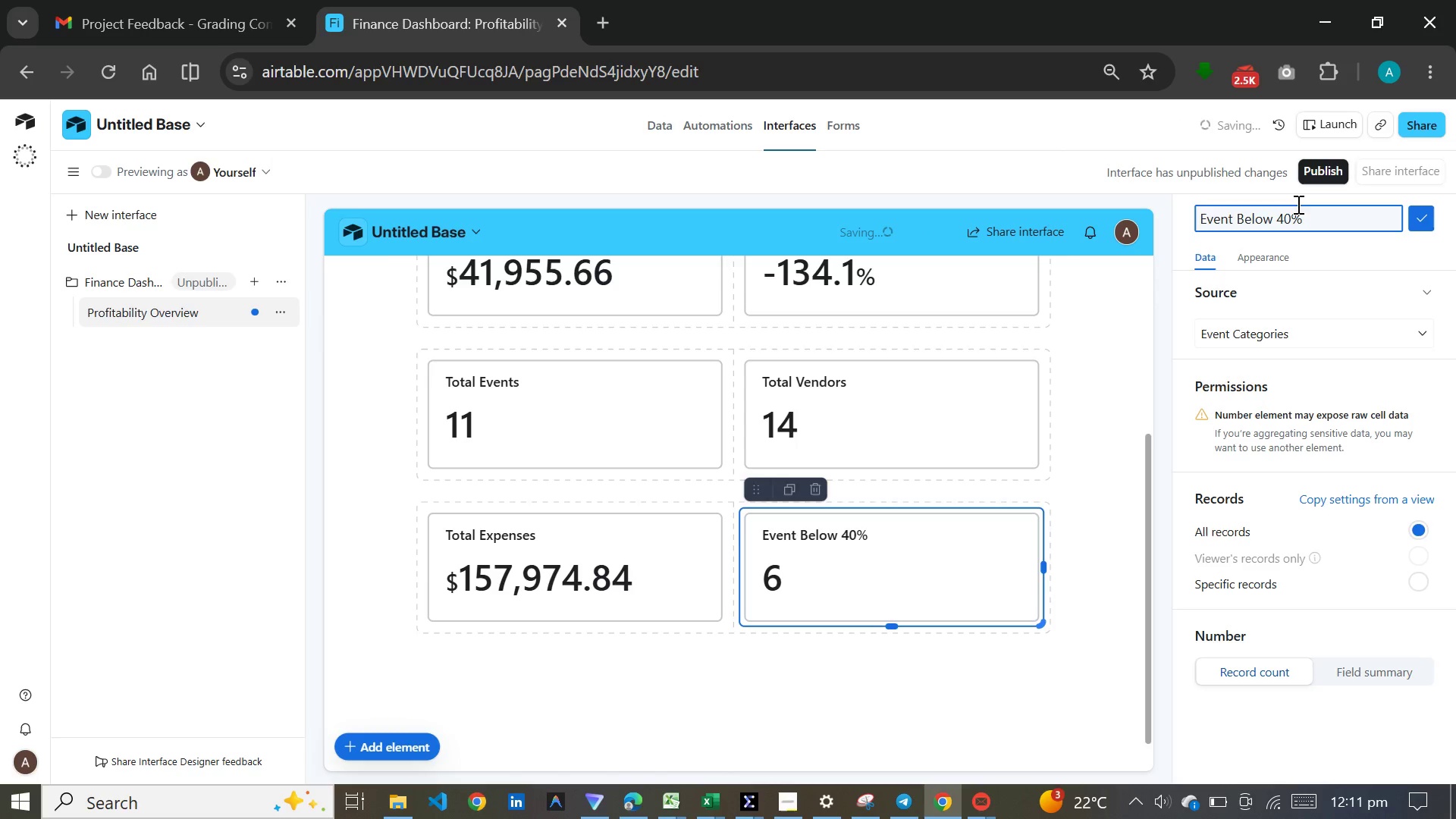 
key(Enter)
 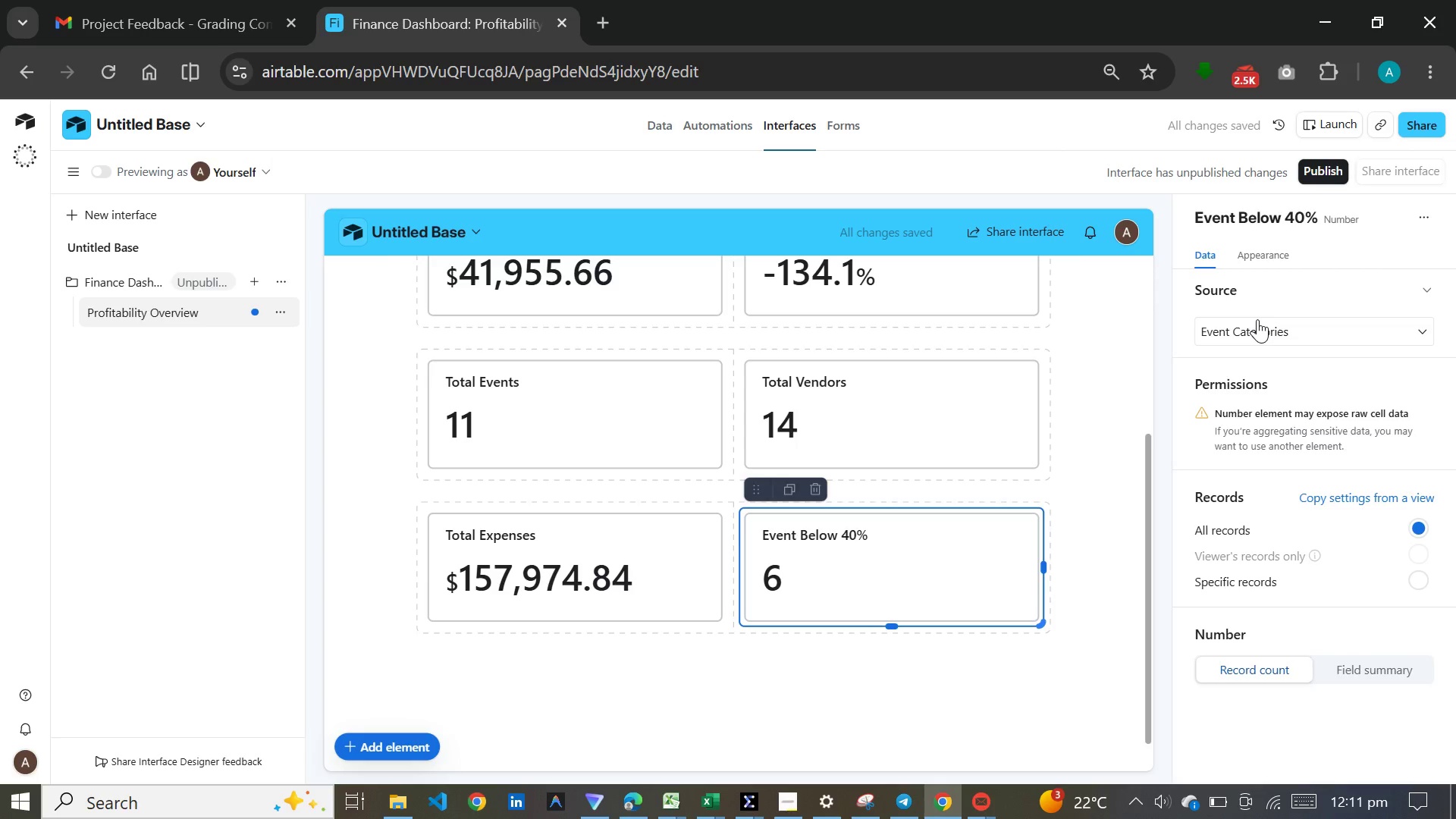 
wait(6.5)
 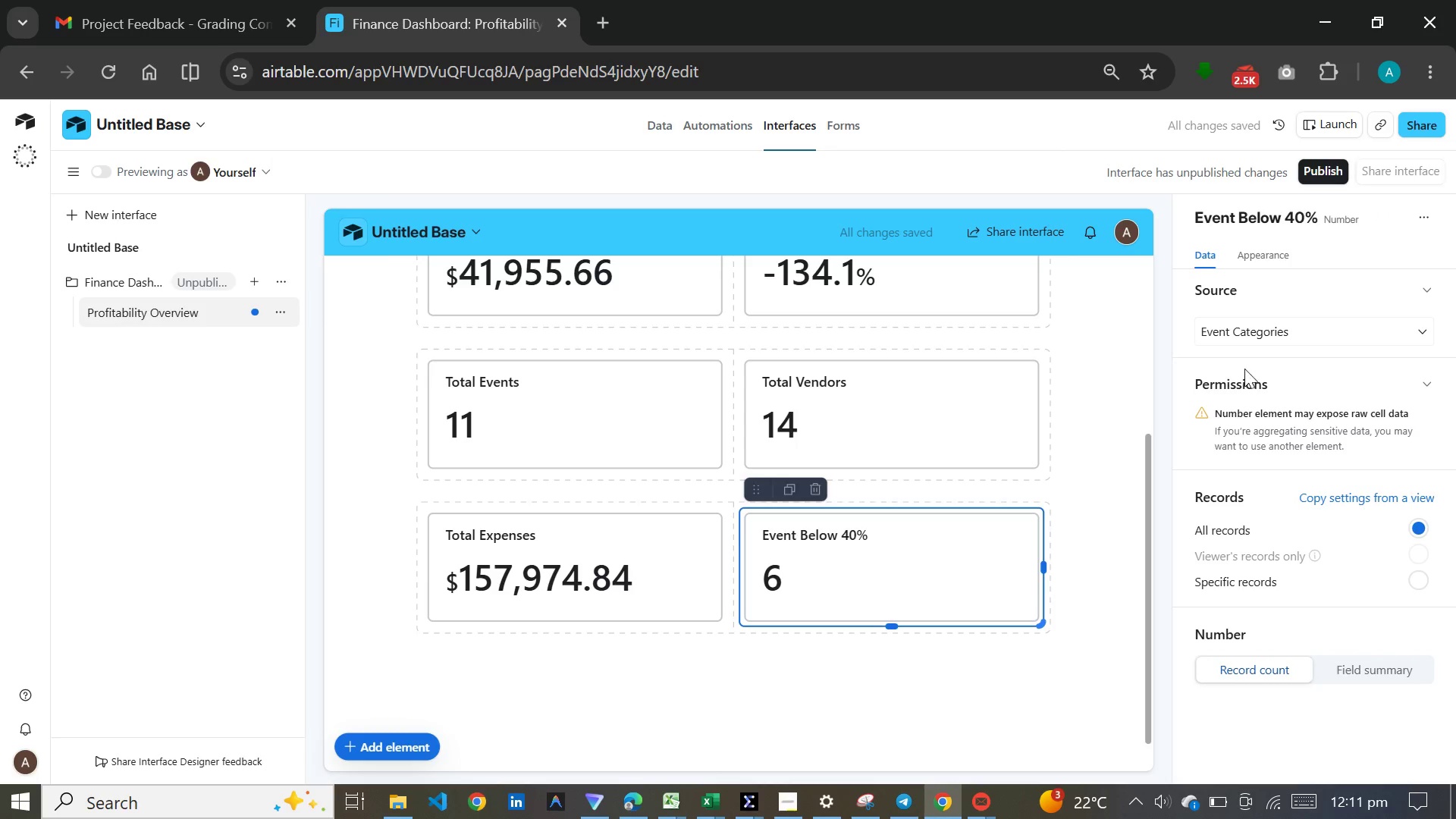 
left_click([1257, 319])
 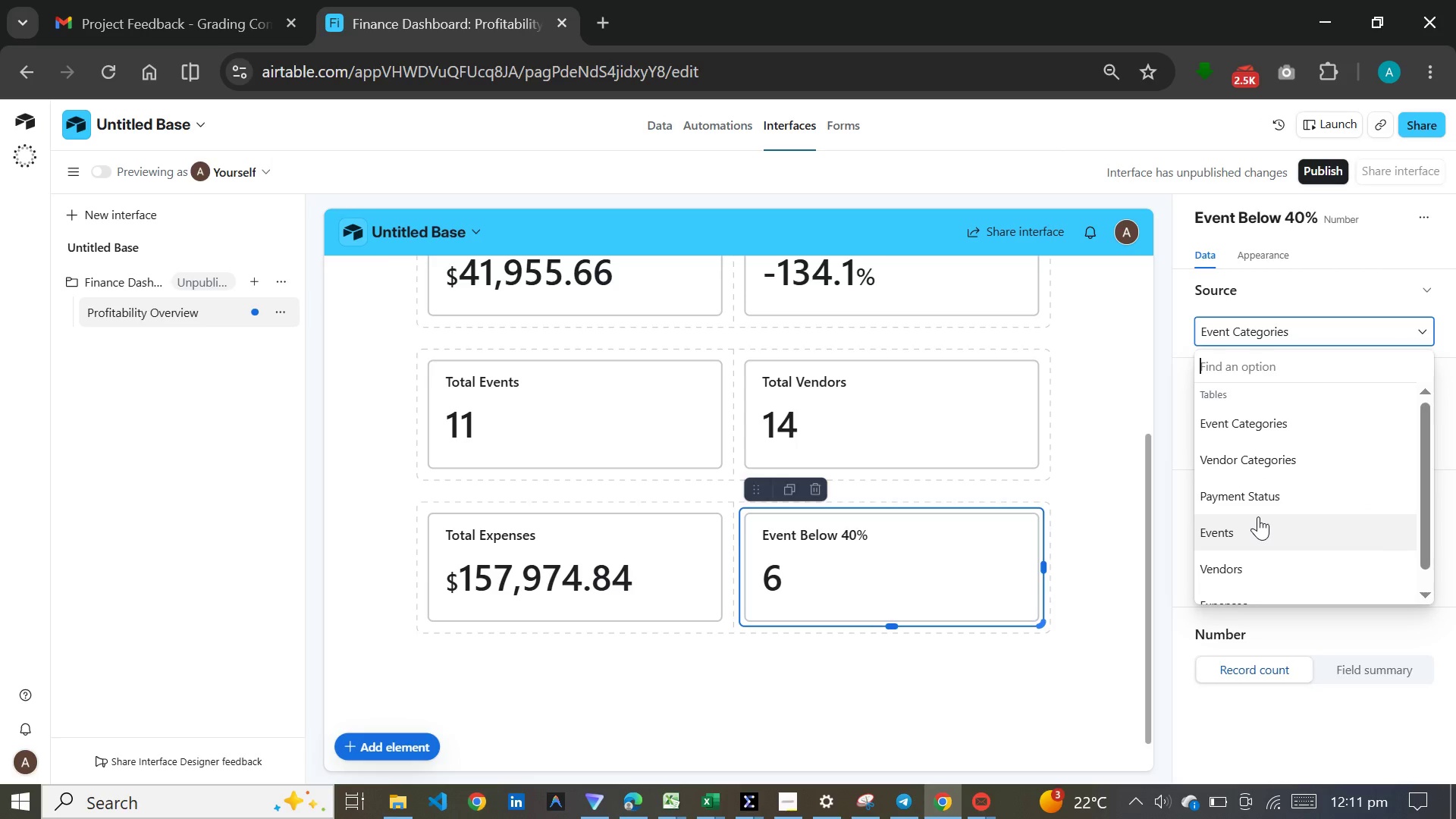 
left_click([1258, 516])
 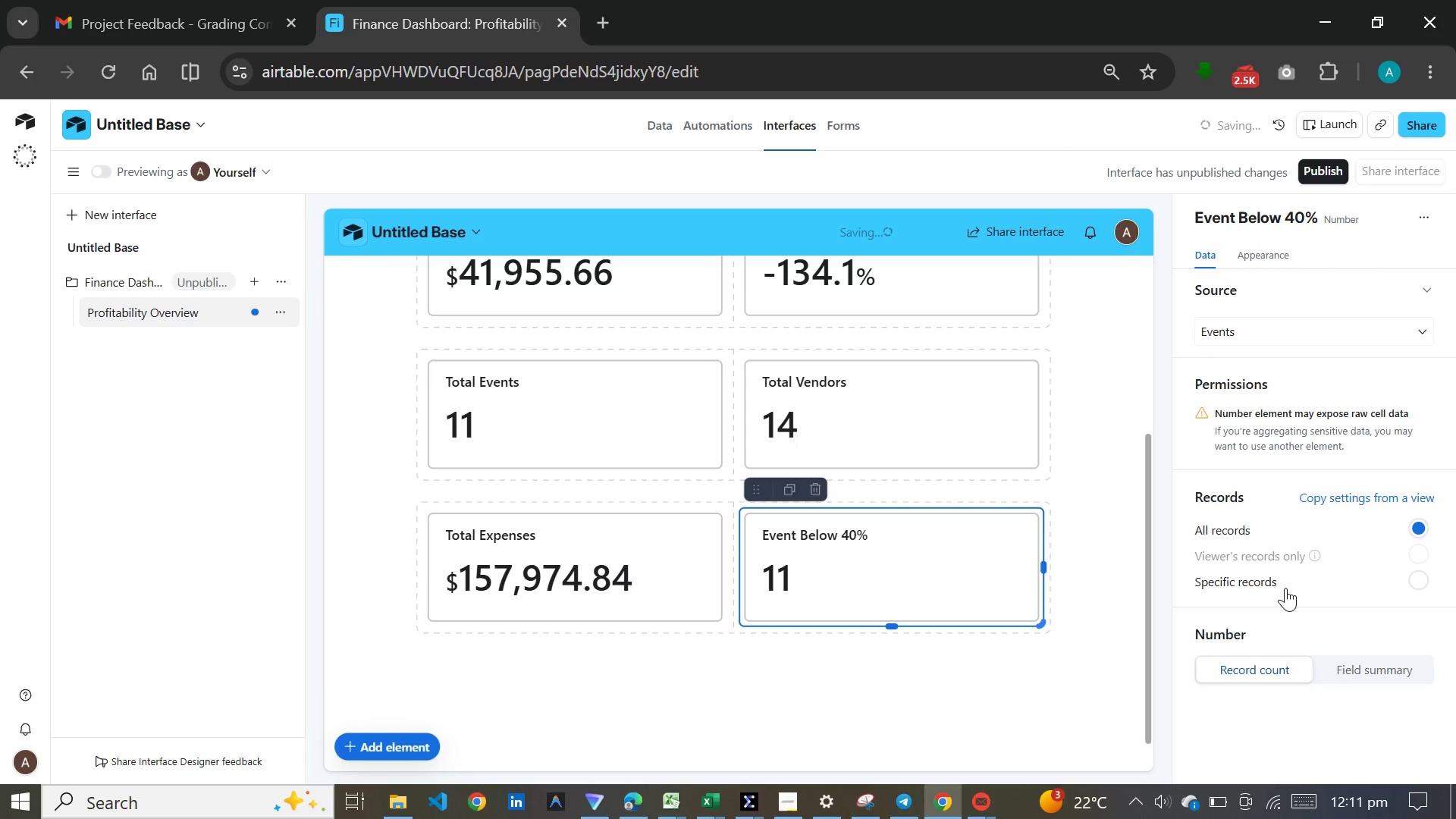 
left_click([1285, 588])
 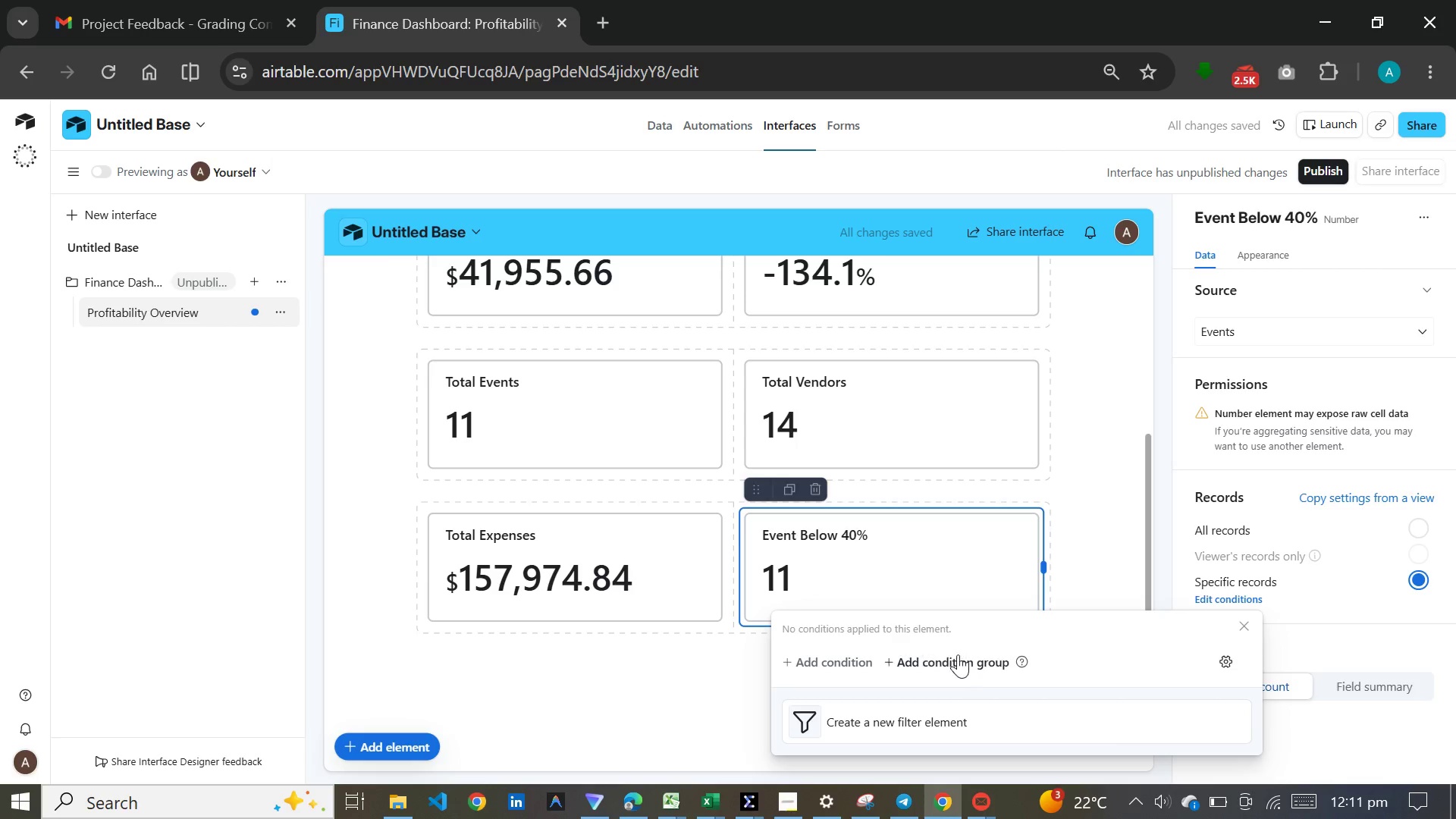 
double_click([861, 654])
 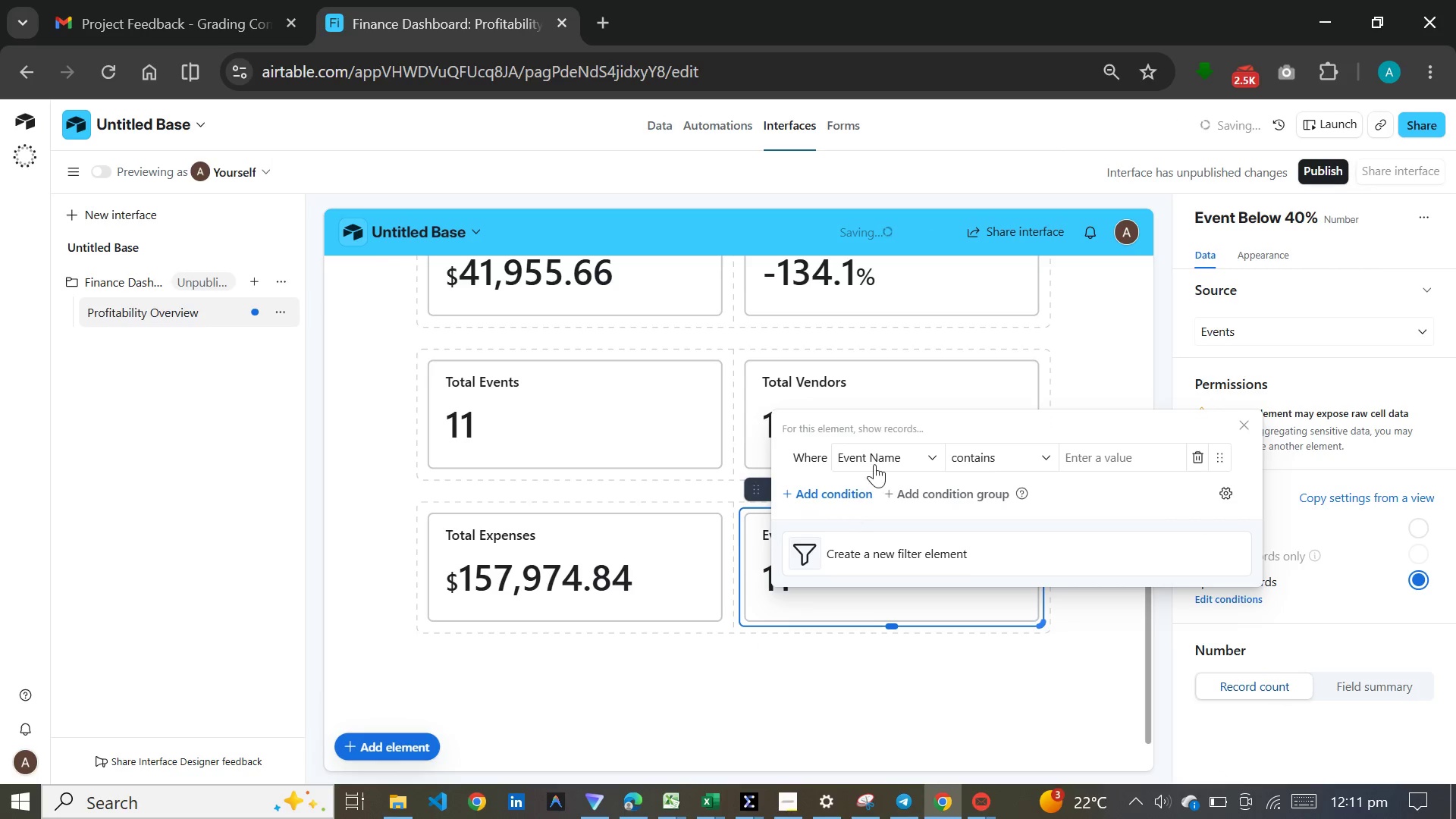 
left_click([886, 448])
 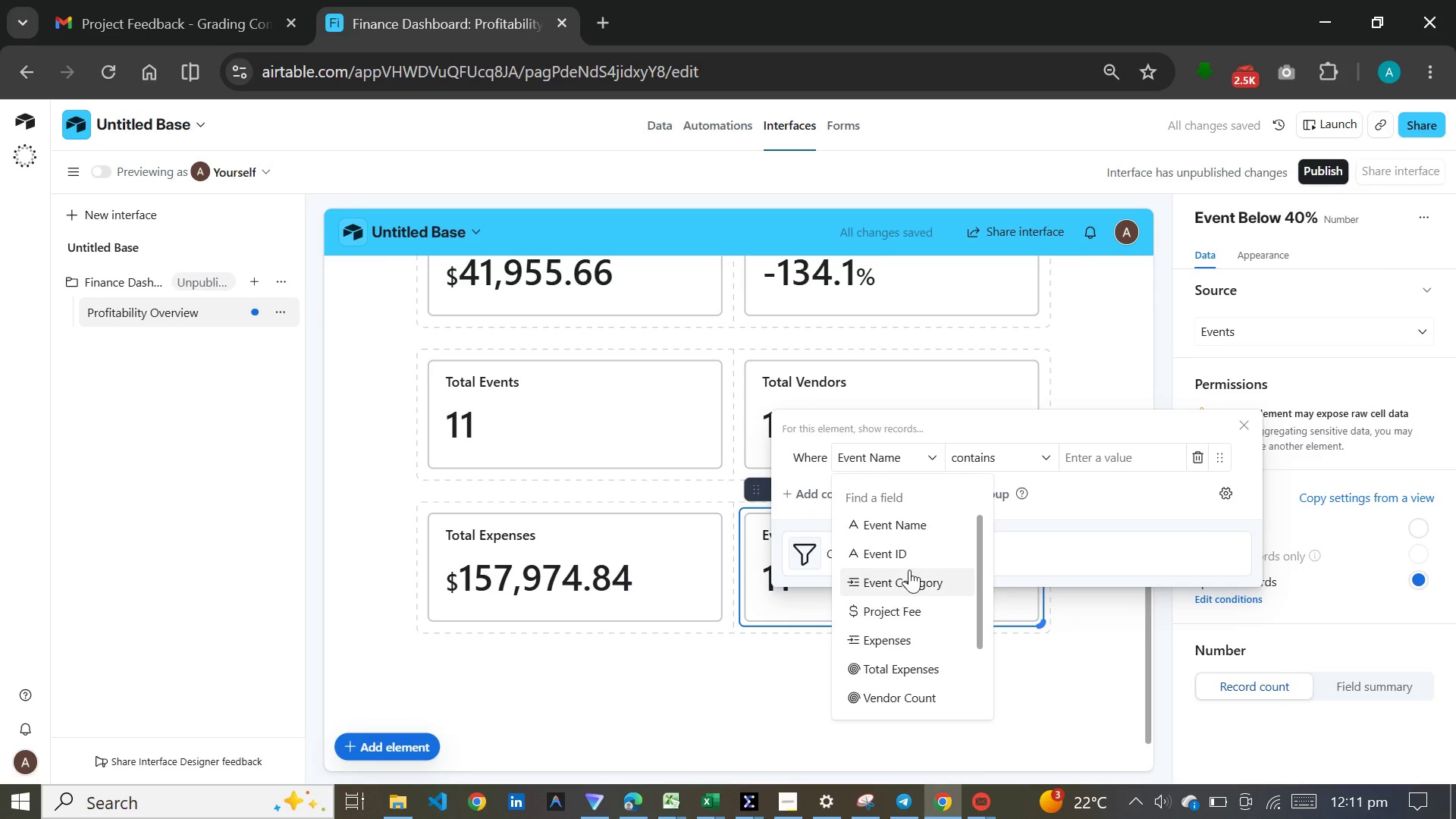 
scroll: coordinate [917, 529], scroll_direction: down, amount: 5.0
 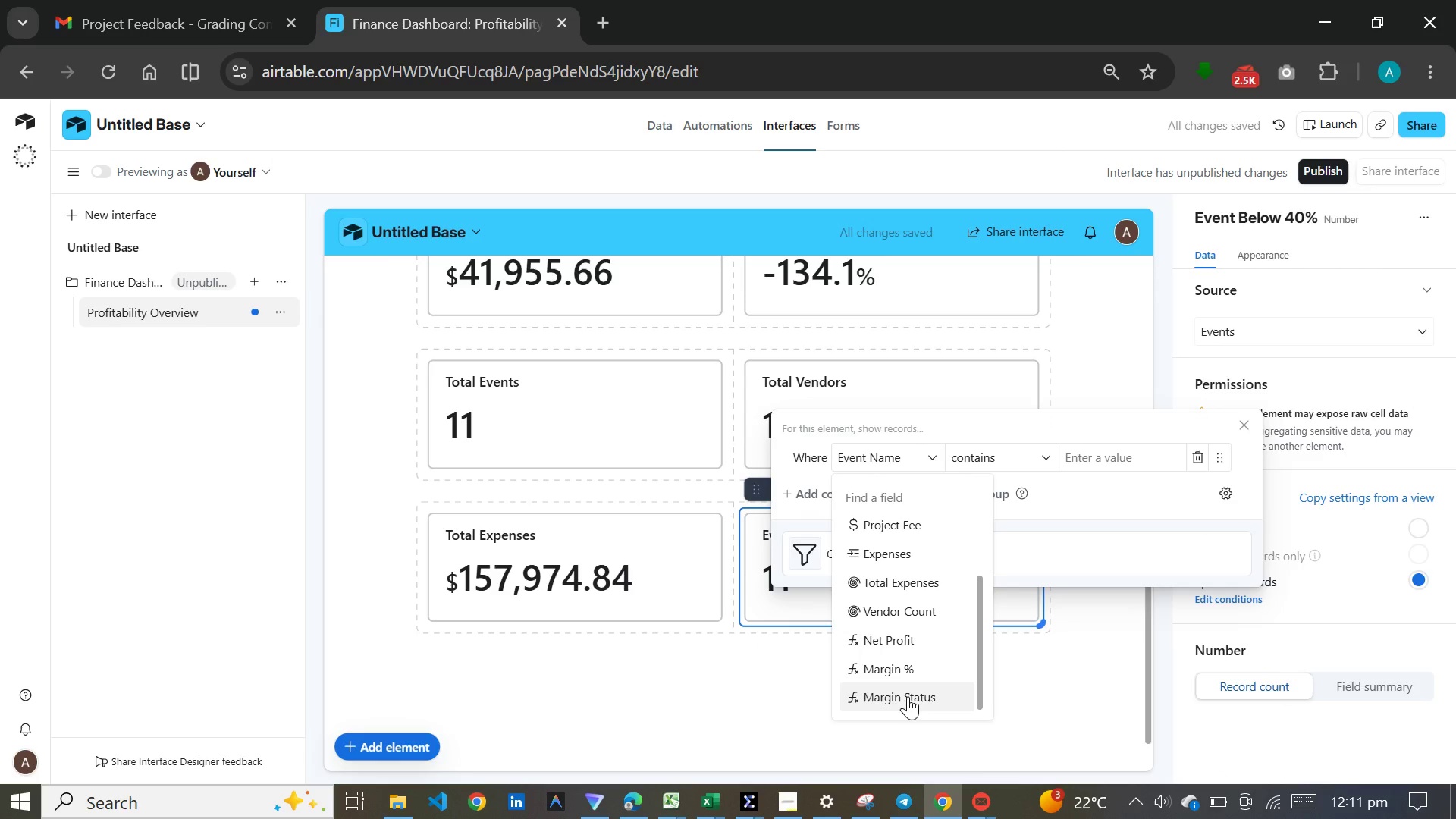 
left_click([909, 696])
 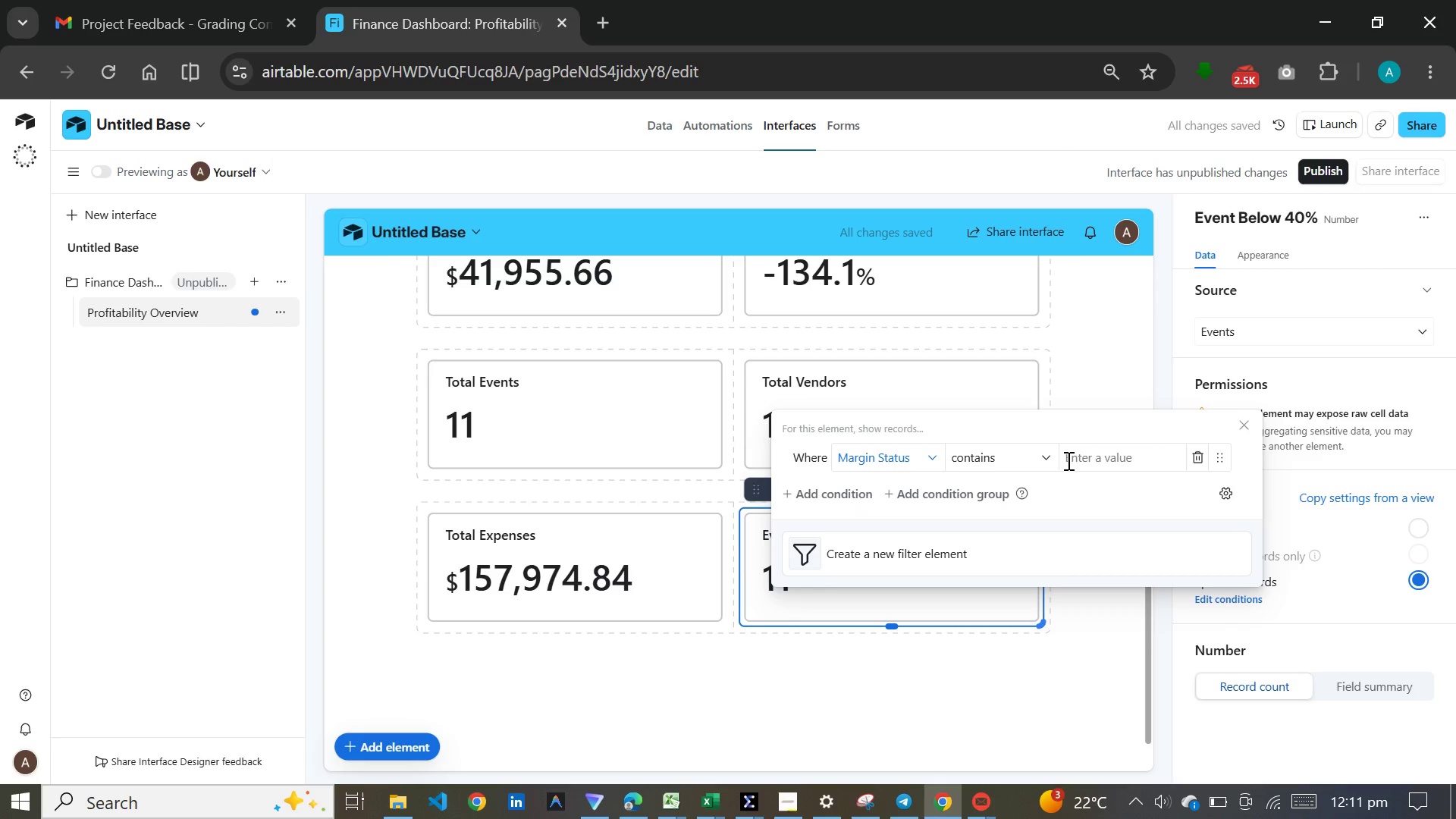 
wait(5.11)
 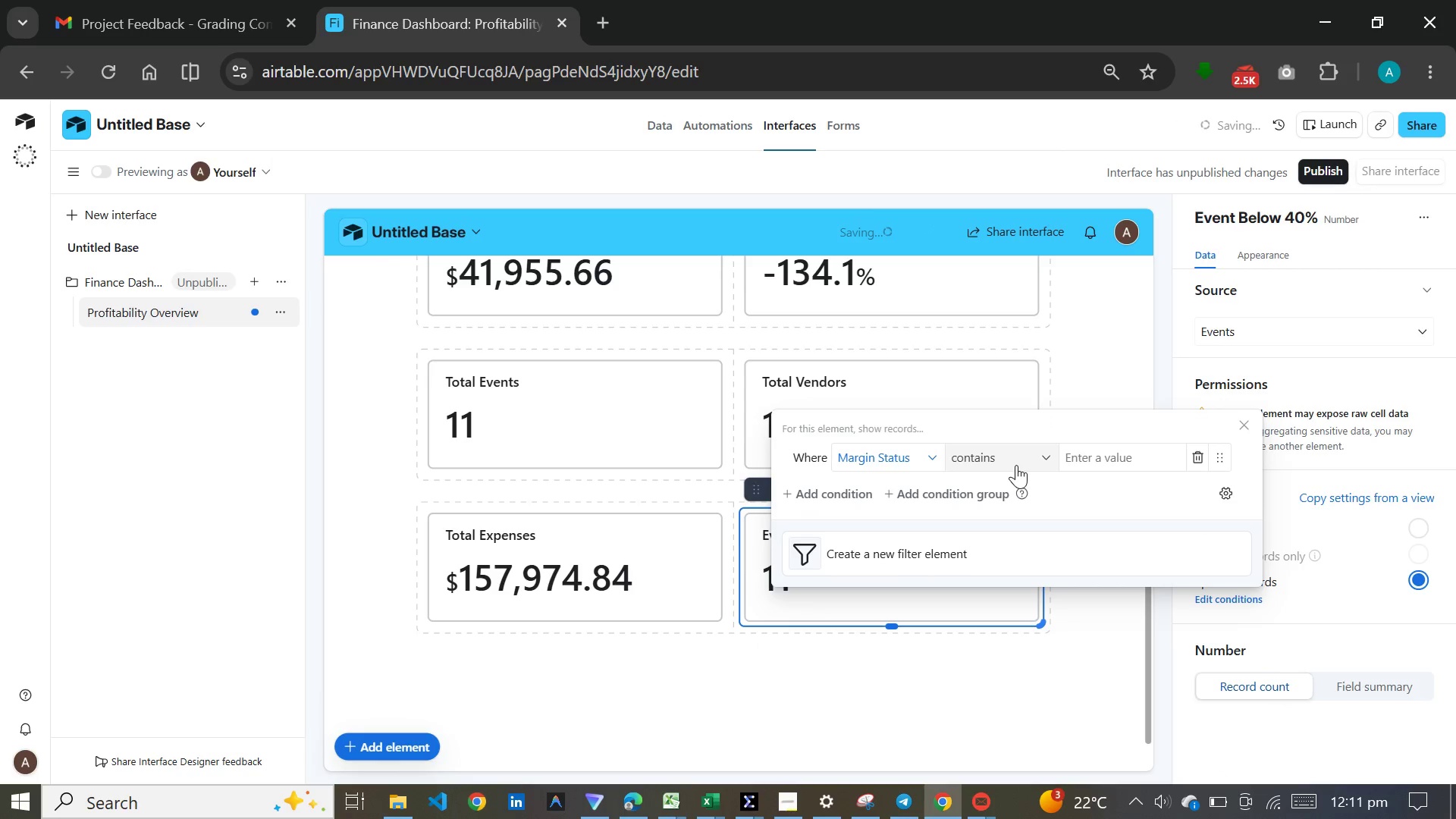 
left_click([648, 124])
 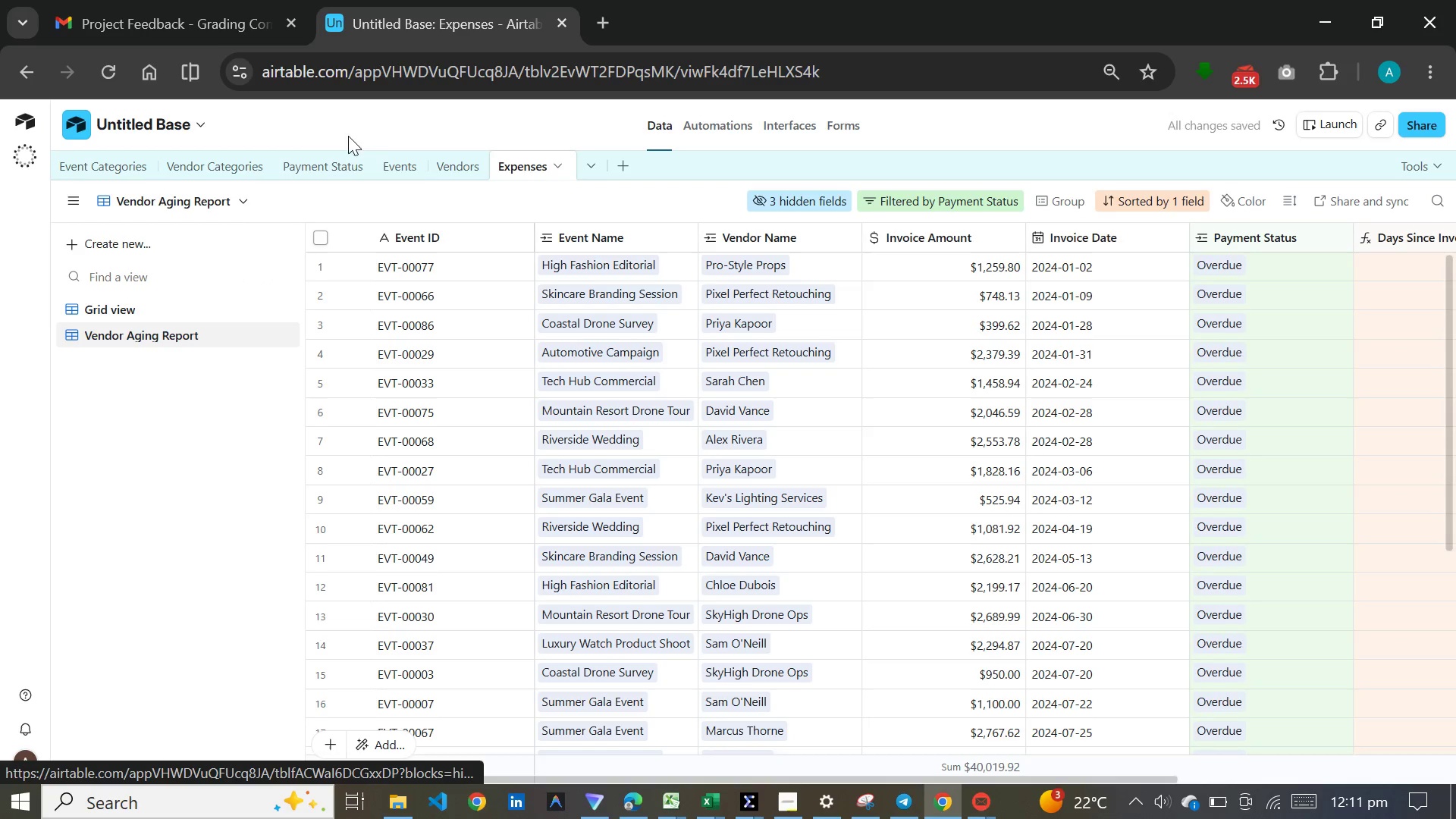 
left_click([414, 162])
 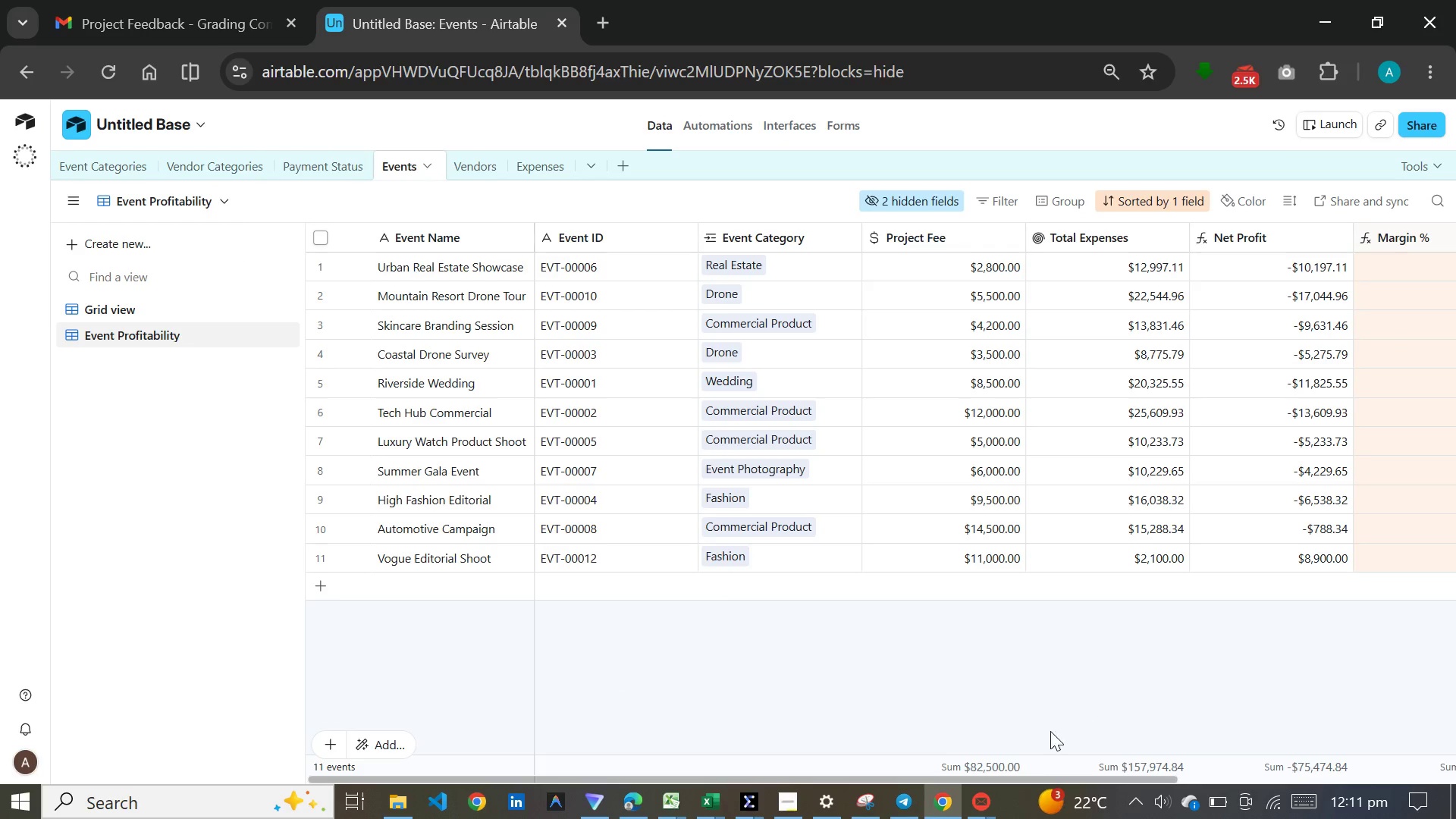 
left_click_drag(start_coordinate=[1030, 778], to_coordinate=[1284, 777])
 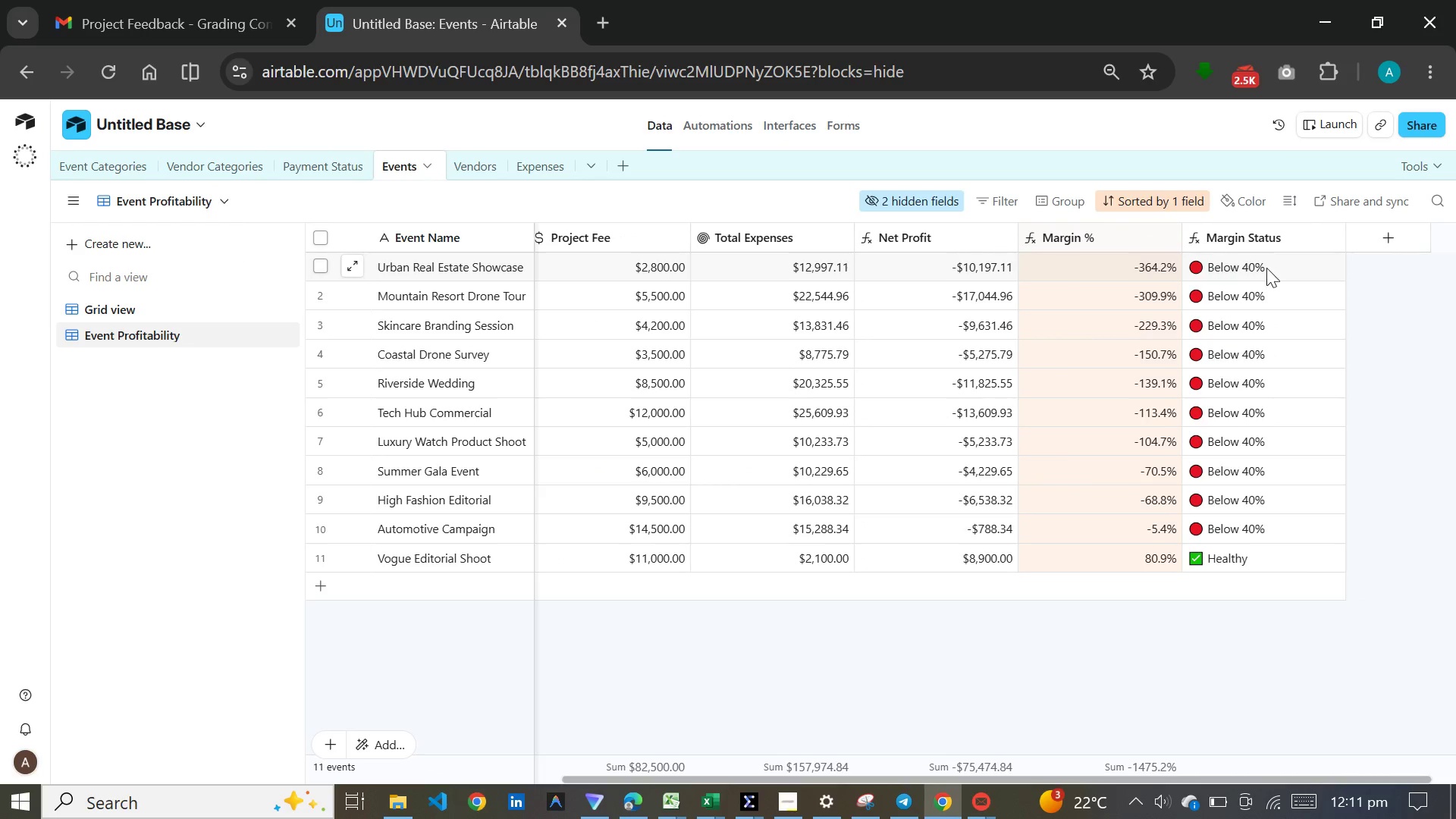 
left_click([1269, 268])
 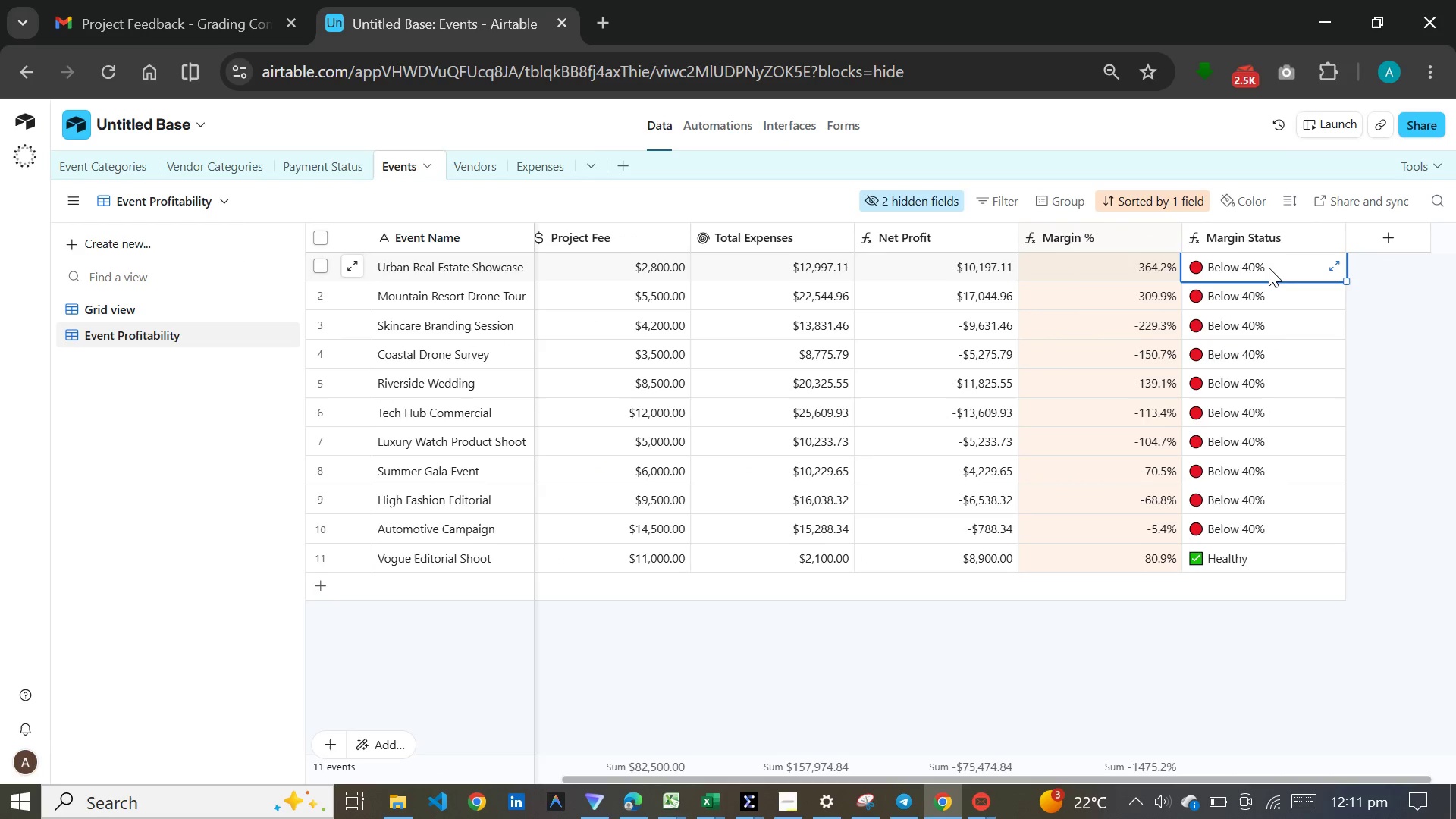 
key(Control+C)
 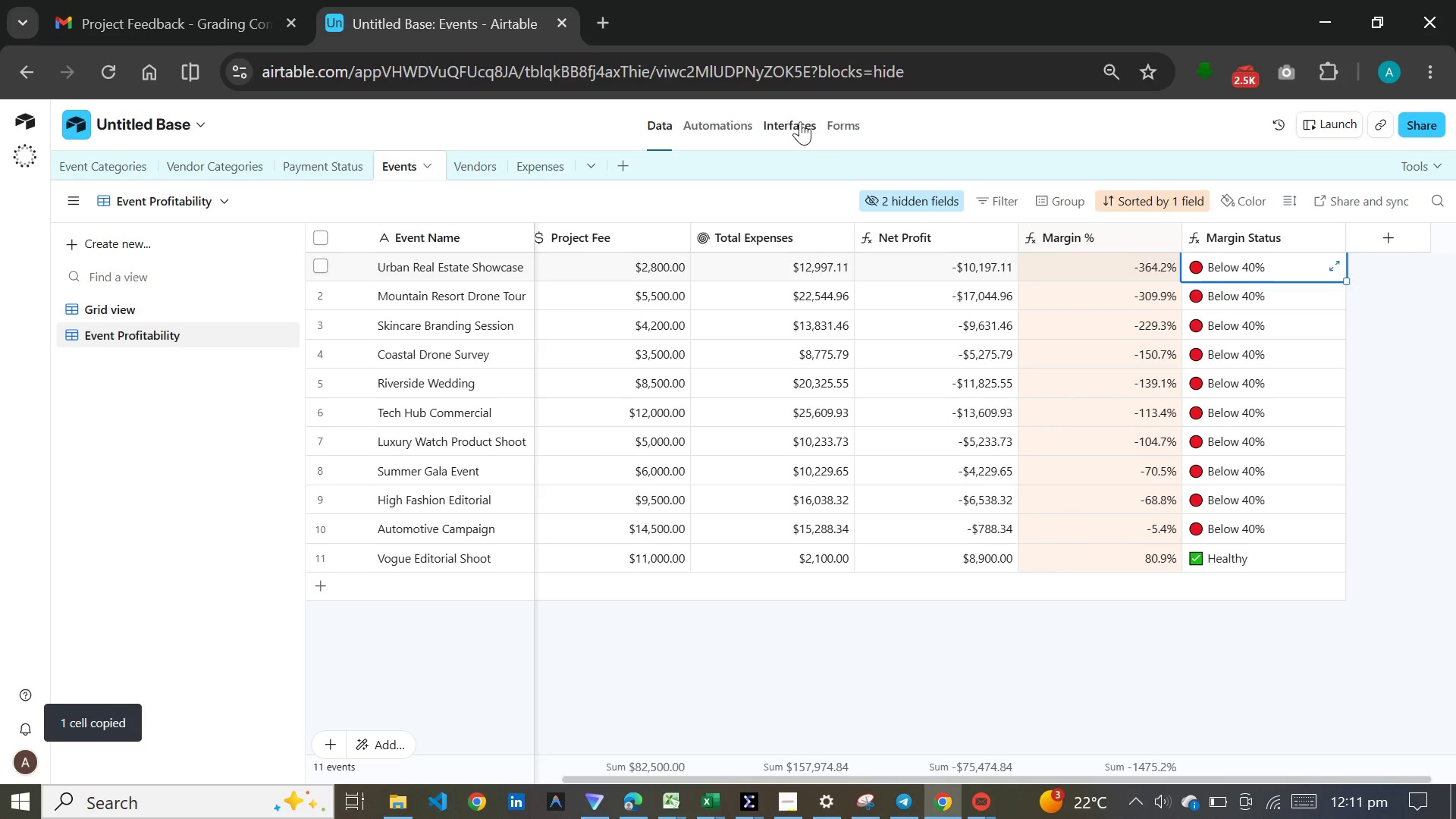 
left_click([793, 121])
 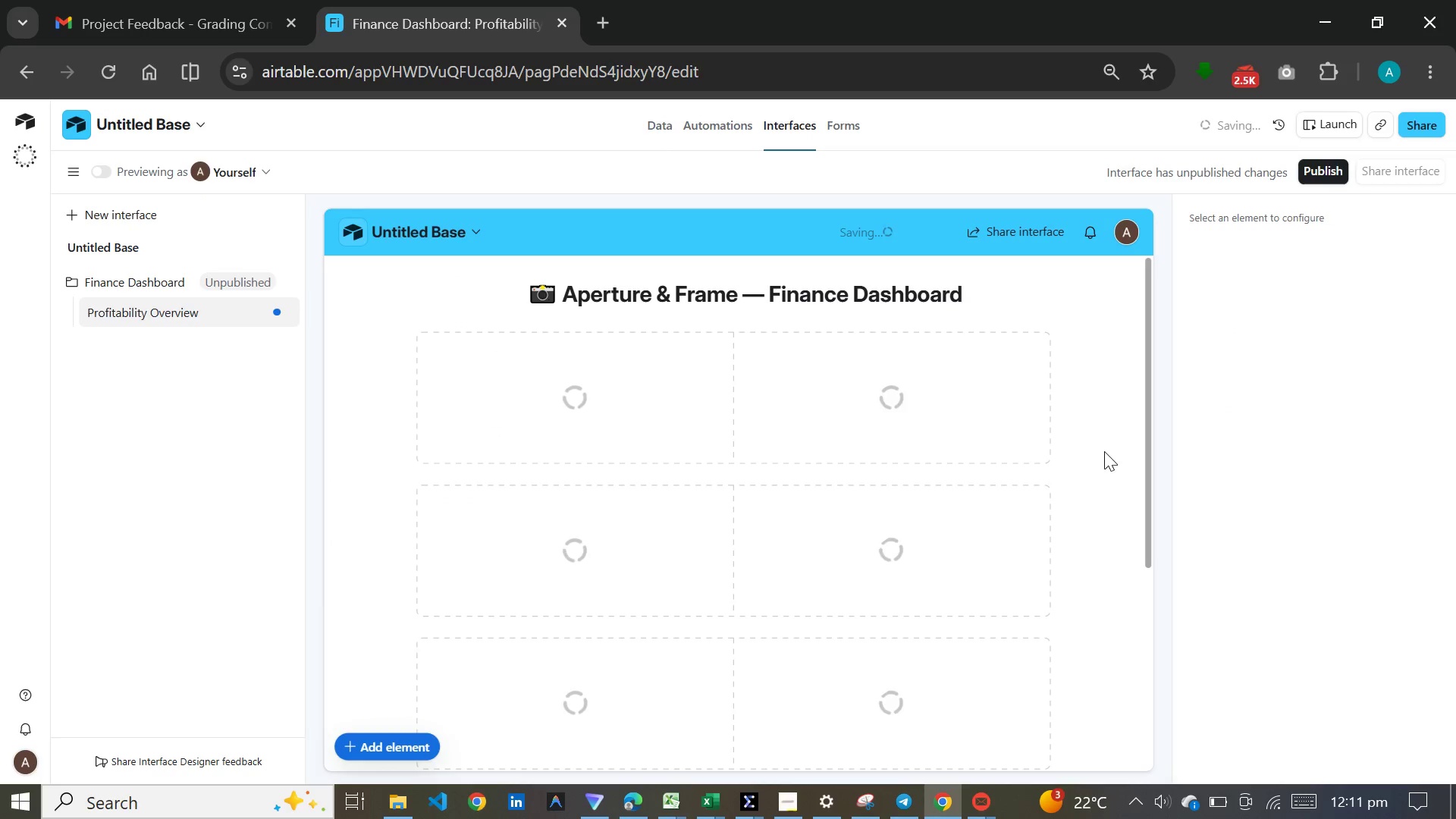 
left_click([930, 562])
 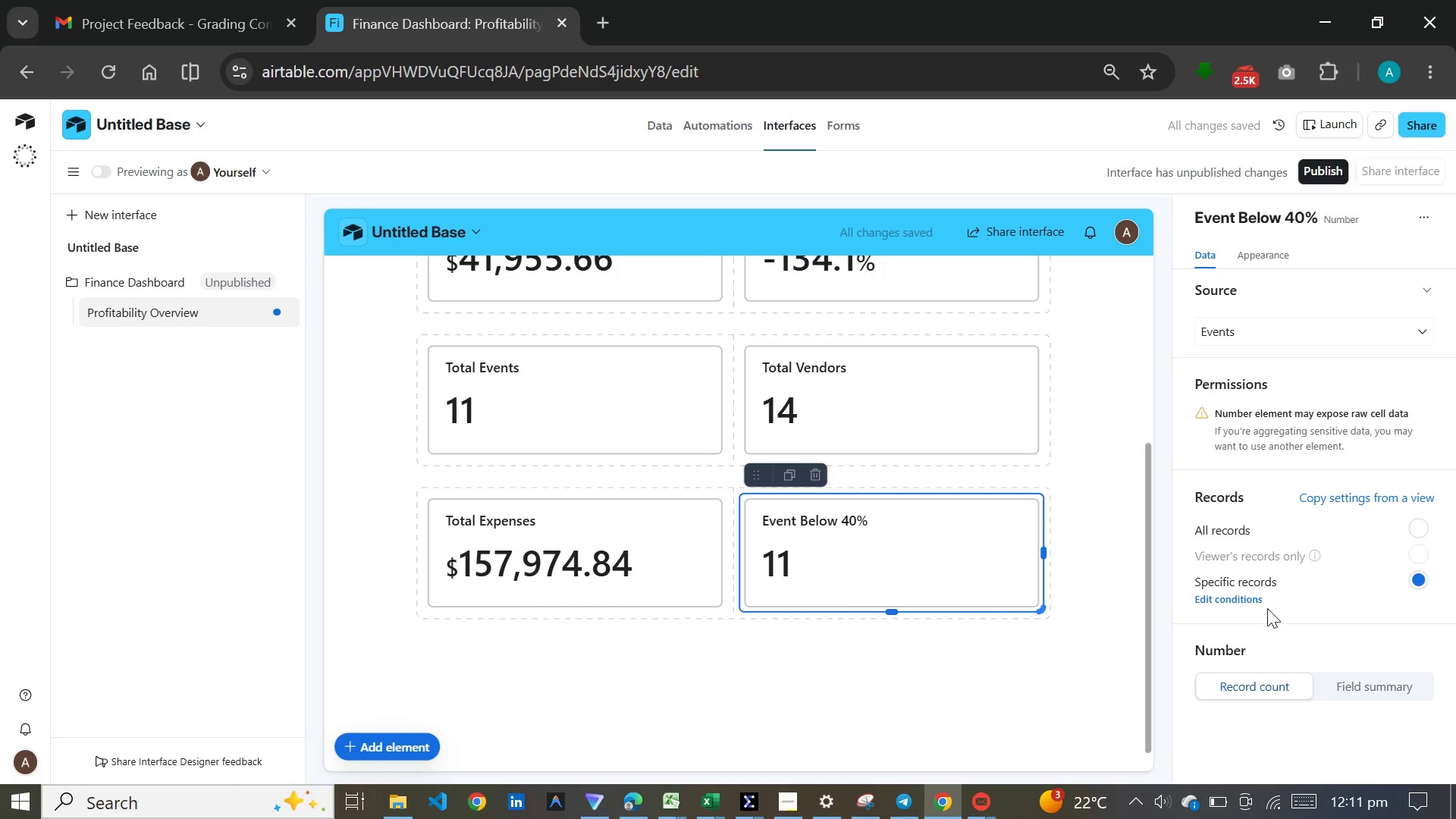 
scroll: coordinate [987, 510], scroll_direction: down, amount: 8.0
 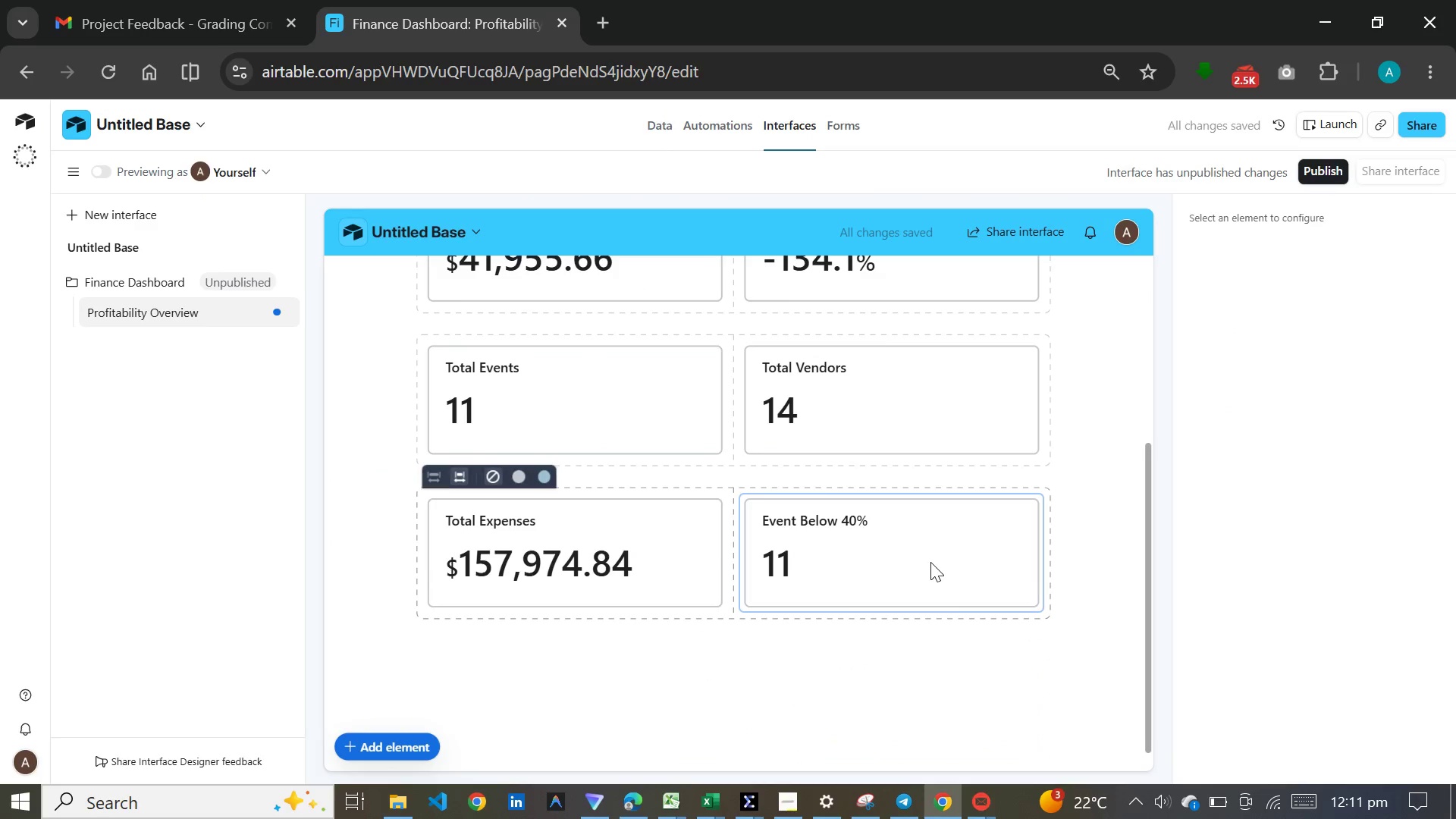 
left_click([1255, 603])
 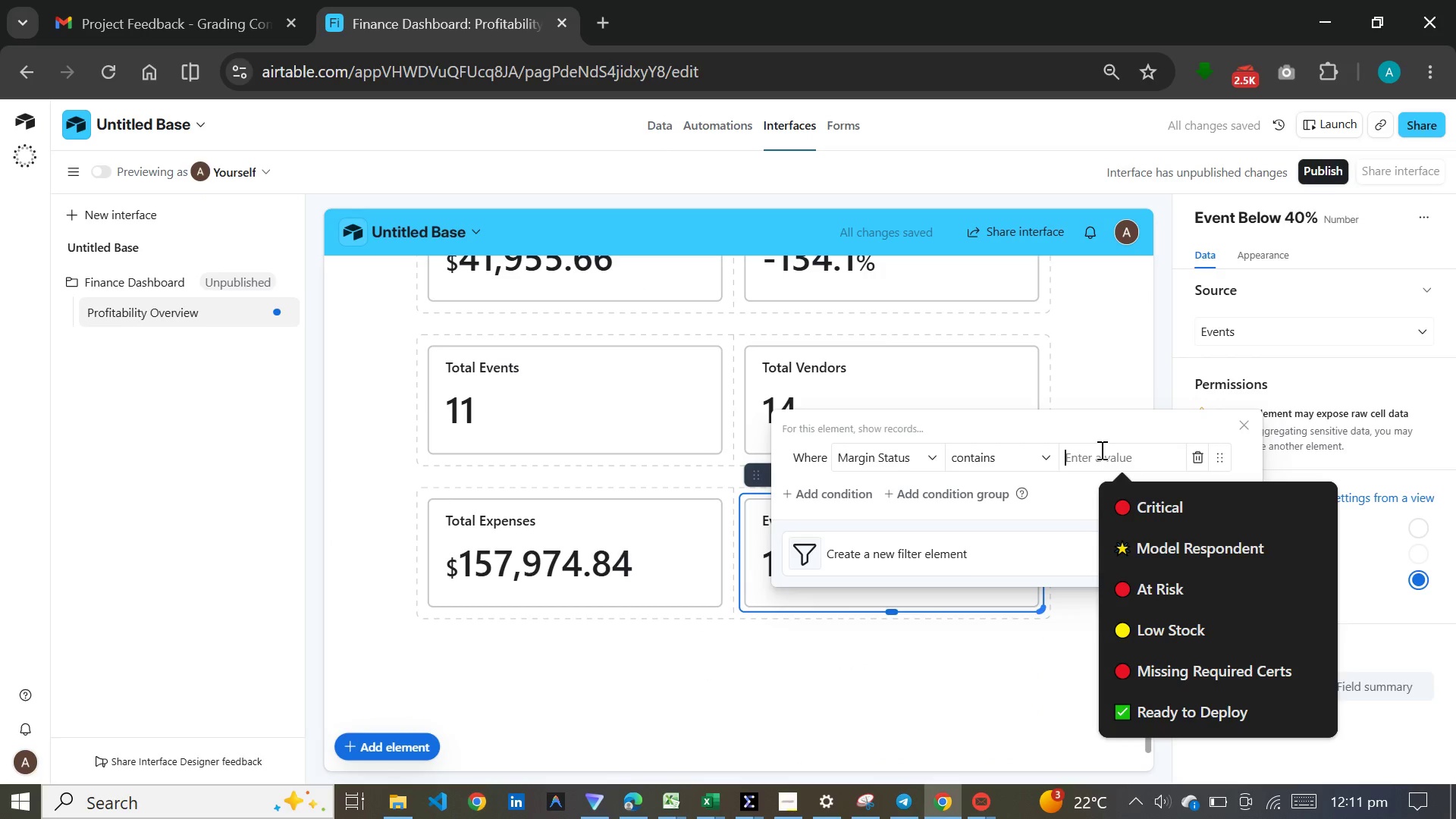 
key(Control+V)
 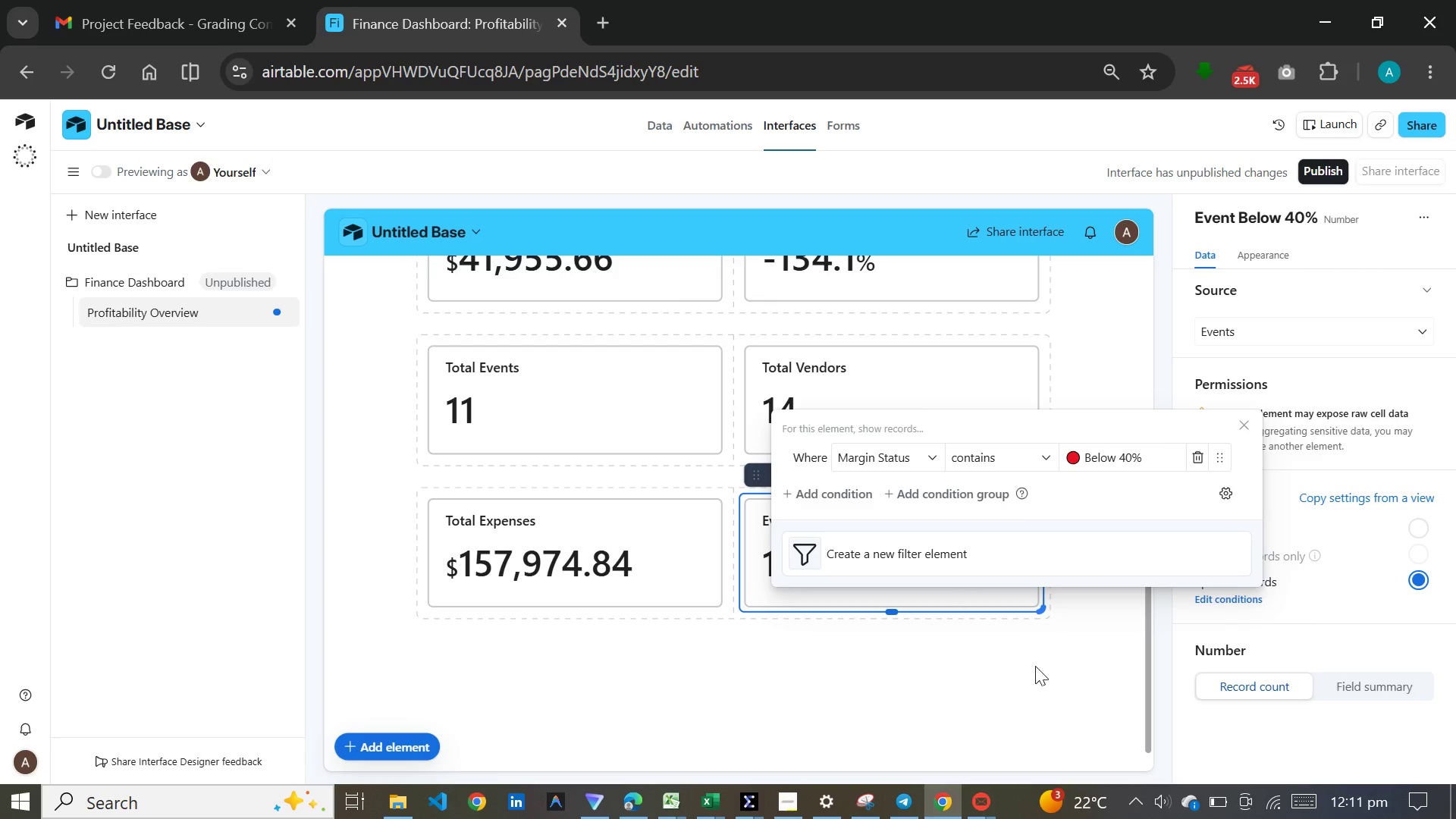 
left_click([1035, 682])
 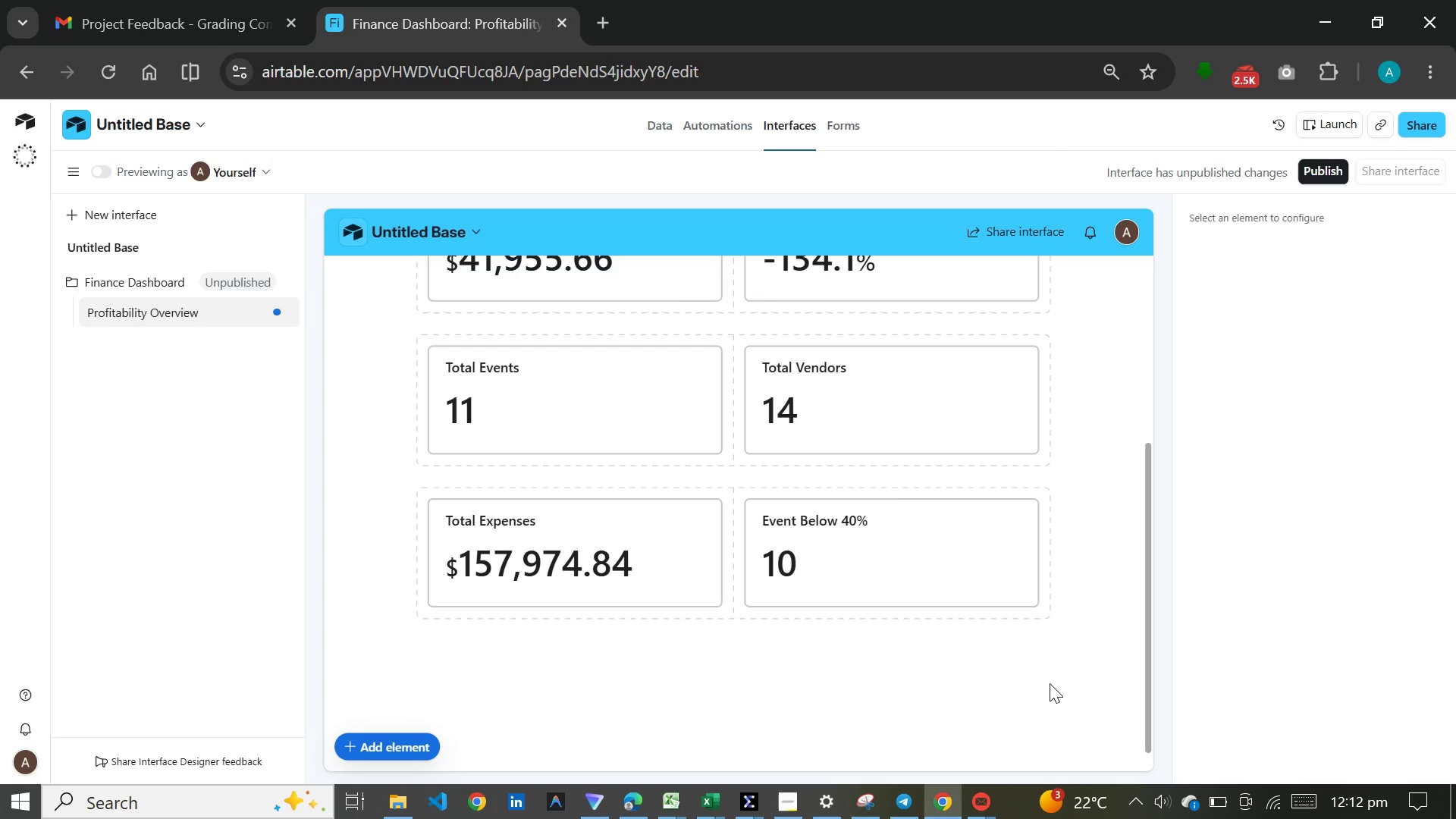 
wait(40.22)
 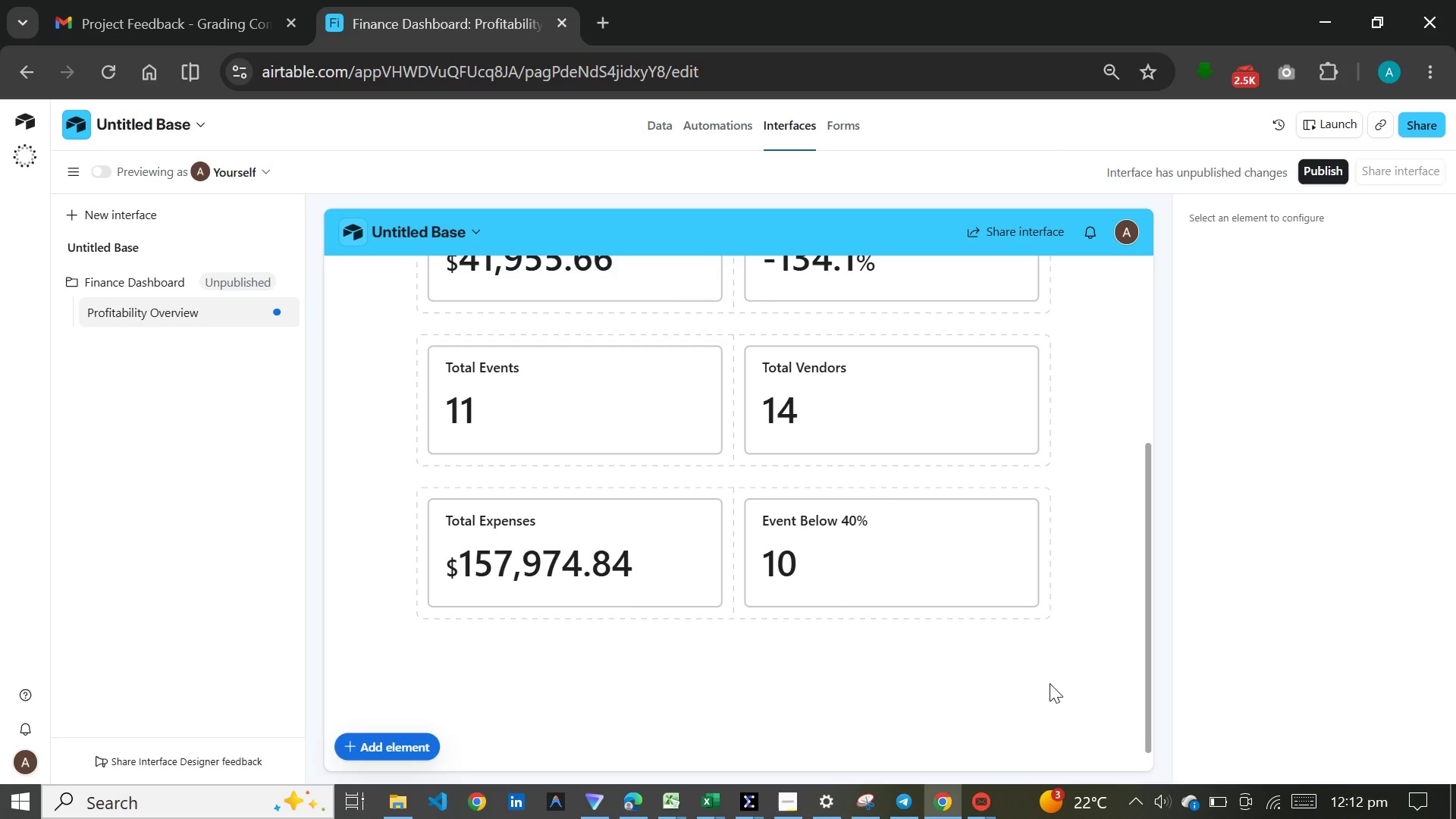 
left_click([407, 732])
 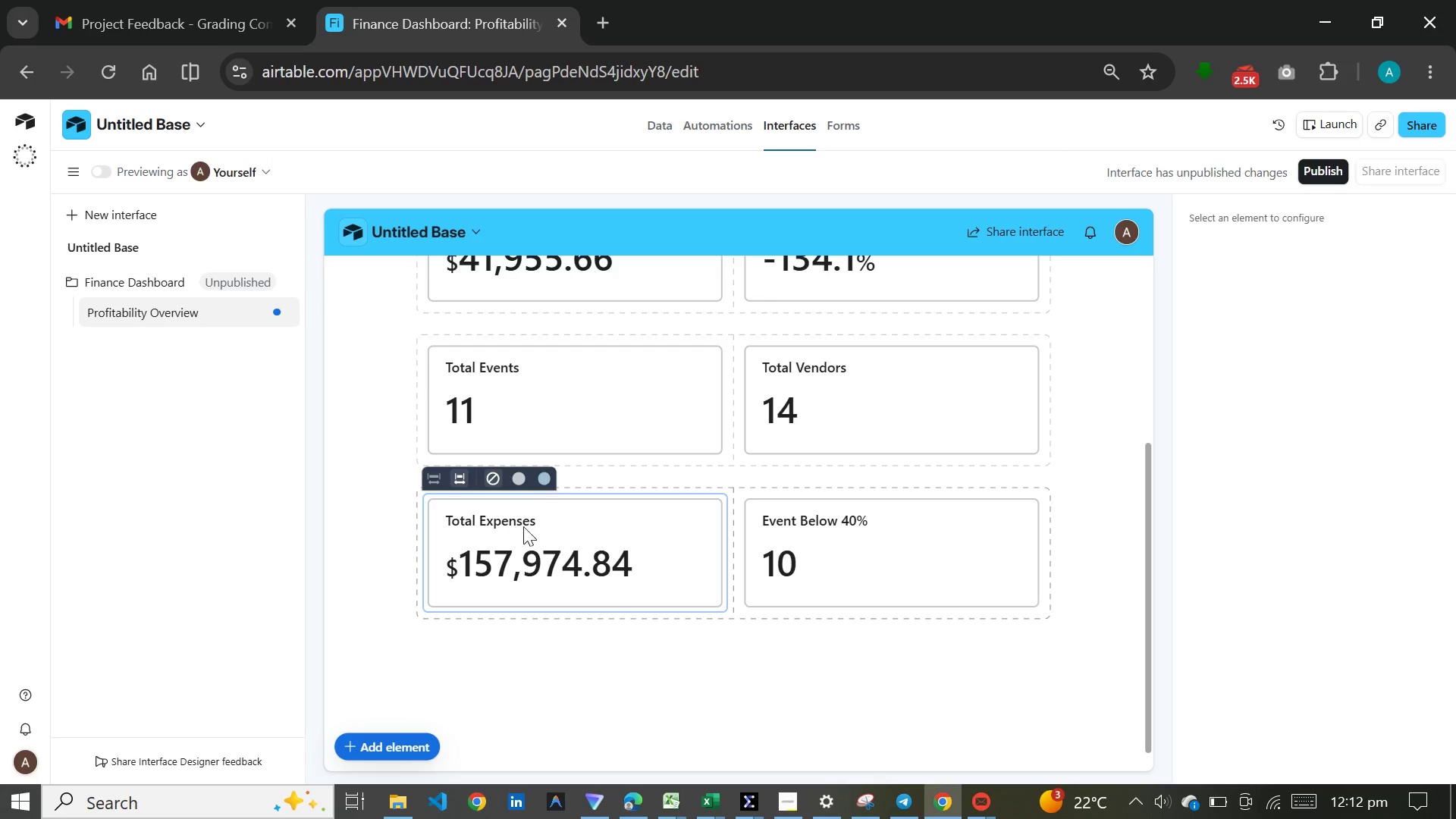 
scroll: coordinate [555, 518], scroll_direction: up, amount: 5.0
 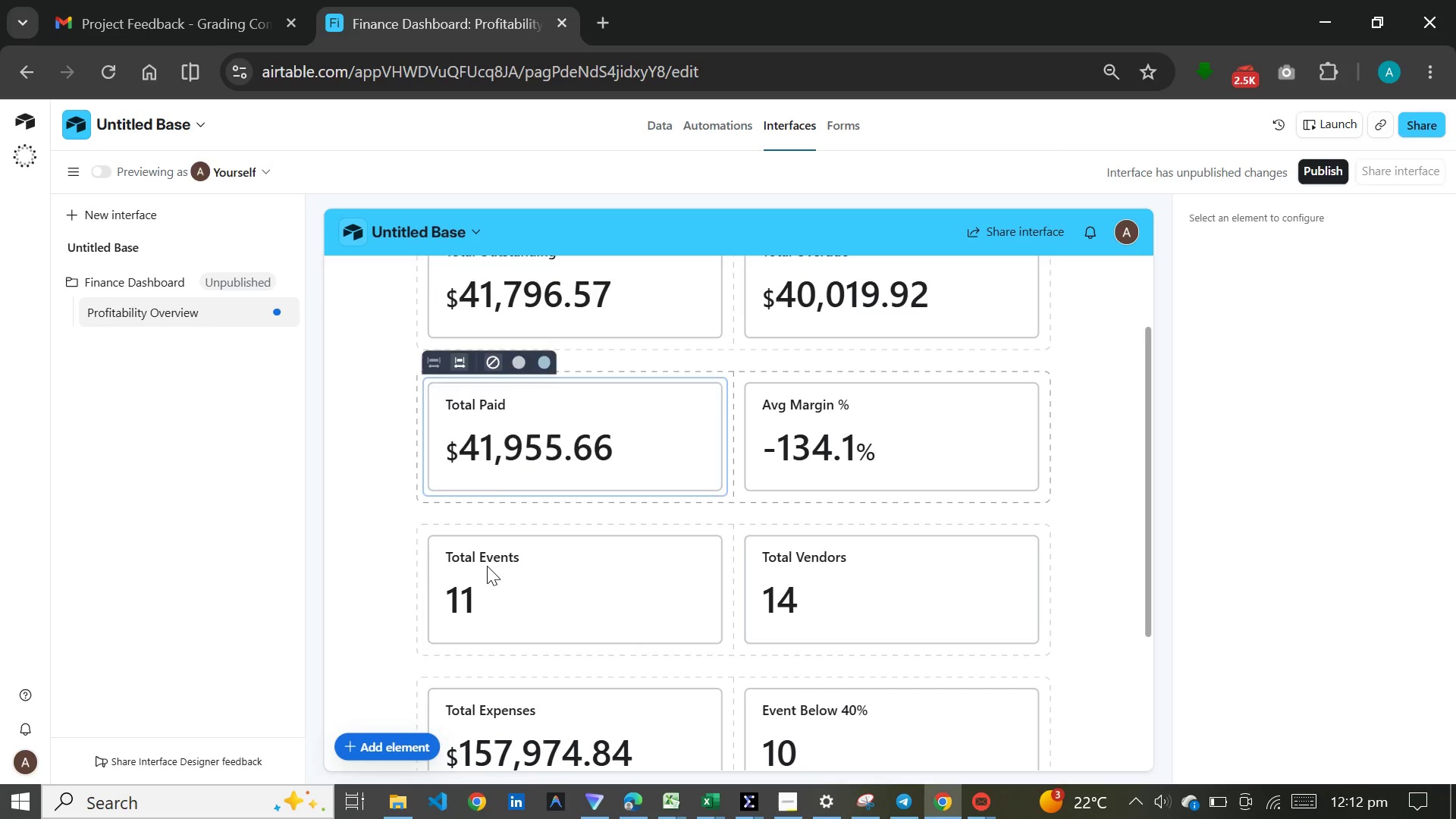 
scroll: coordinate [459, 631], scroll_direction: down, amount: 3.0
 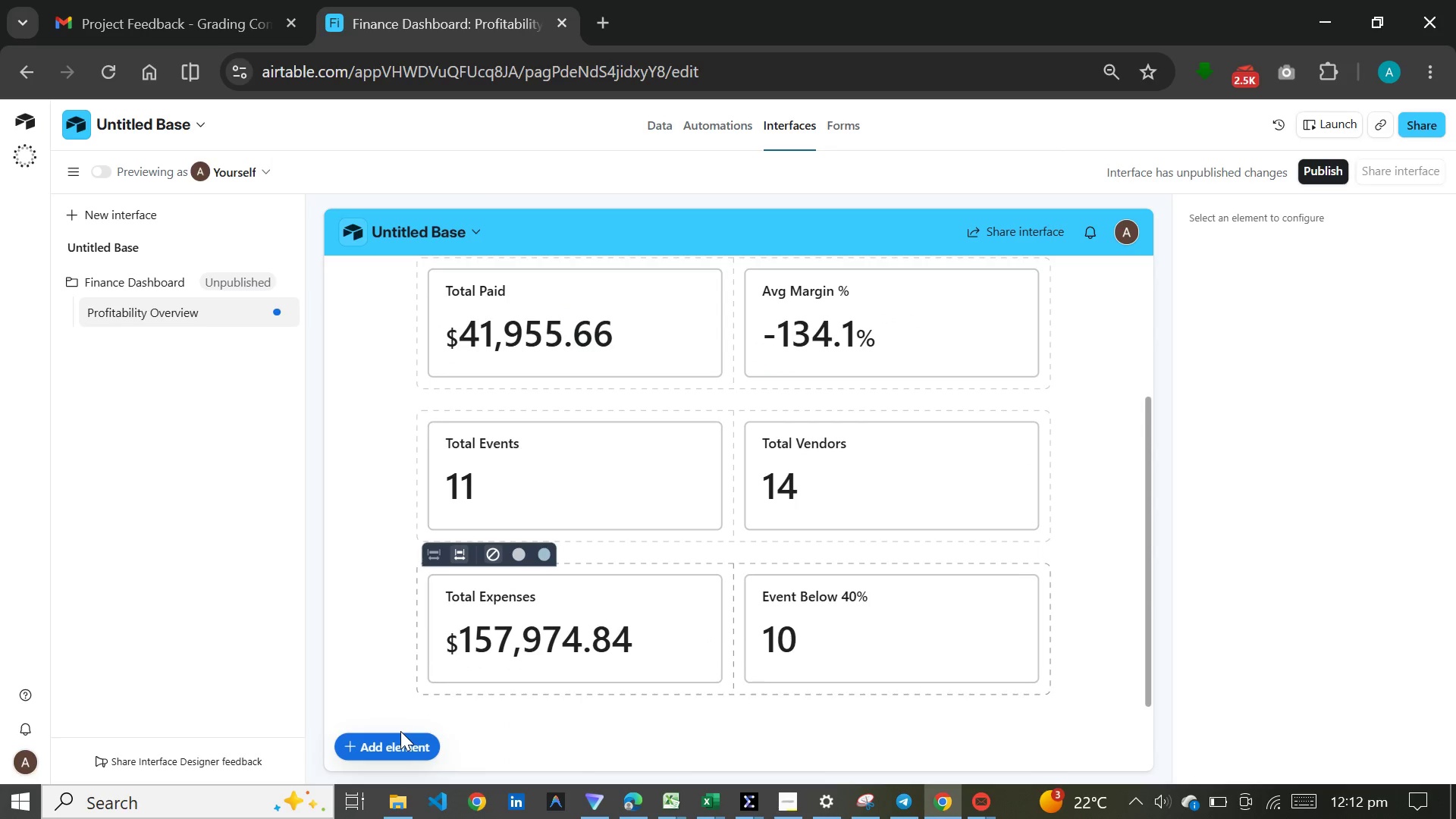 
left_click([400, 731])
 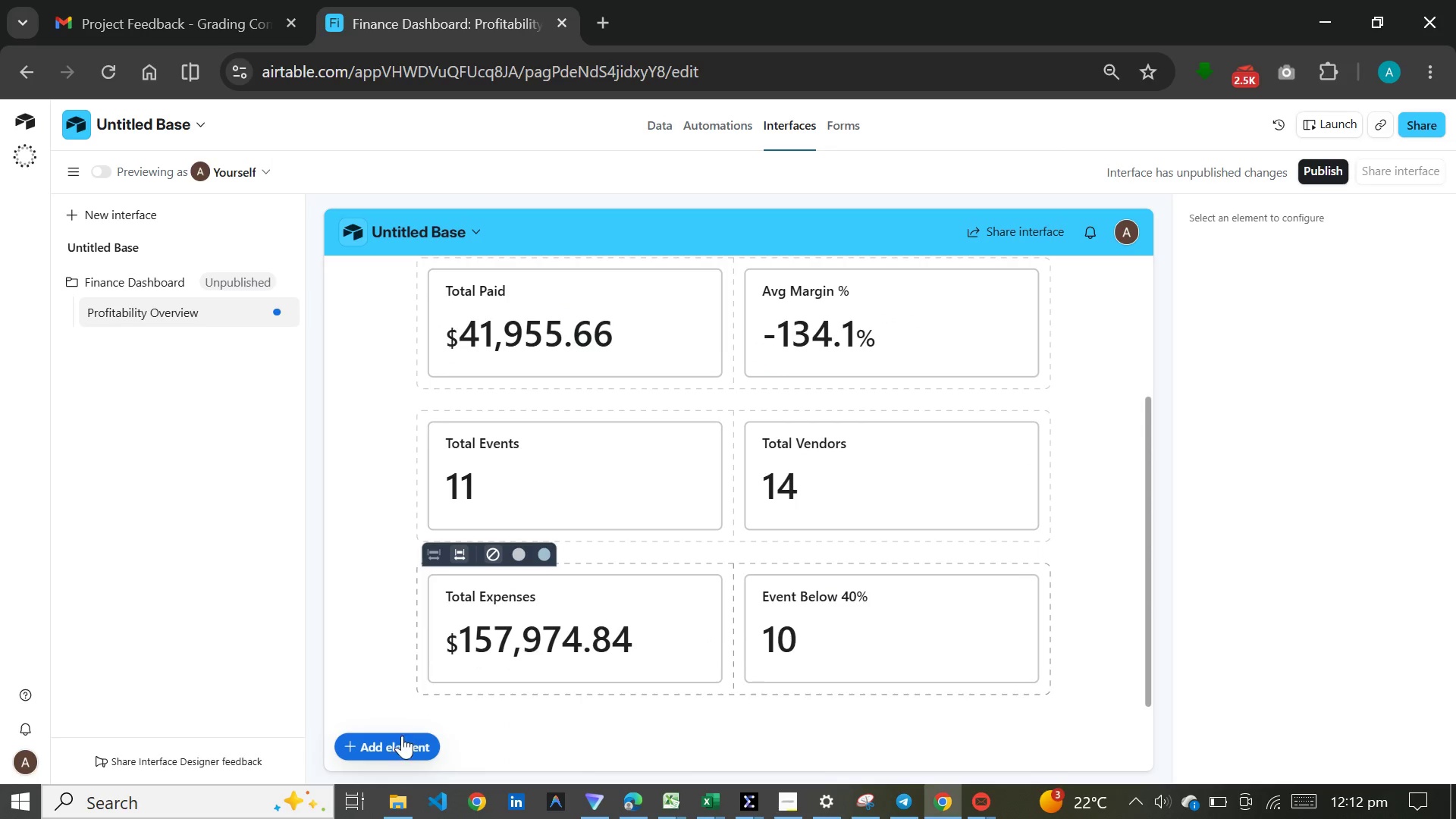 
left_click_drag(start_coordinate=[400, 733], to_coordinate=[402, 737])
 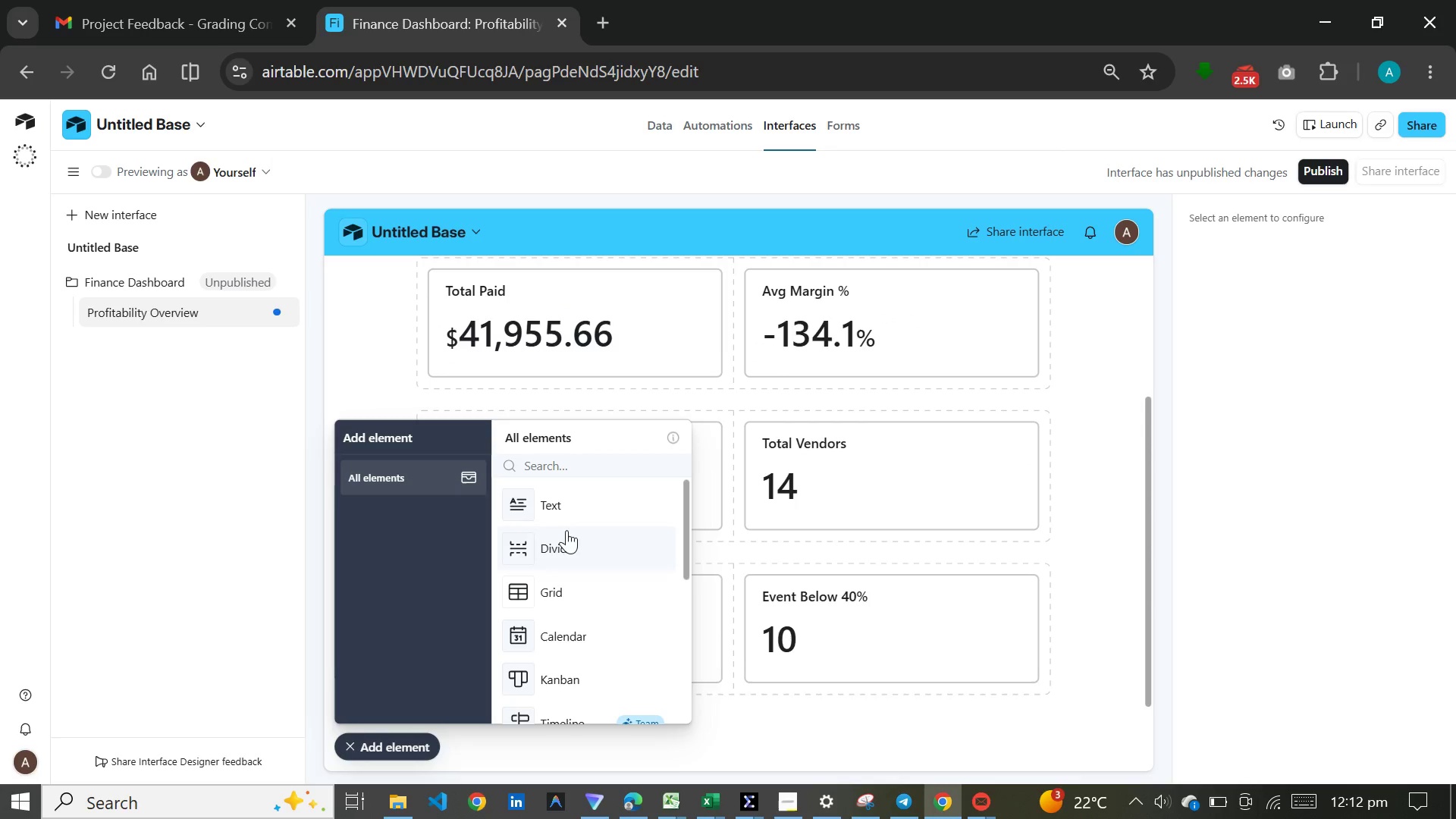 
scroll: coordinate [568, 534], scroll_direction: down, amount: 4.0
 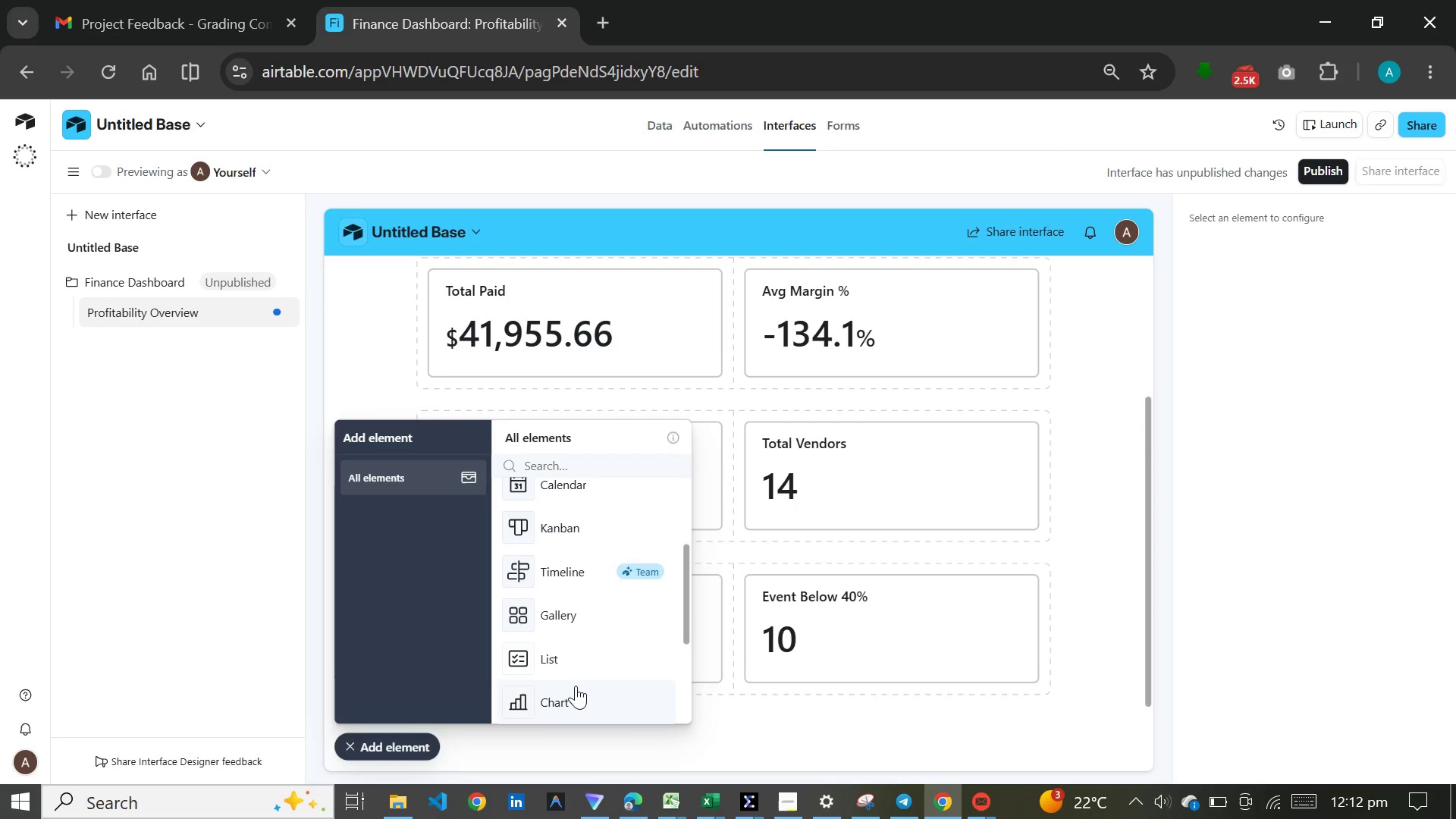 
left_click([576, 689])
 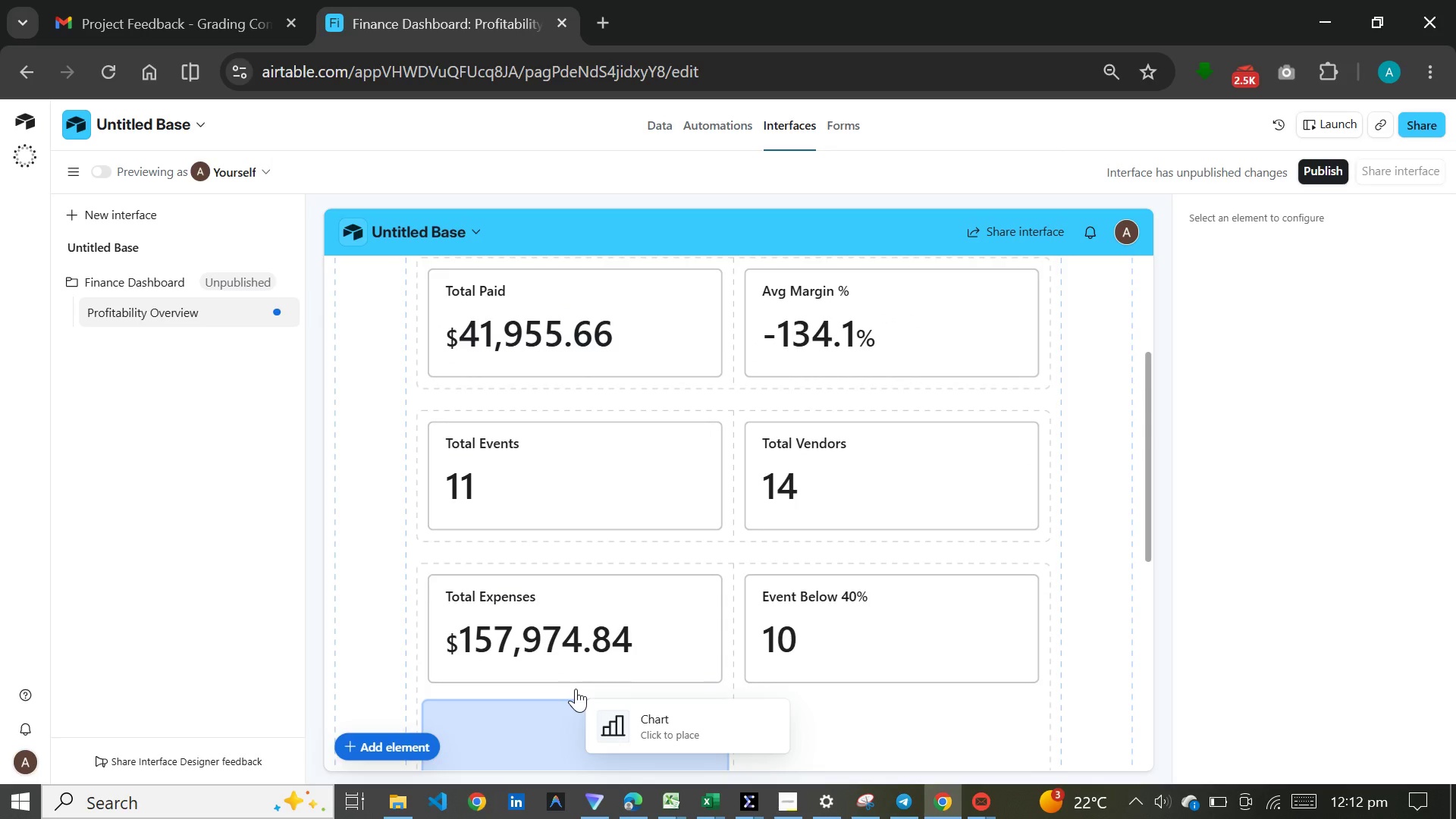 
wait(5.64)
 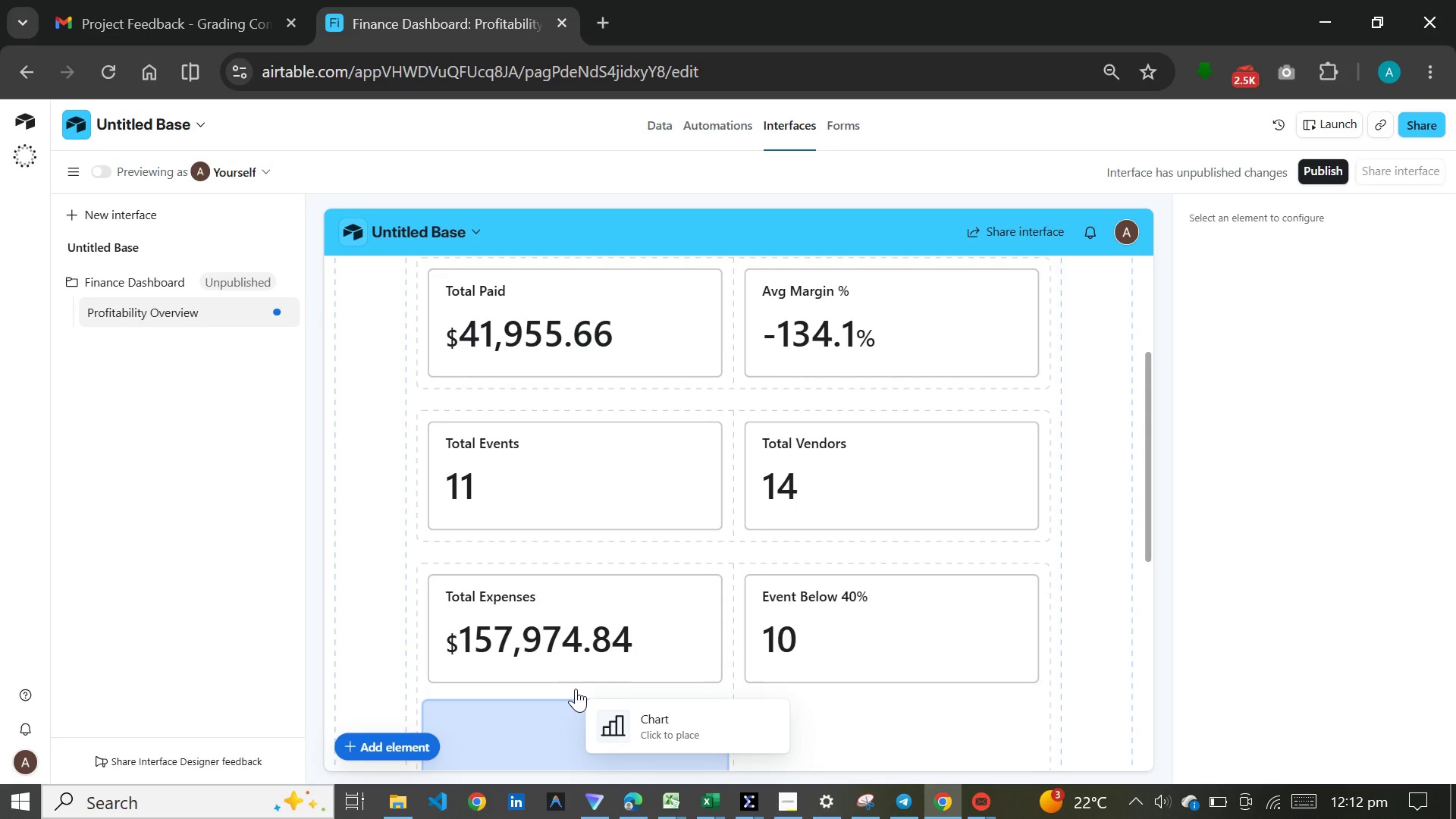 
left_click([639, 714])
 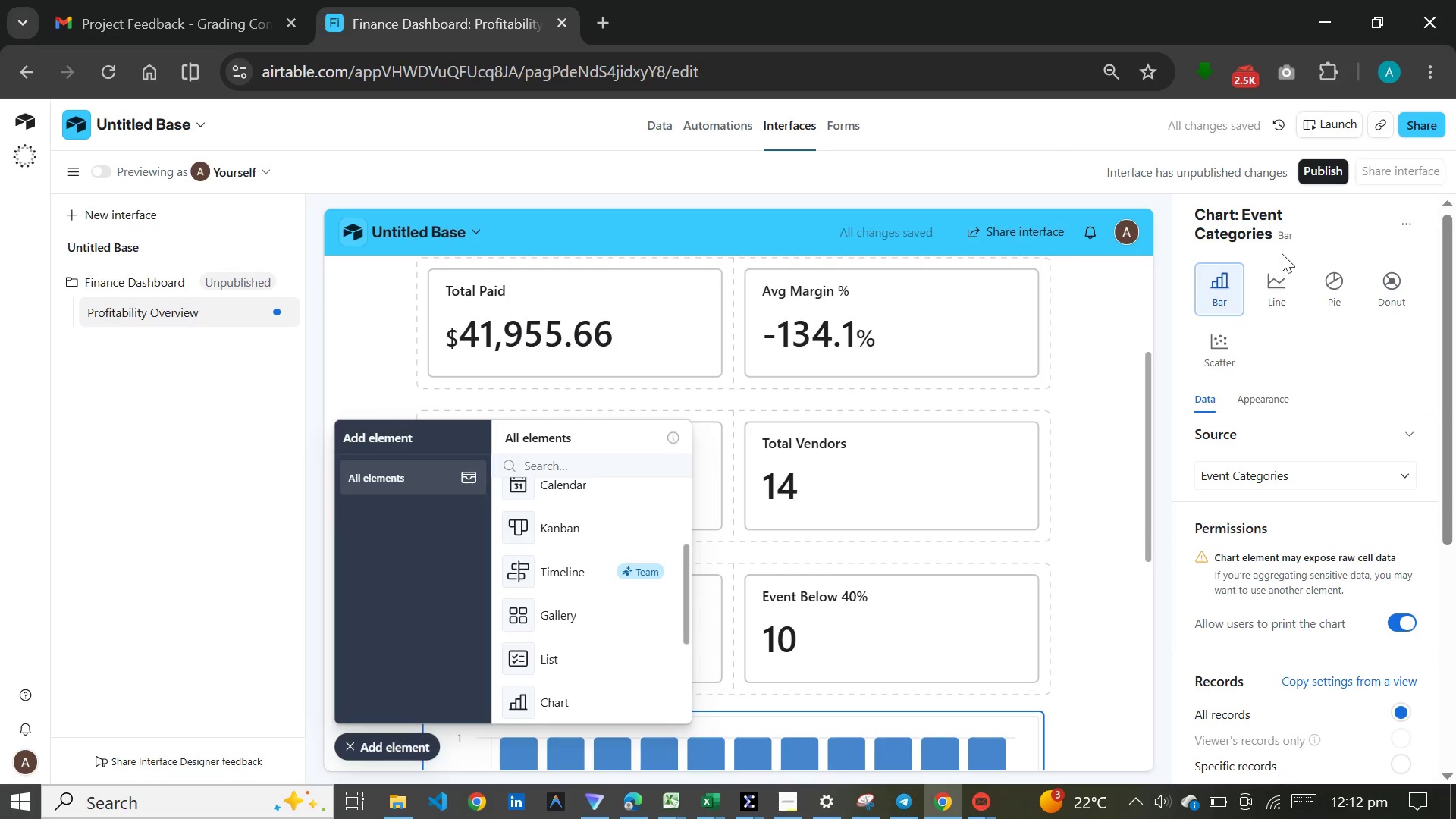 
wait(6.41)
 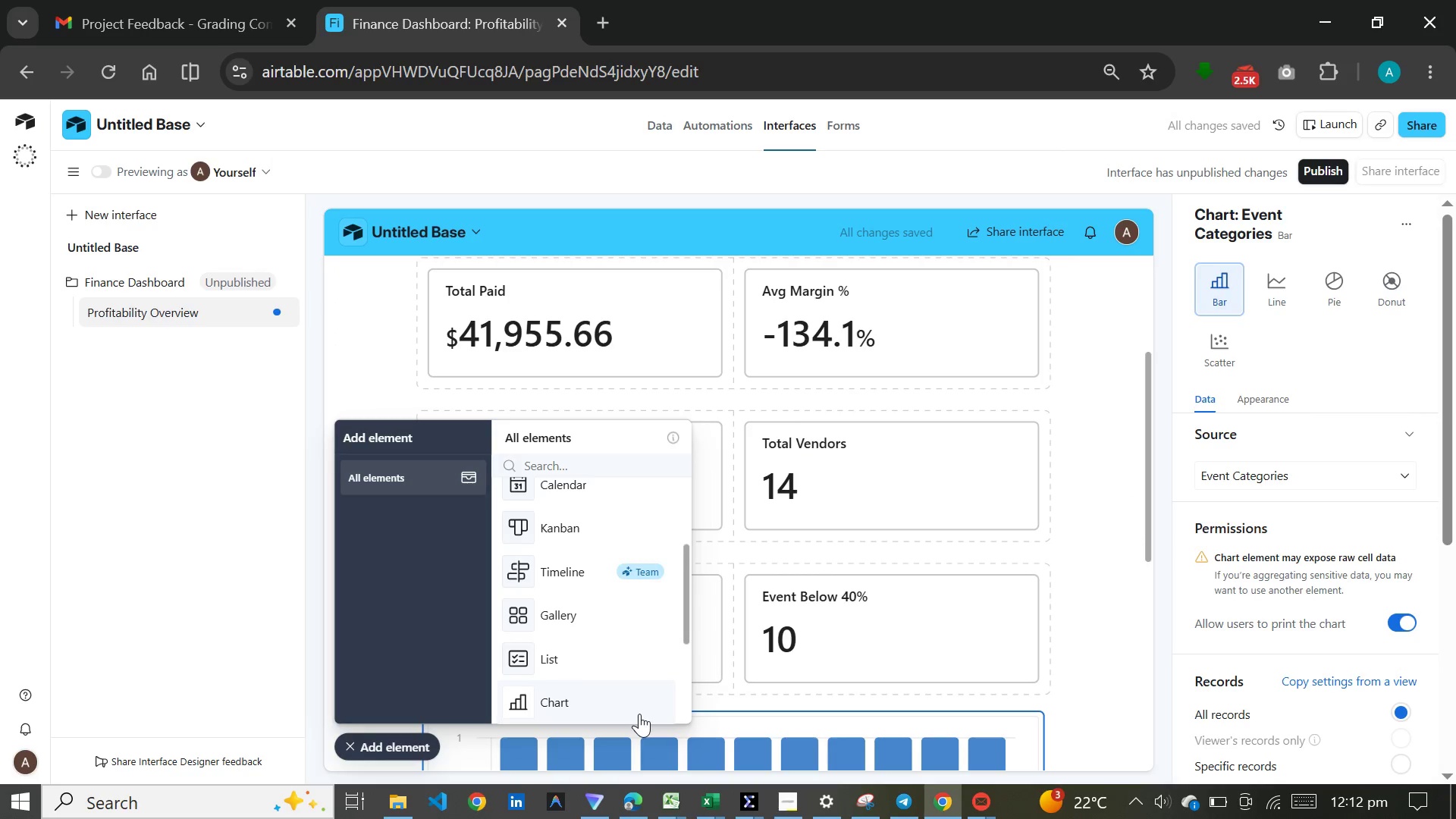 
left_click([1382, 219])
 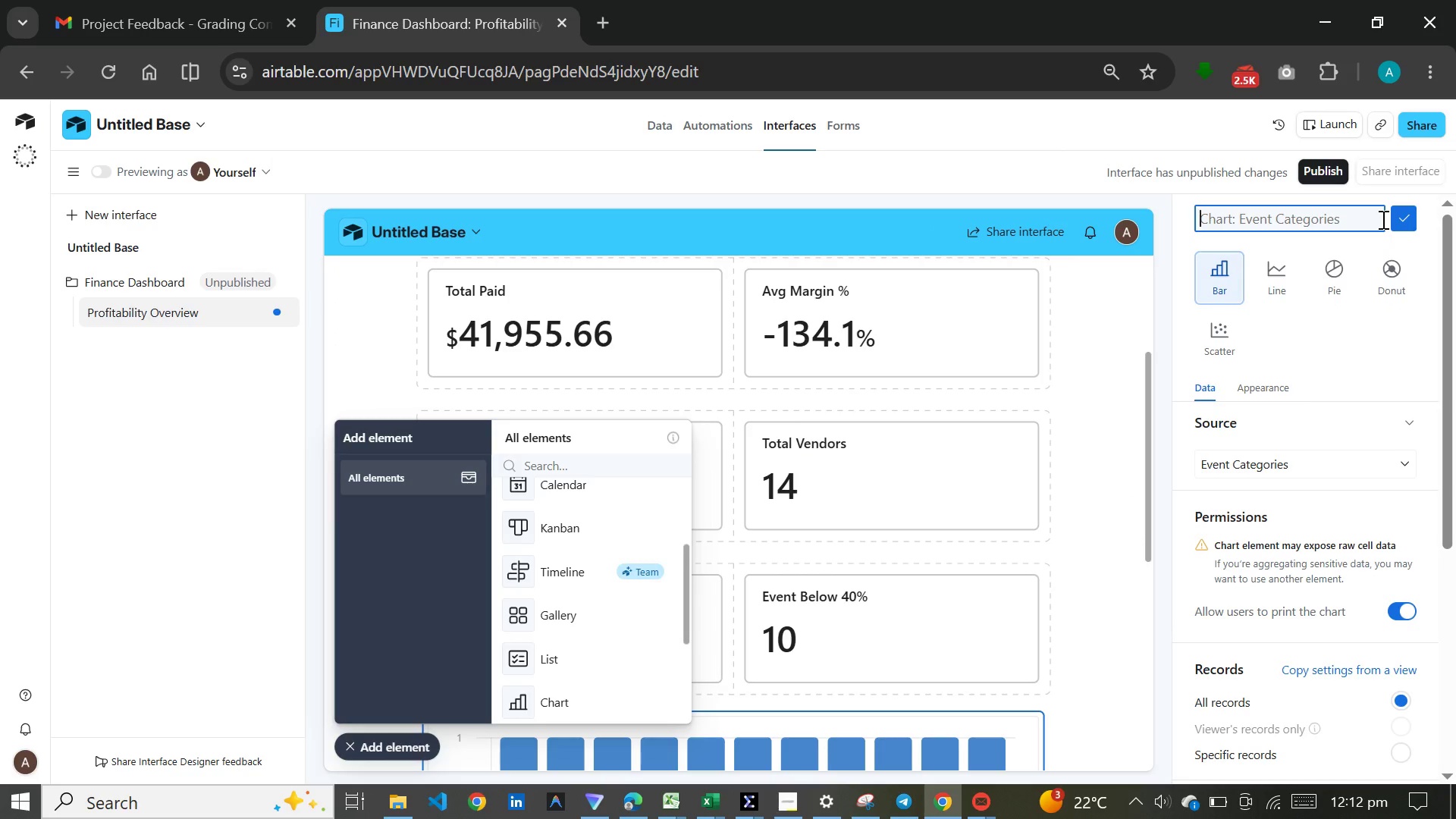 
type(Event Category)
 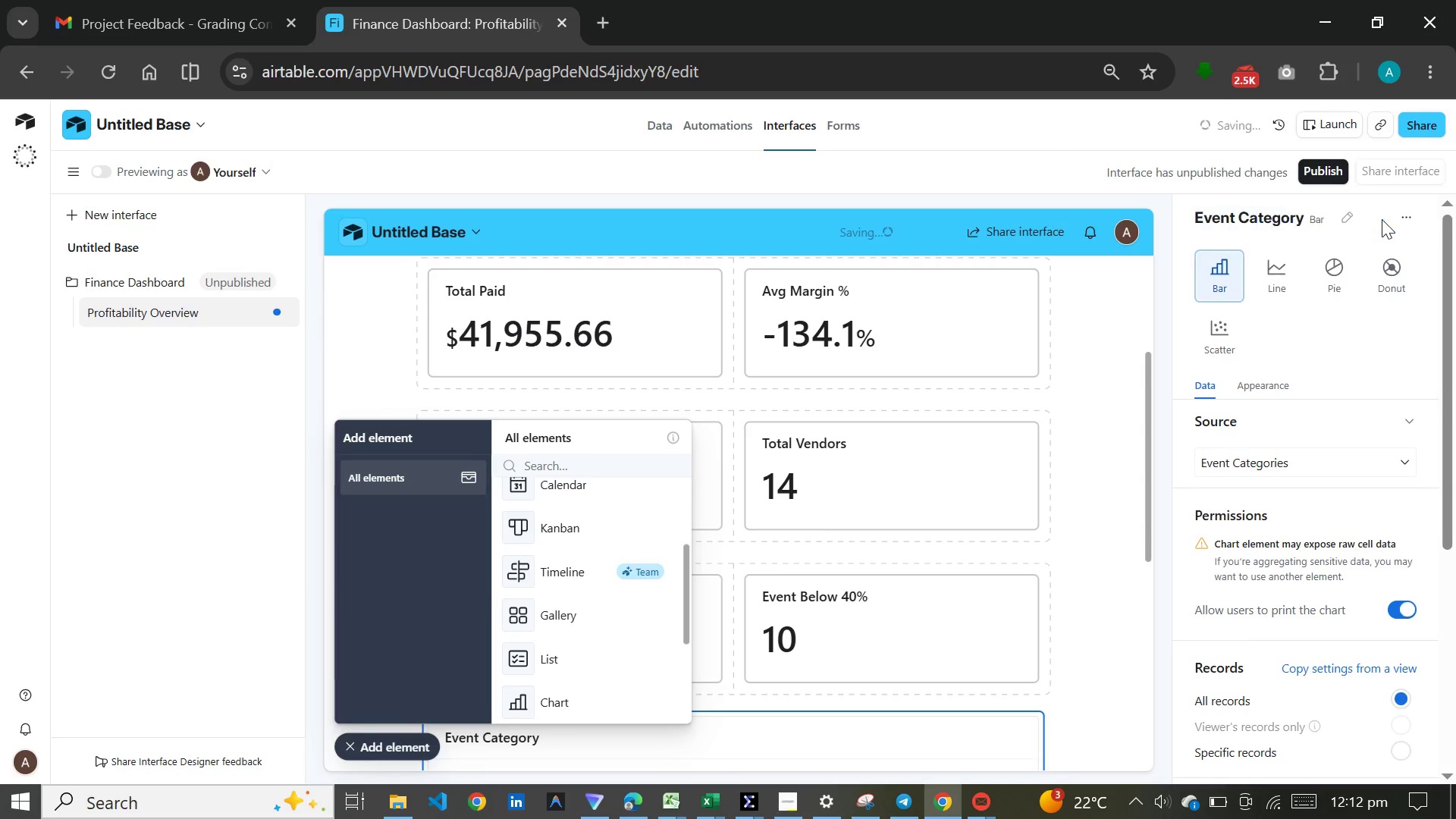 
 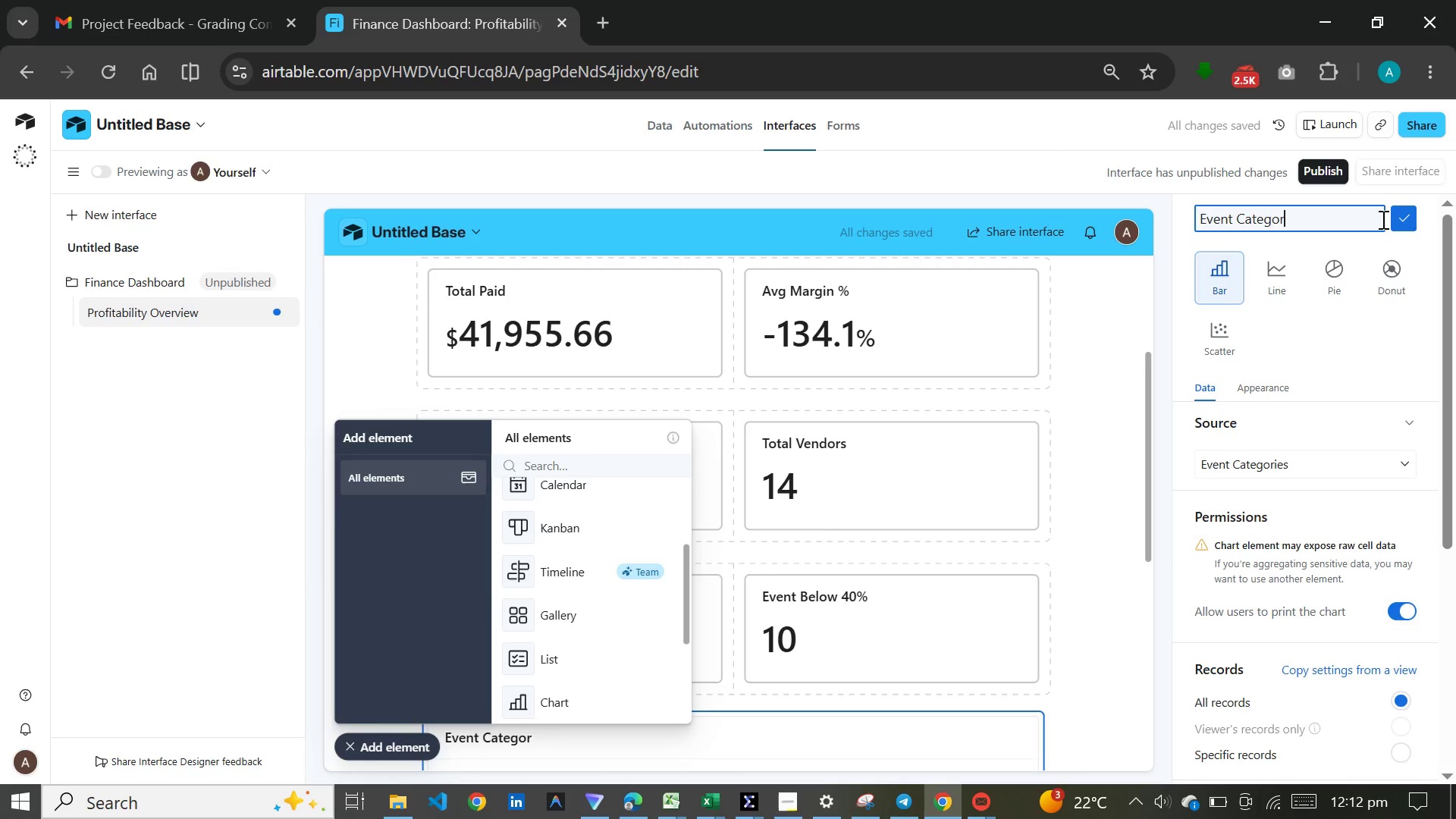 
key(Enter)
 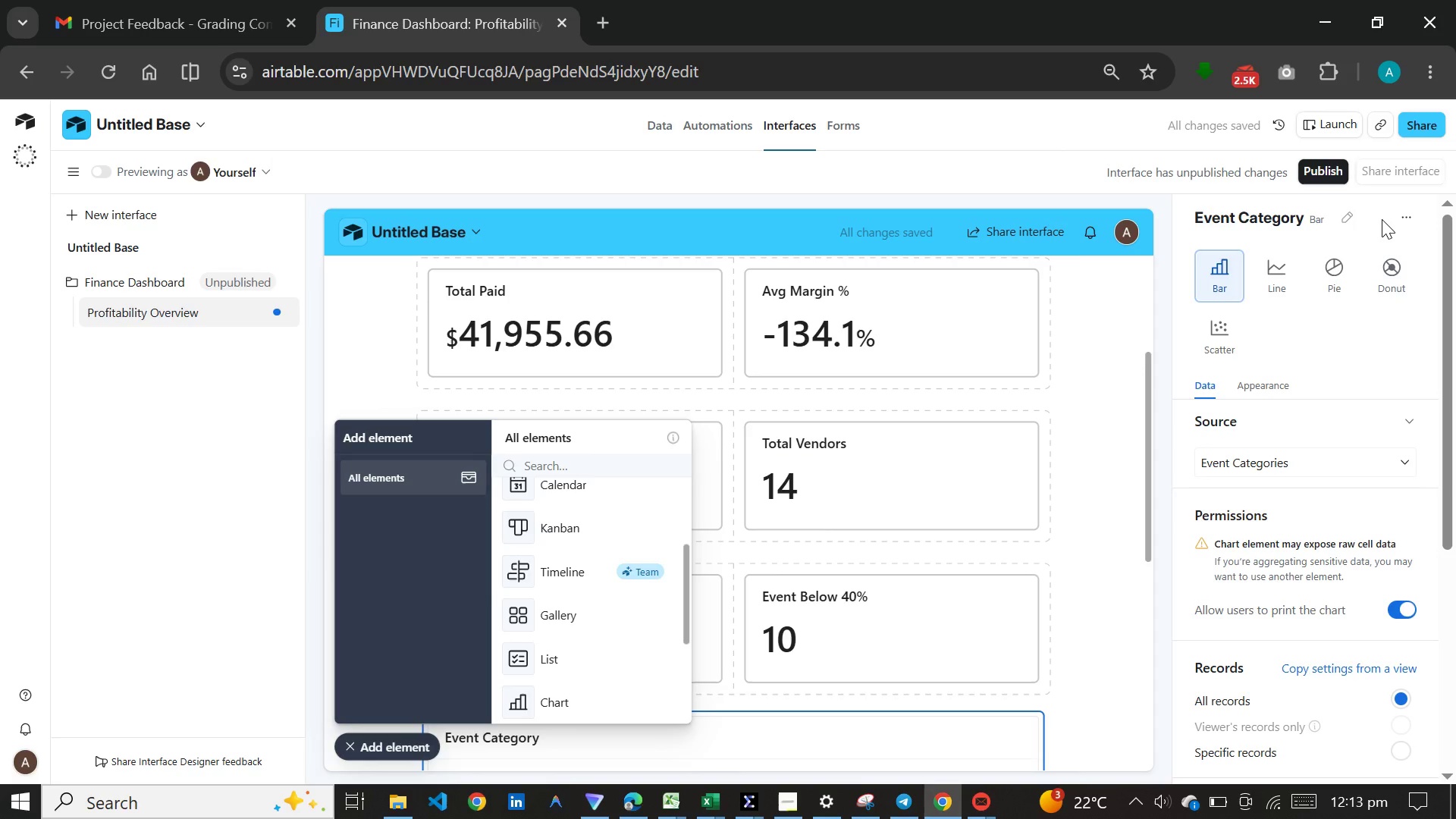 
wait(8.5)
 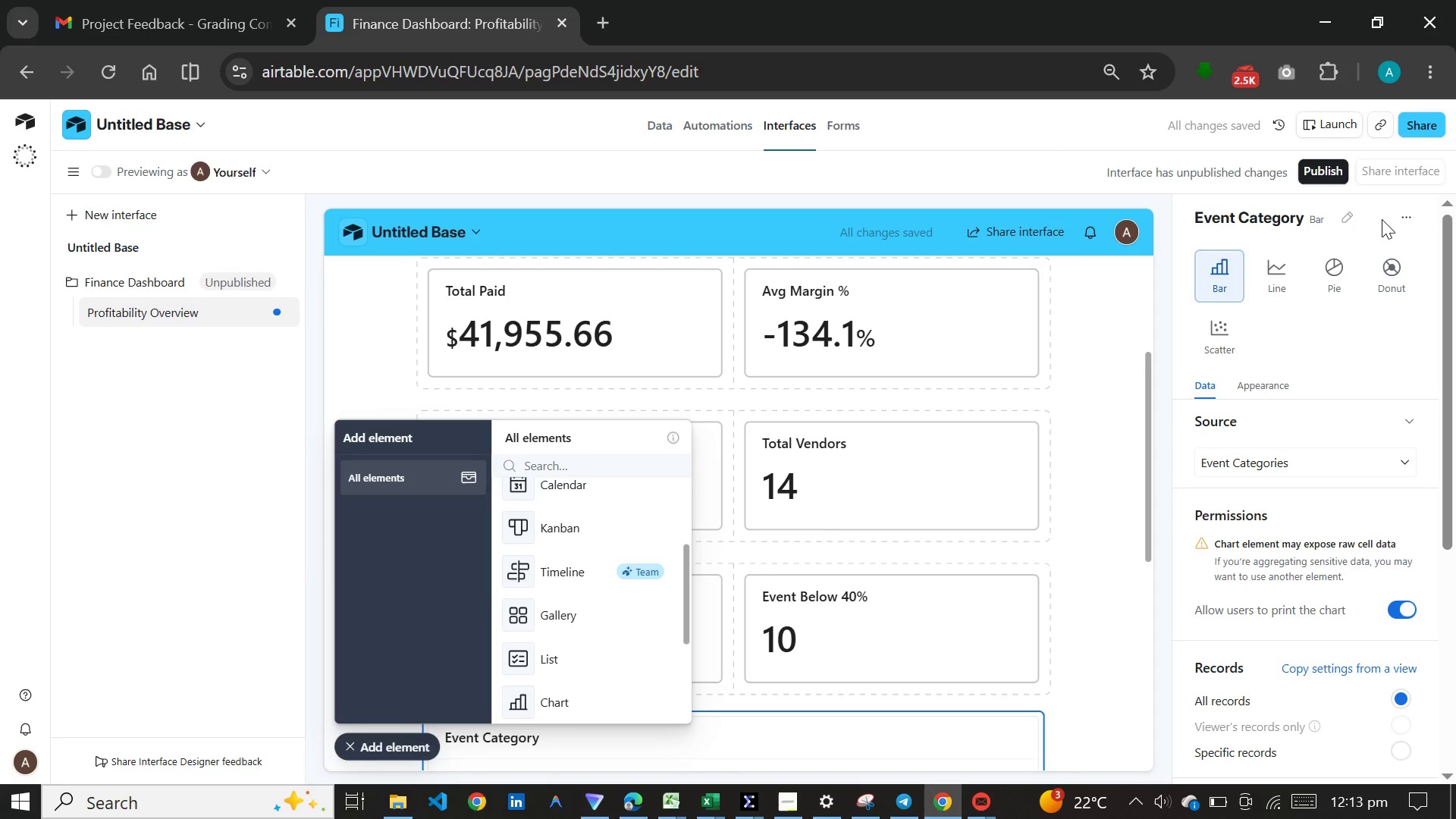 
left_click([1350, 218])
 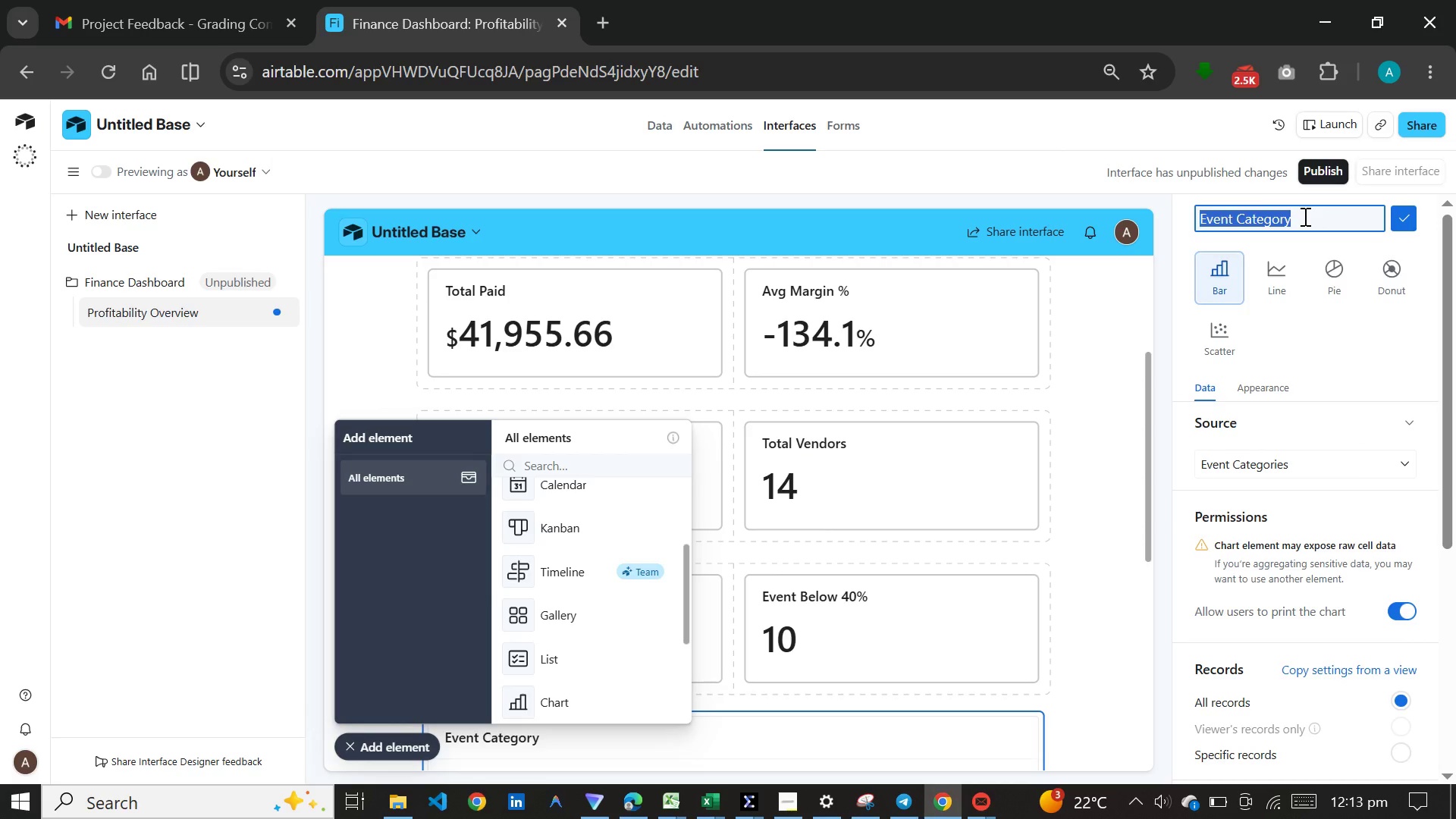 
left_click([1304, 216])
 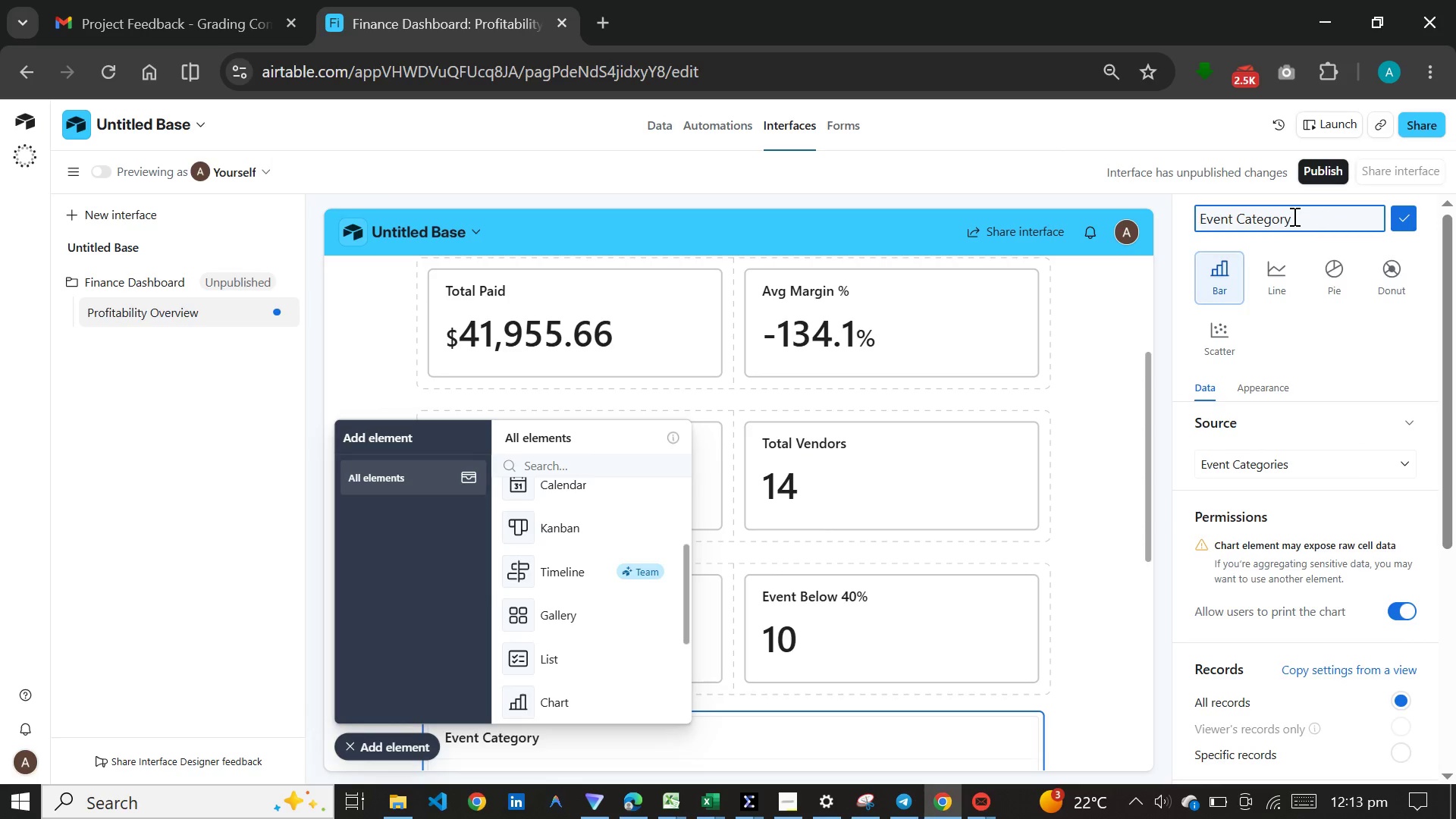 
hold_key(key=ArrowLeft, duration=1.5)
 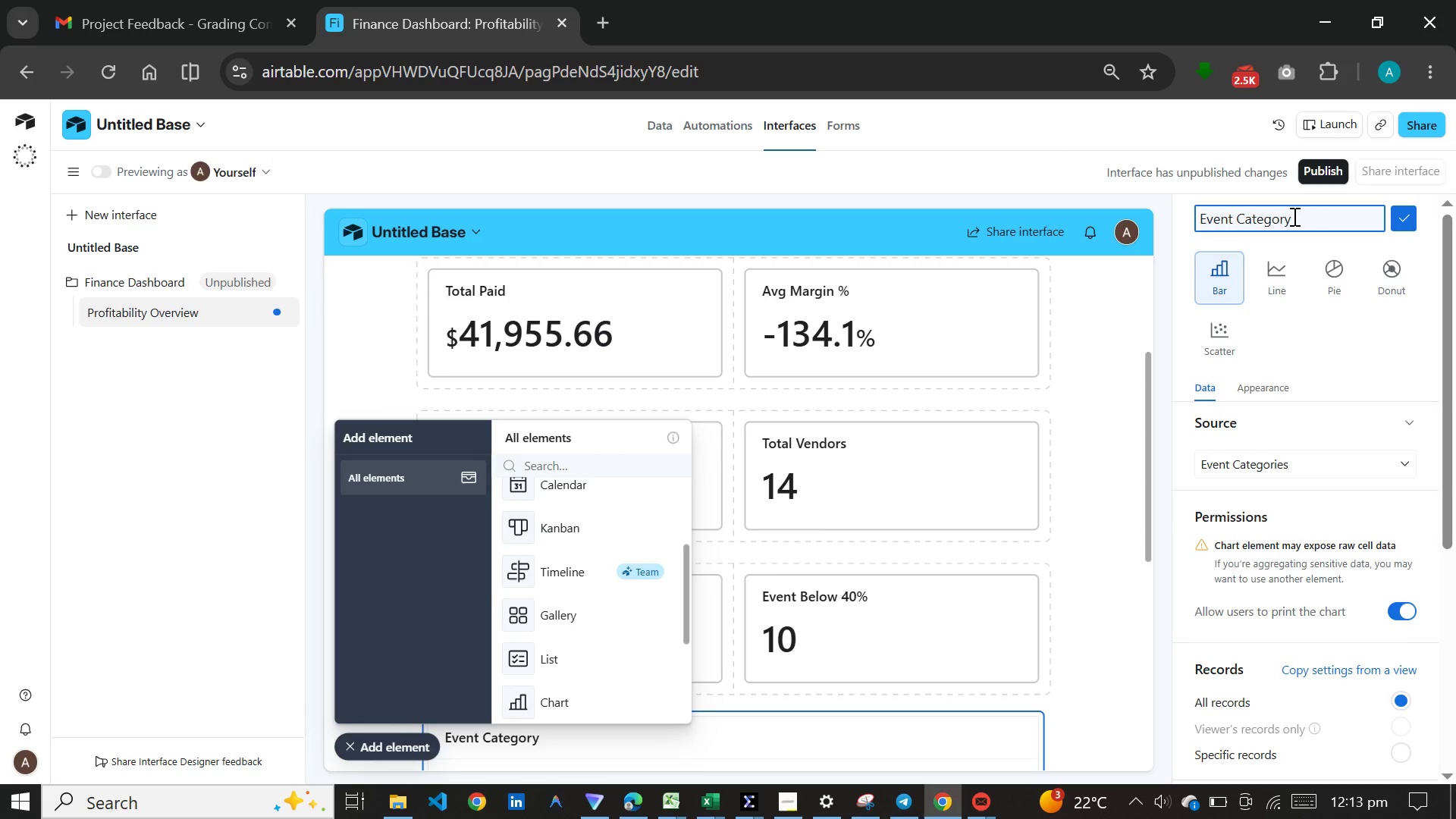 
type(Average Margin by )
 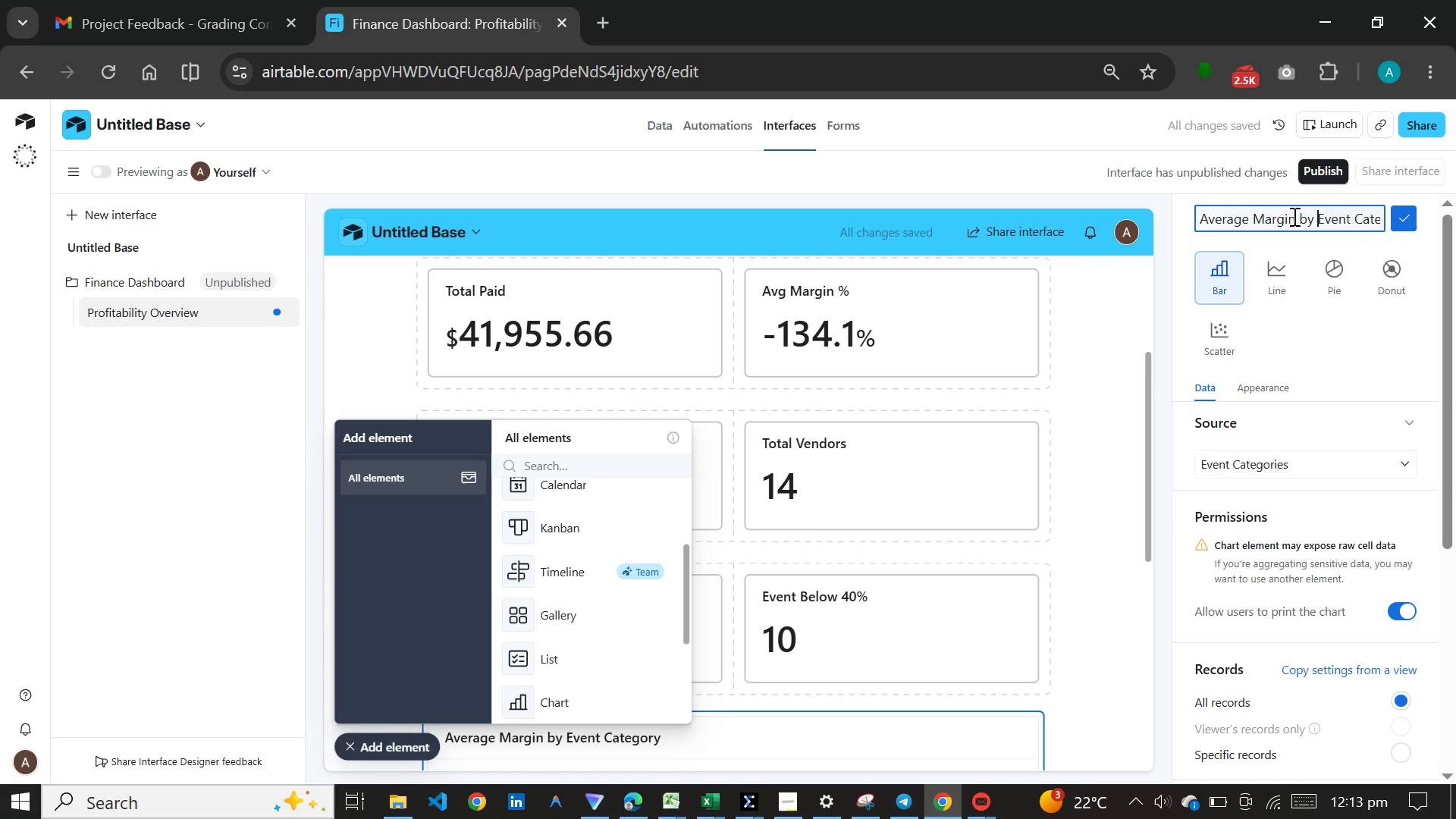 
hold_key(key=ArrowRight, duration=0.83)
 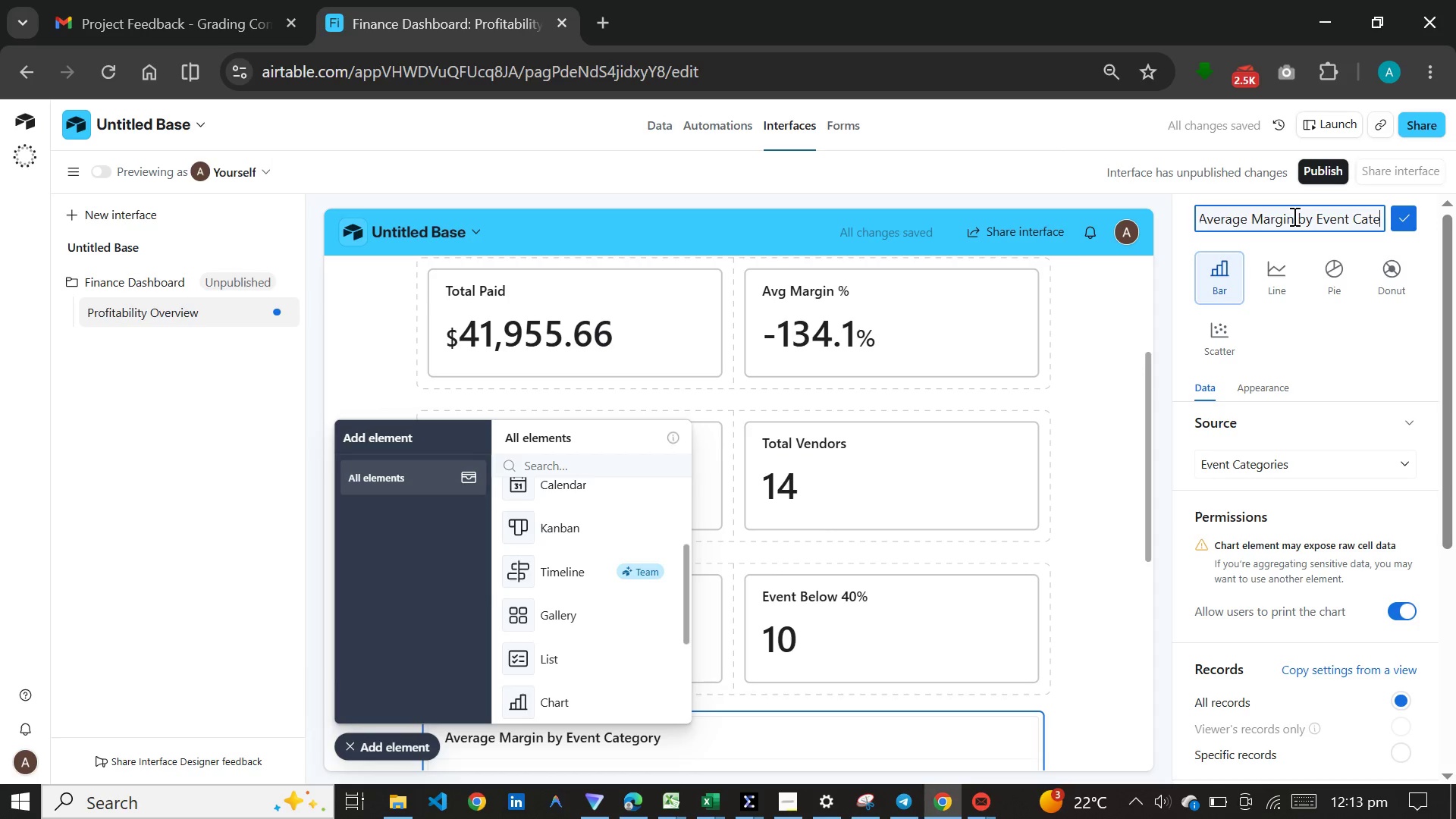 
hold_key(key=ArrowRight, duration=0.95)
 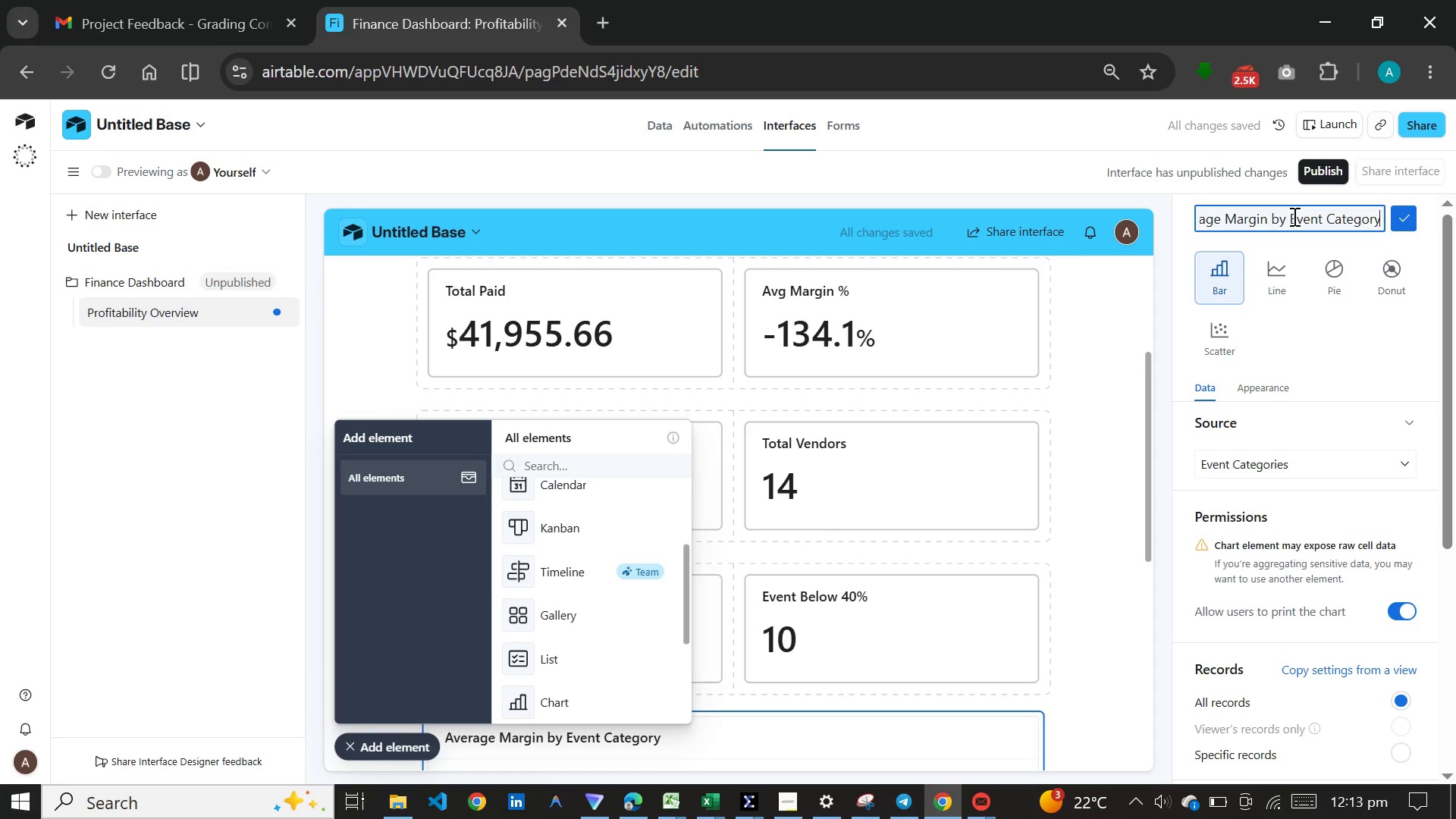 
key(Backspace)
key(Backspace)
key(Backspace)
key(Backspace)
key(Backspace)
key(Backspace)
key(Backspace)
key(Backspace)
key(Backspace)
type( ype)
 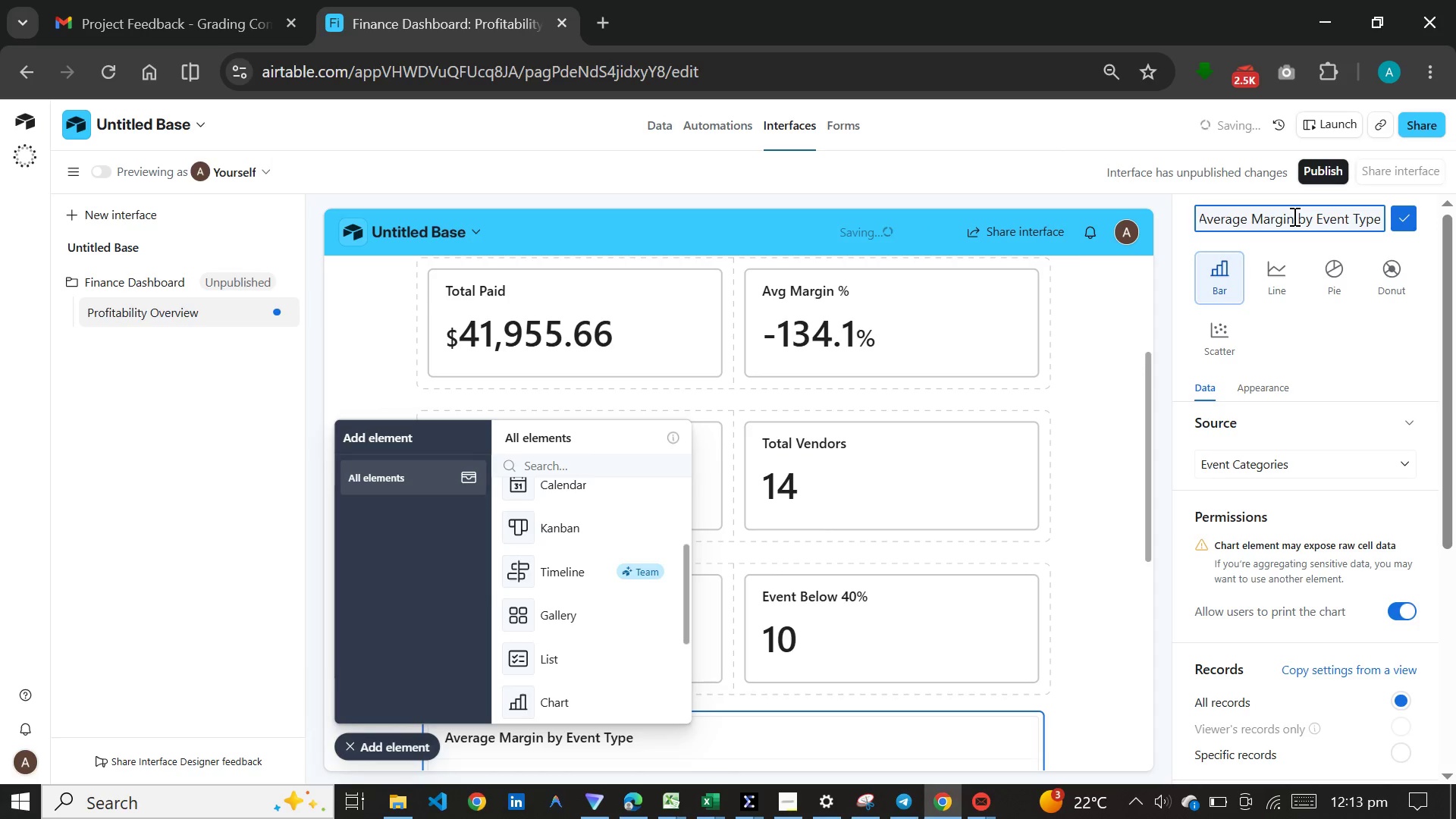 
key(Enter)
 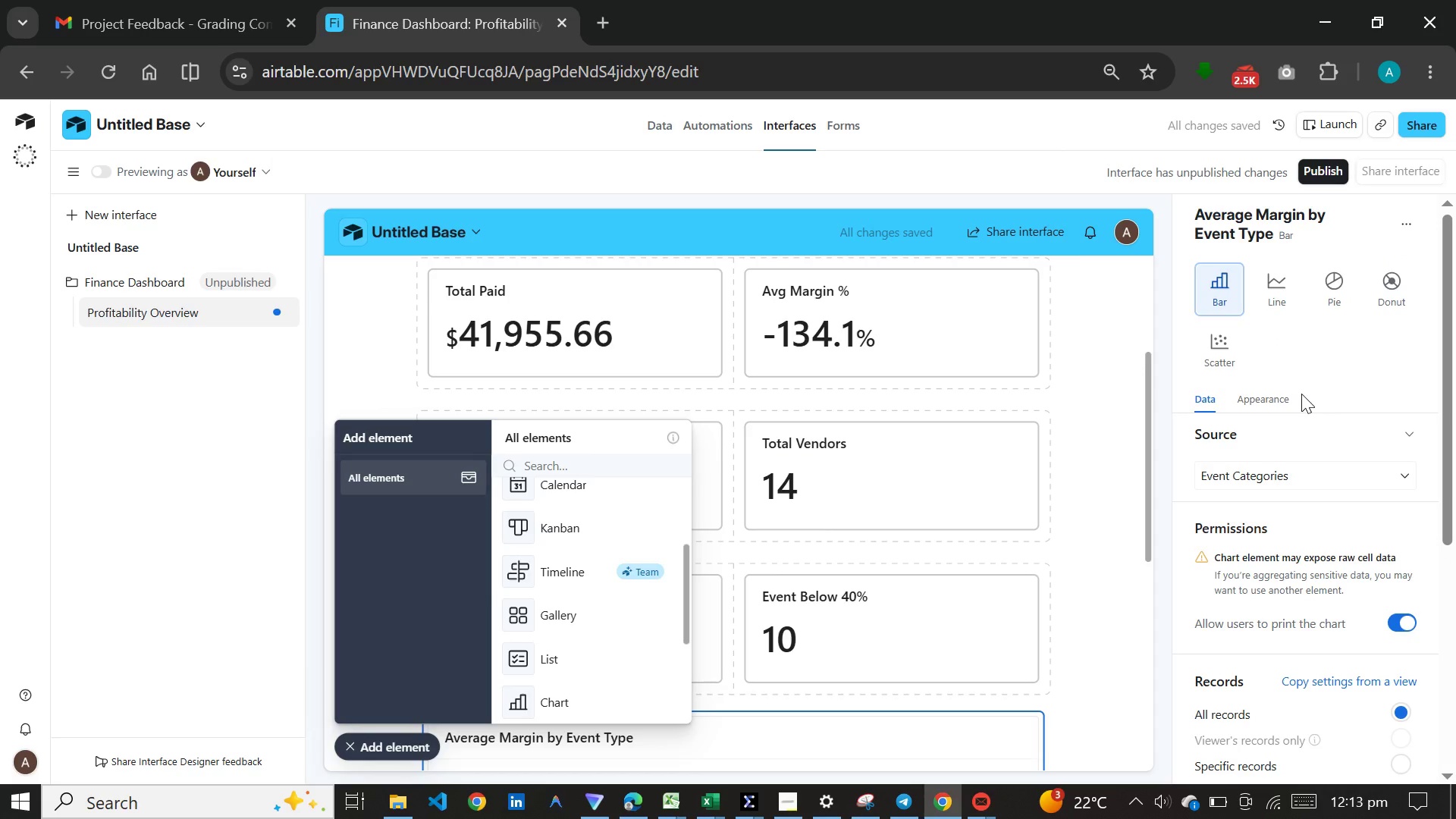 
wait(6.14)
 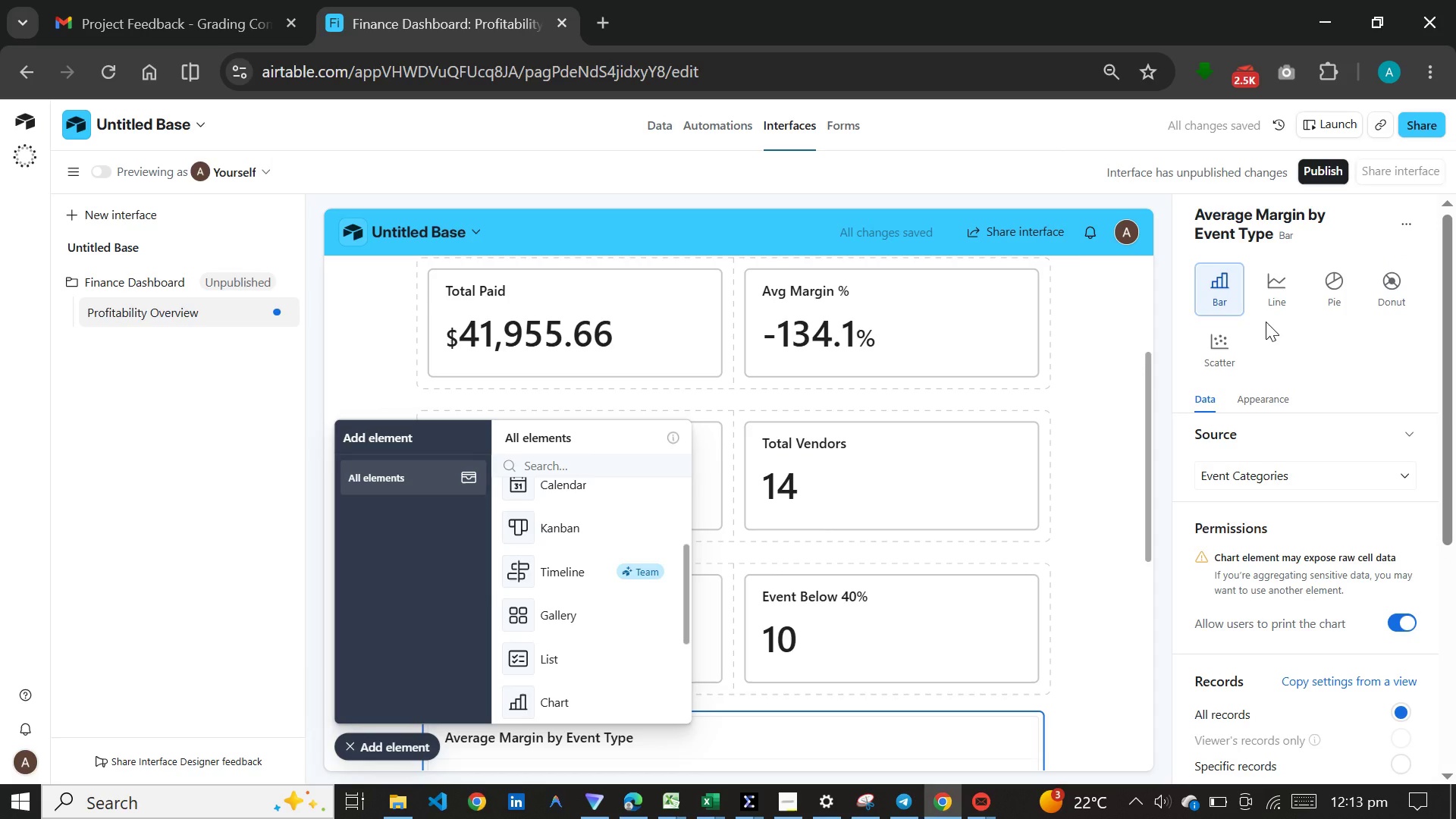 
scroll: coordinate [1313, 662], scroll_direction: down, amount: 5.0
 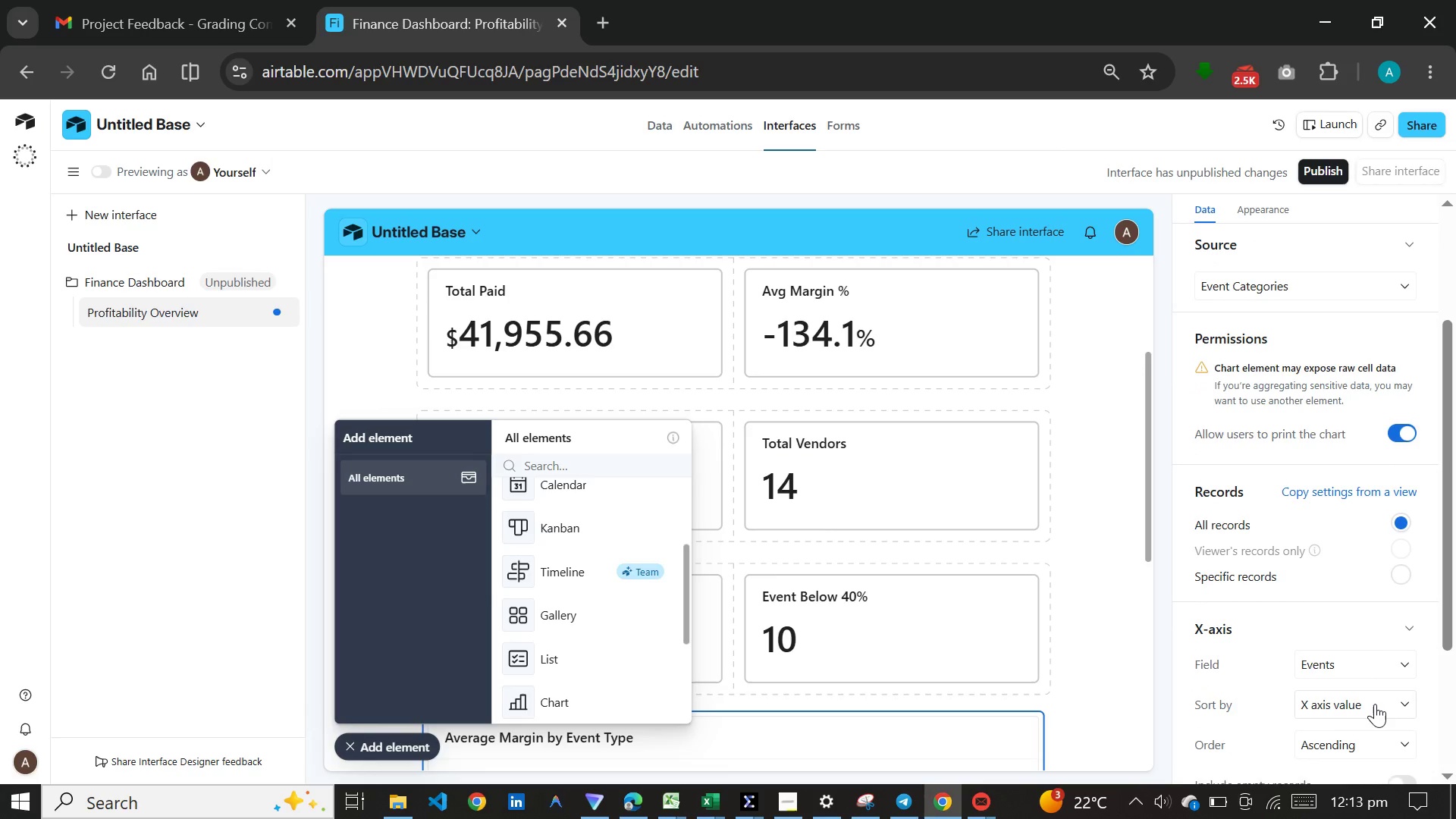 
left_click([1375, 704])
 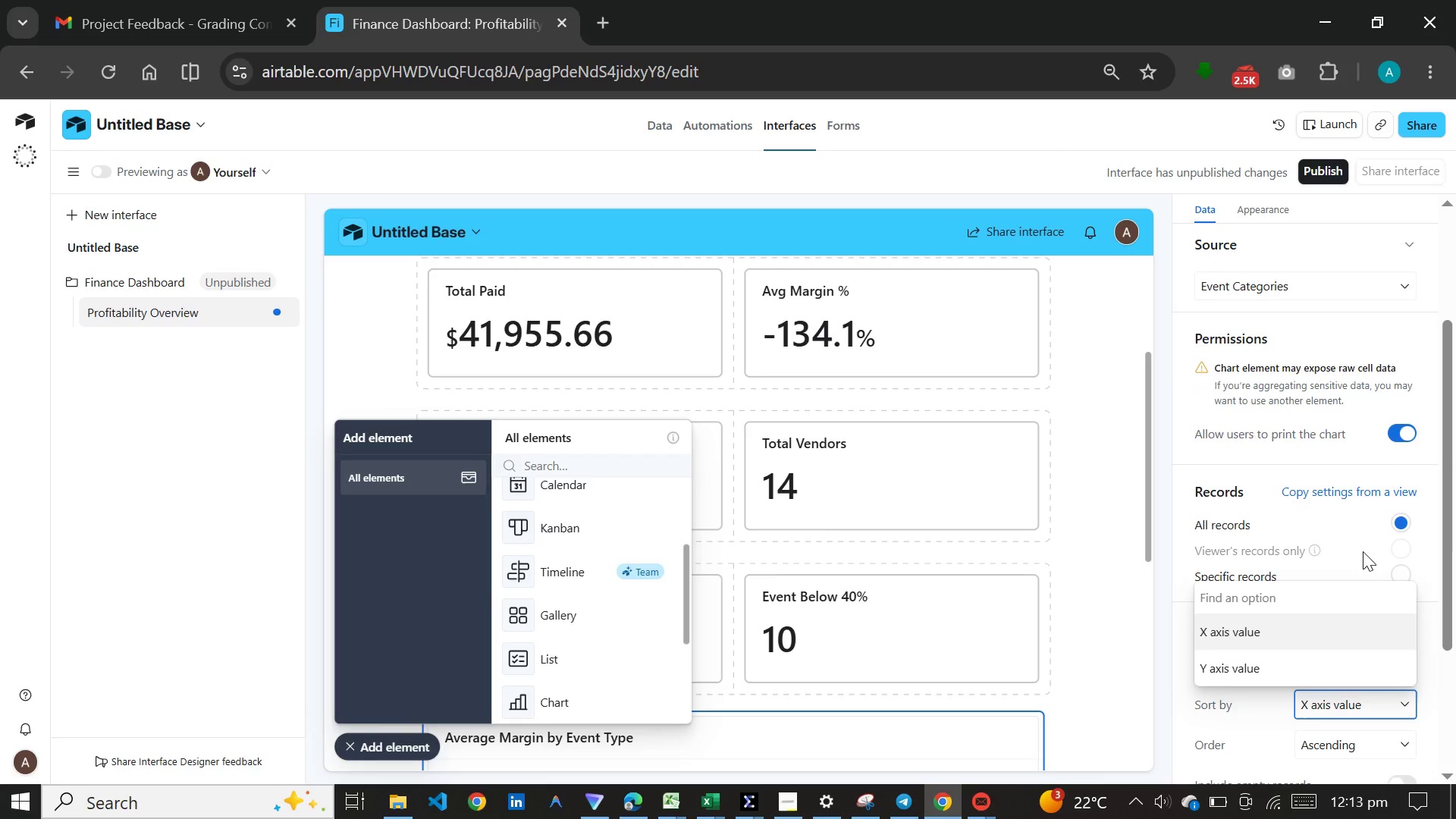 
left_click([1358, 551])
 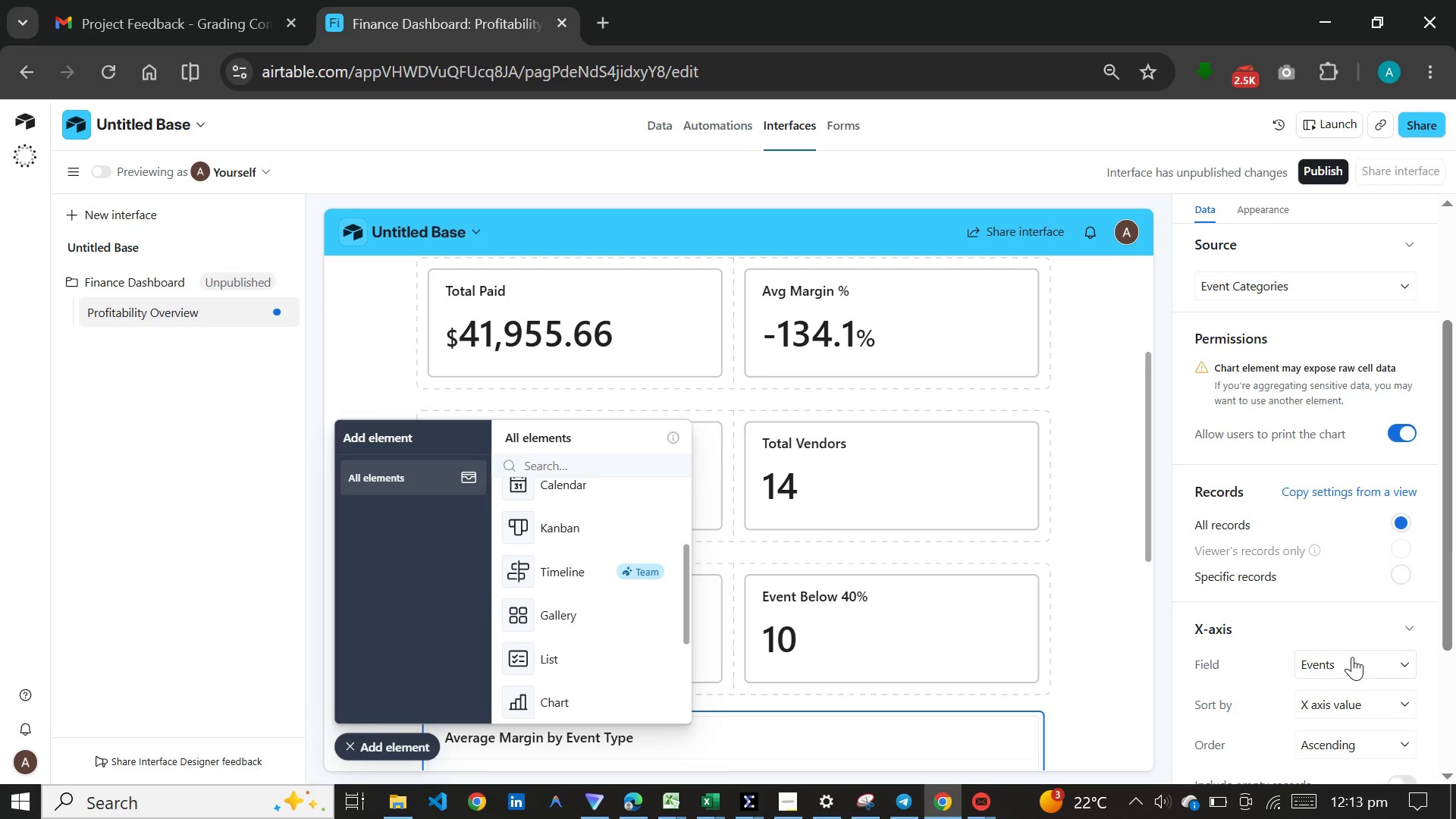 
left_click([1352, 657])
 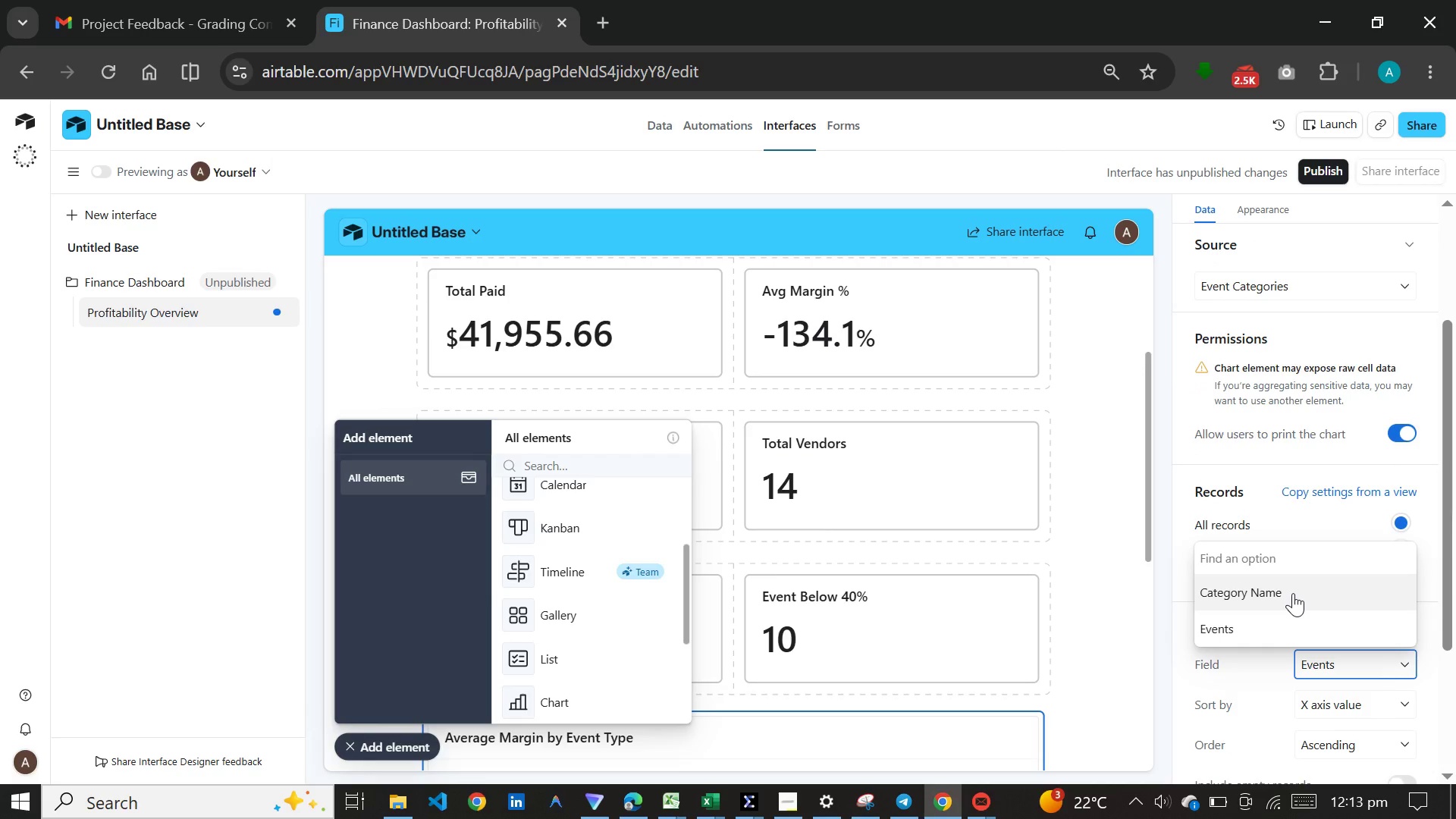 
left_click([1313, 284])
 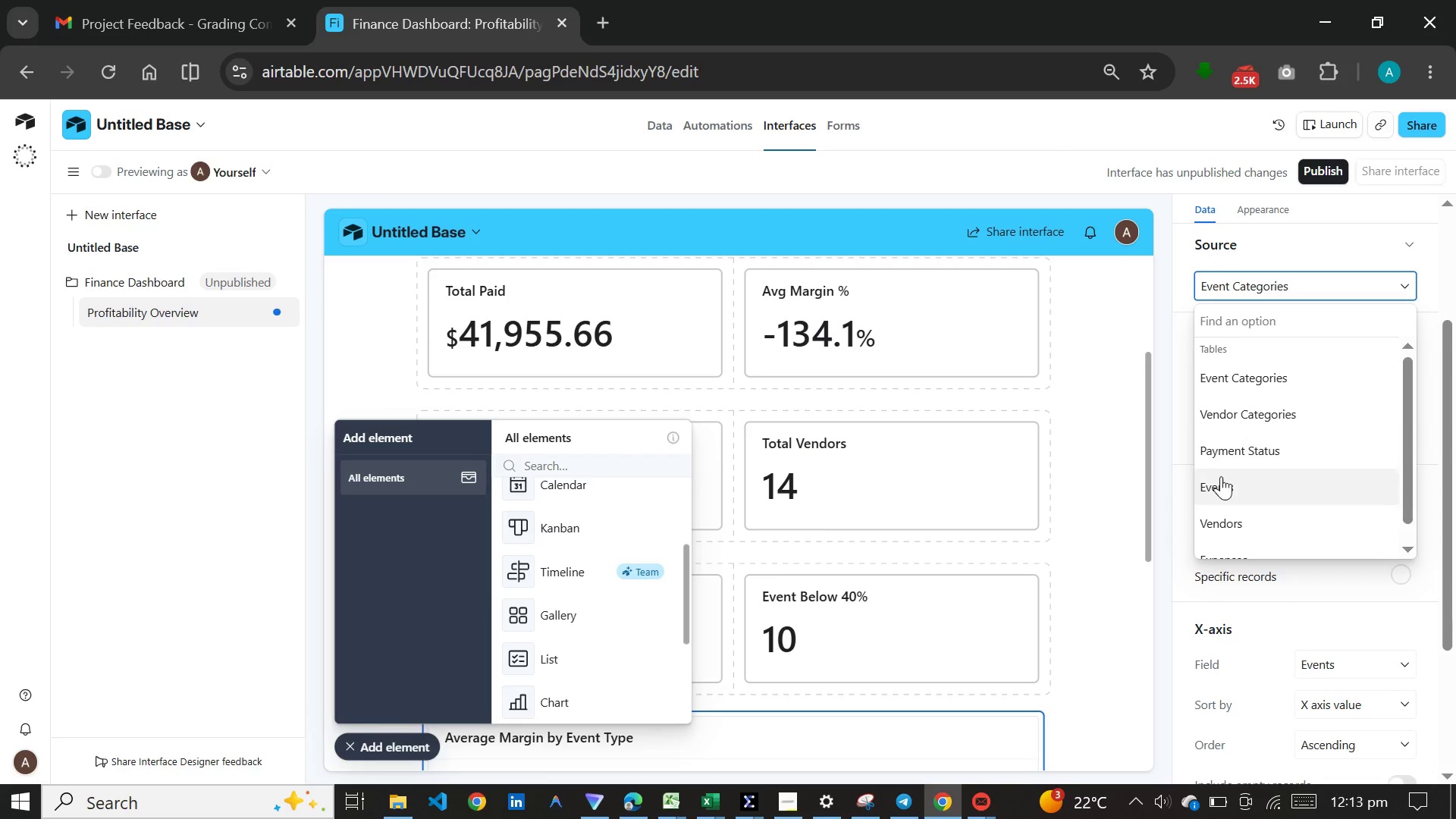 
left_click([1221, 478])
 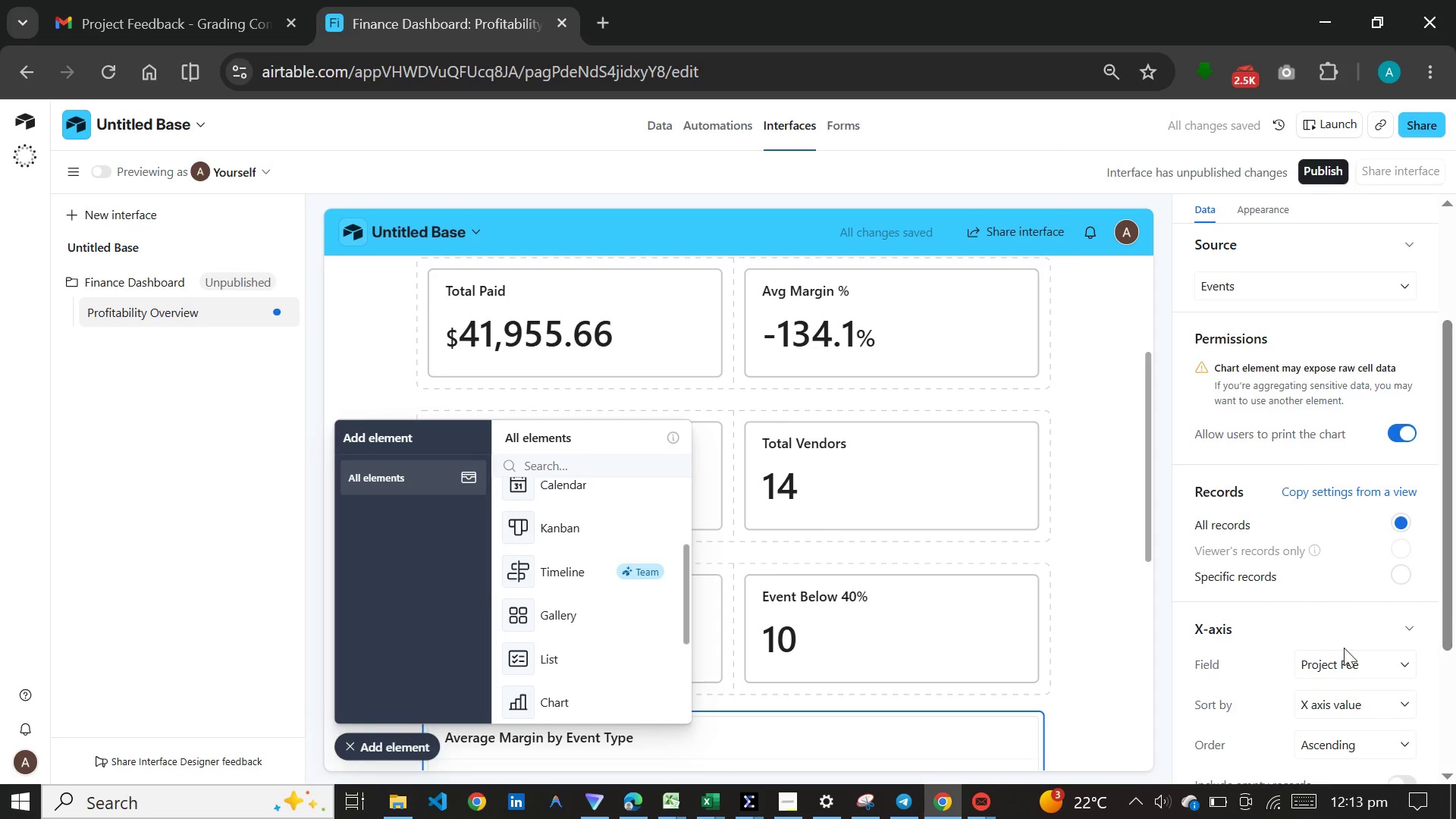 
left_click([1341, 651])
 